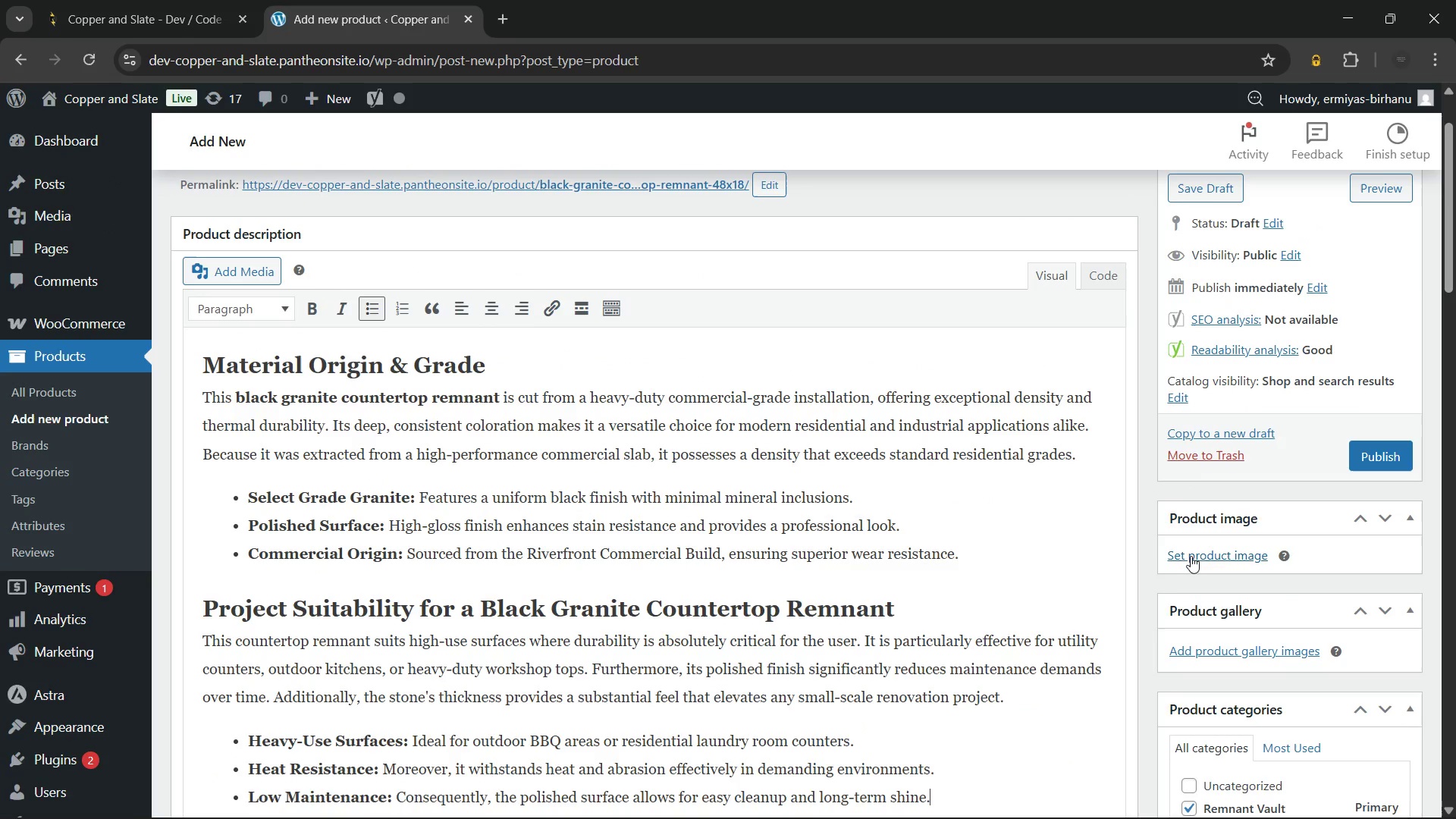 
left_click([1194, 554])
 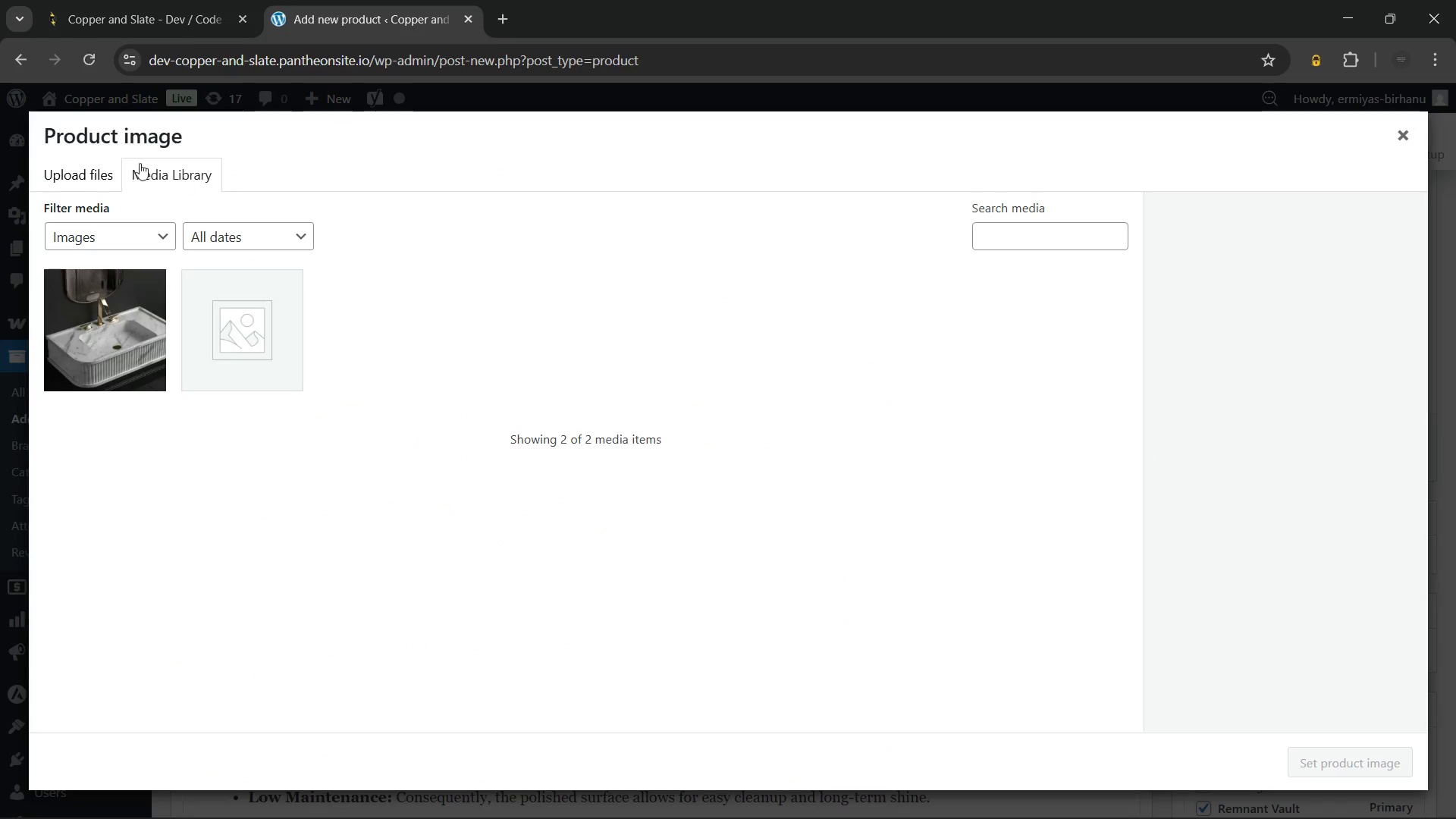 
left_click([80, 165])
 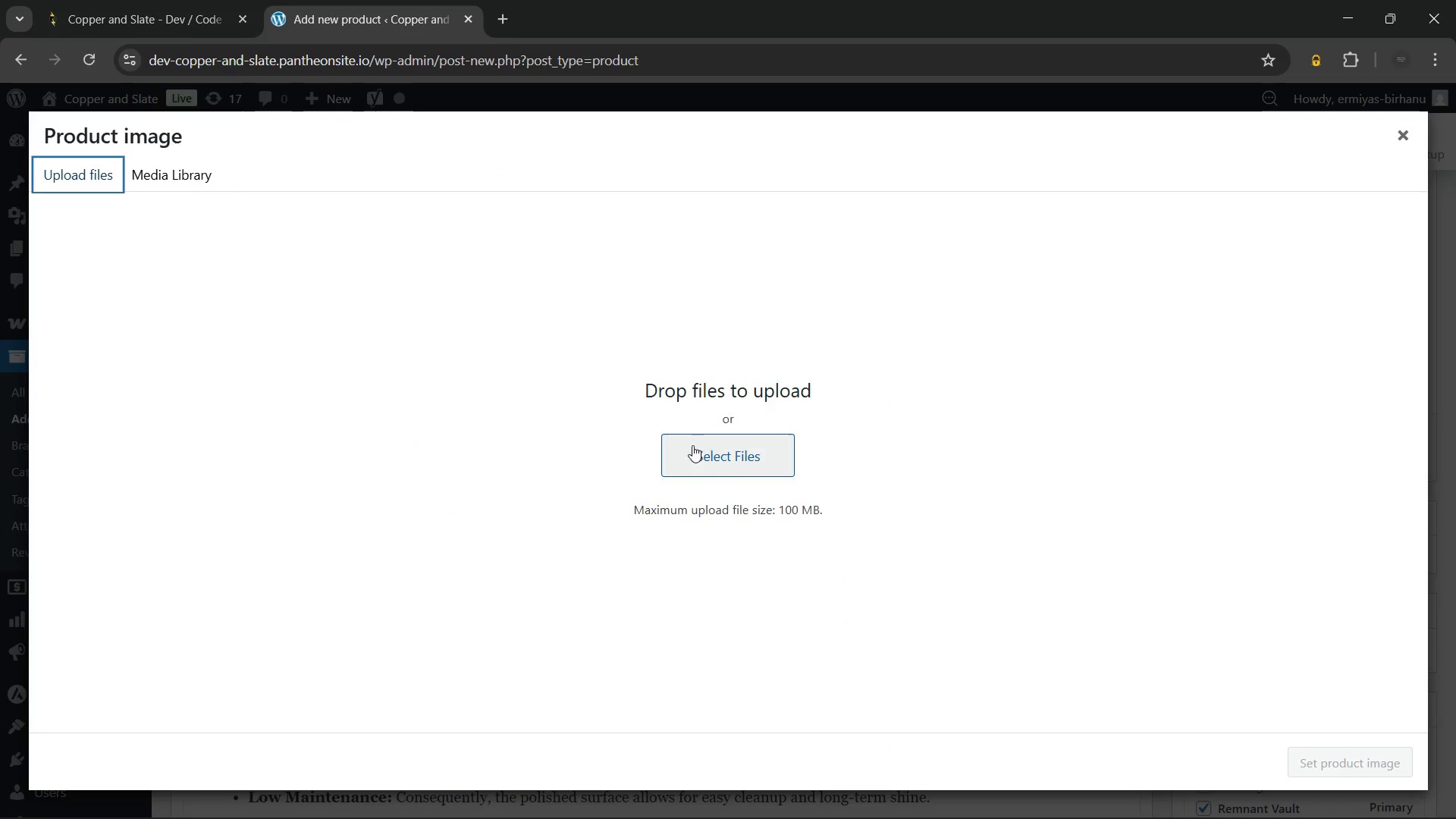 
left_click([699, 453])
 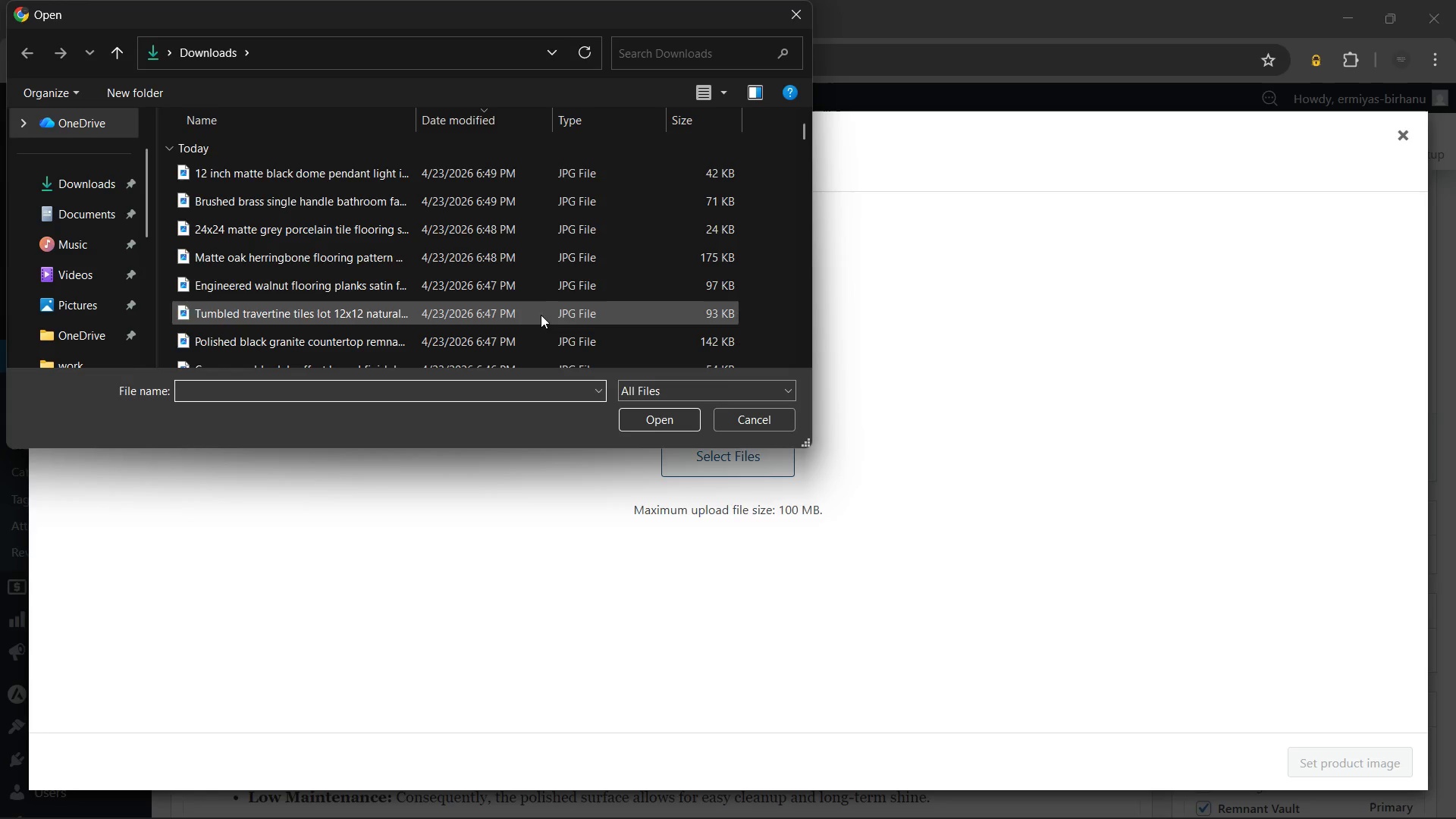 
scroll: coordinate [522, 299], scroll_direction: none, amount: 0.0
 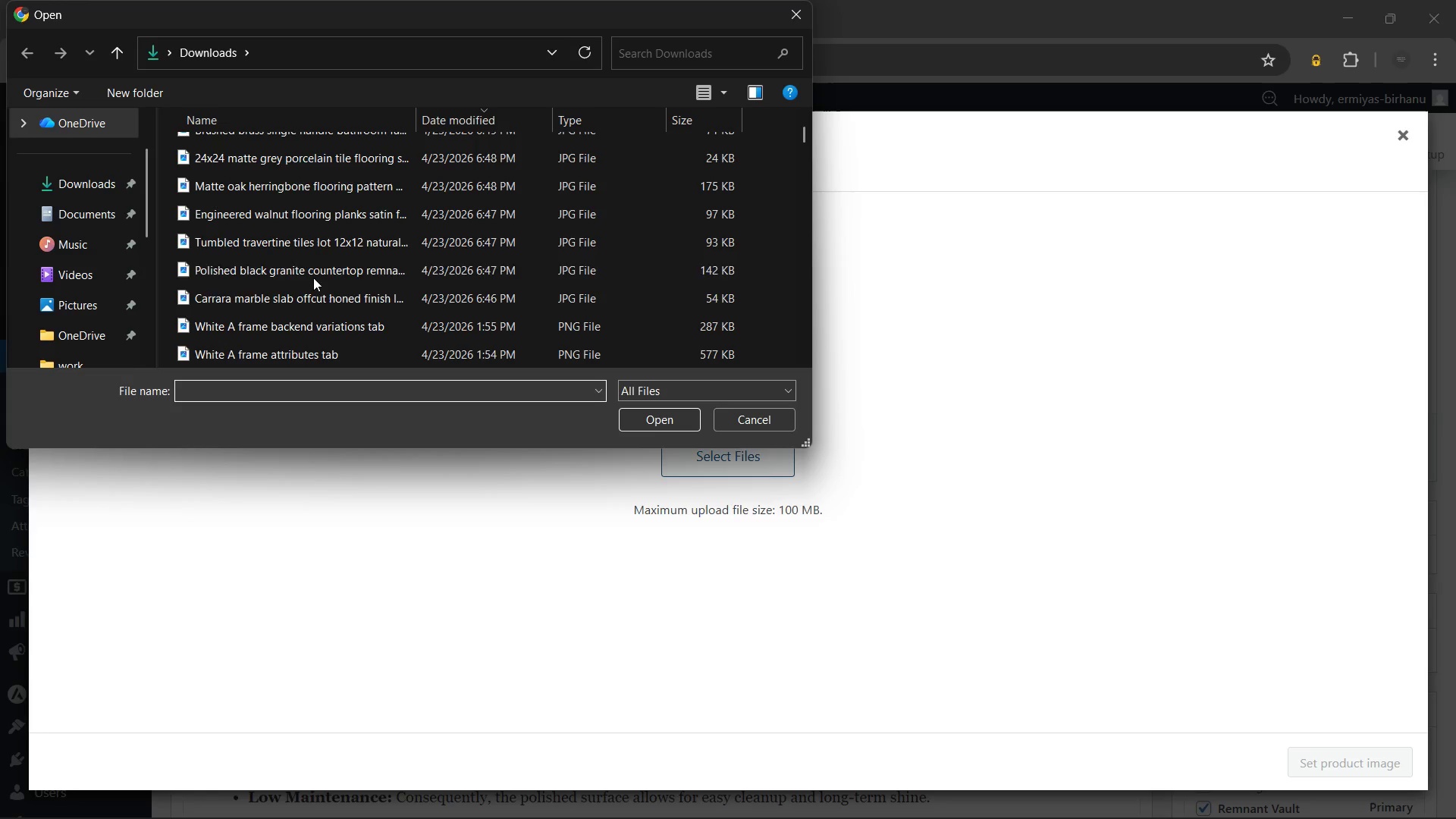 
left_click([295, 270])
 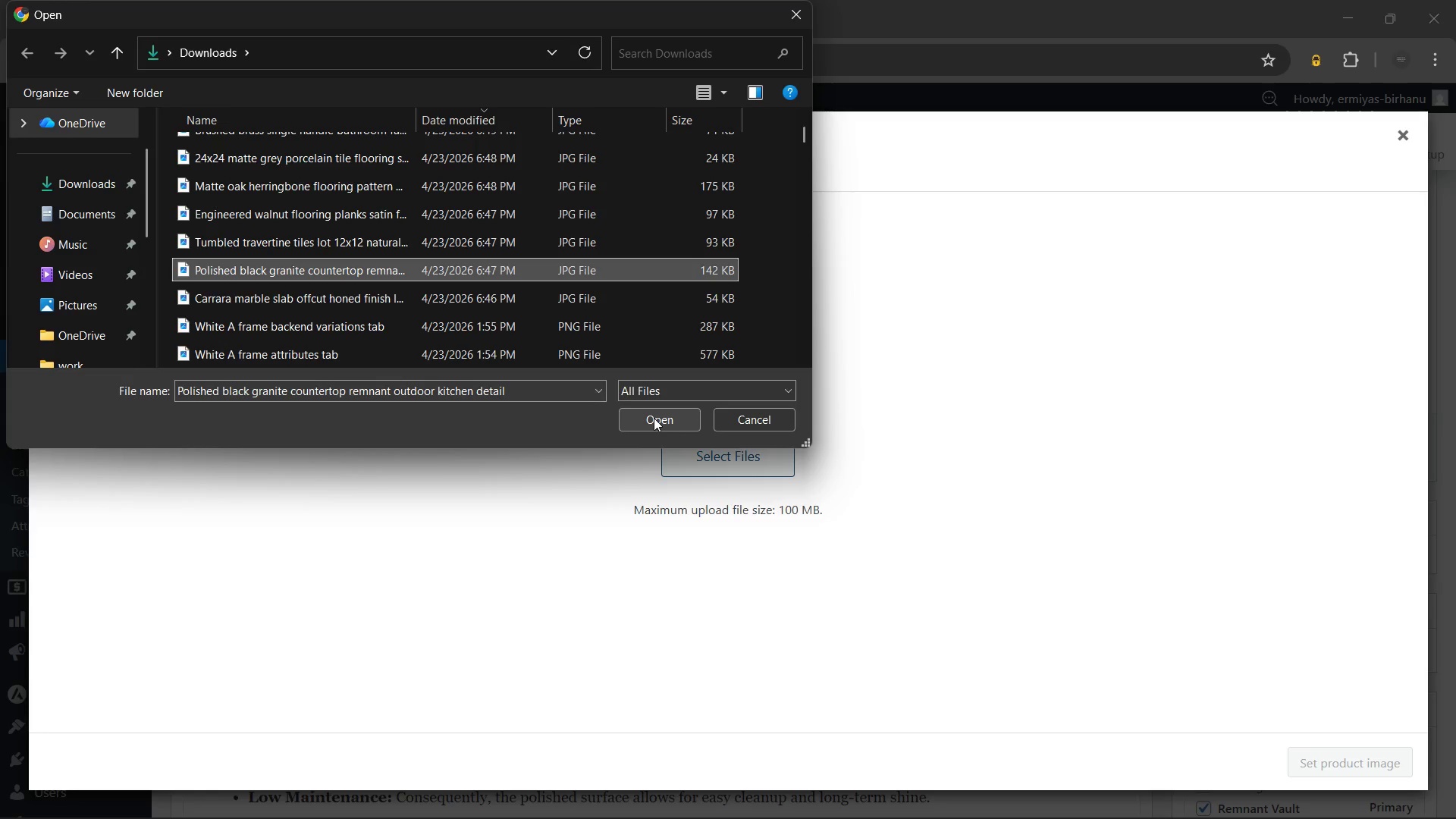 
left_click([654, 418])
 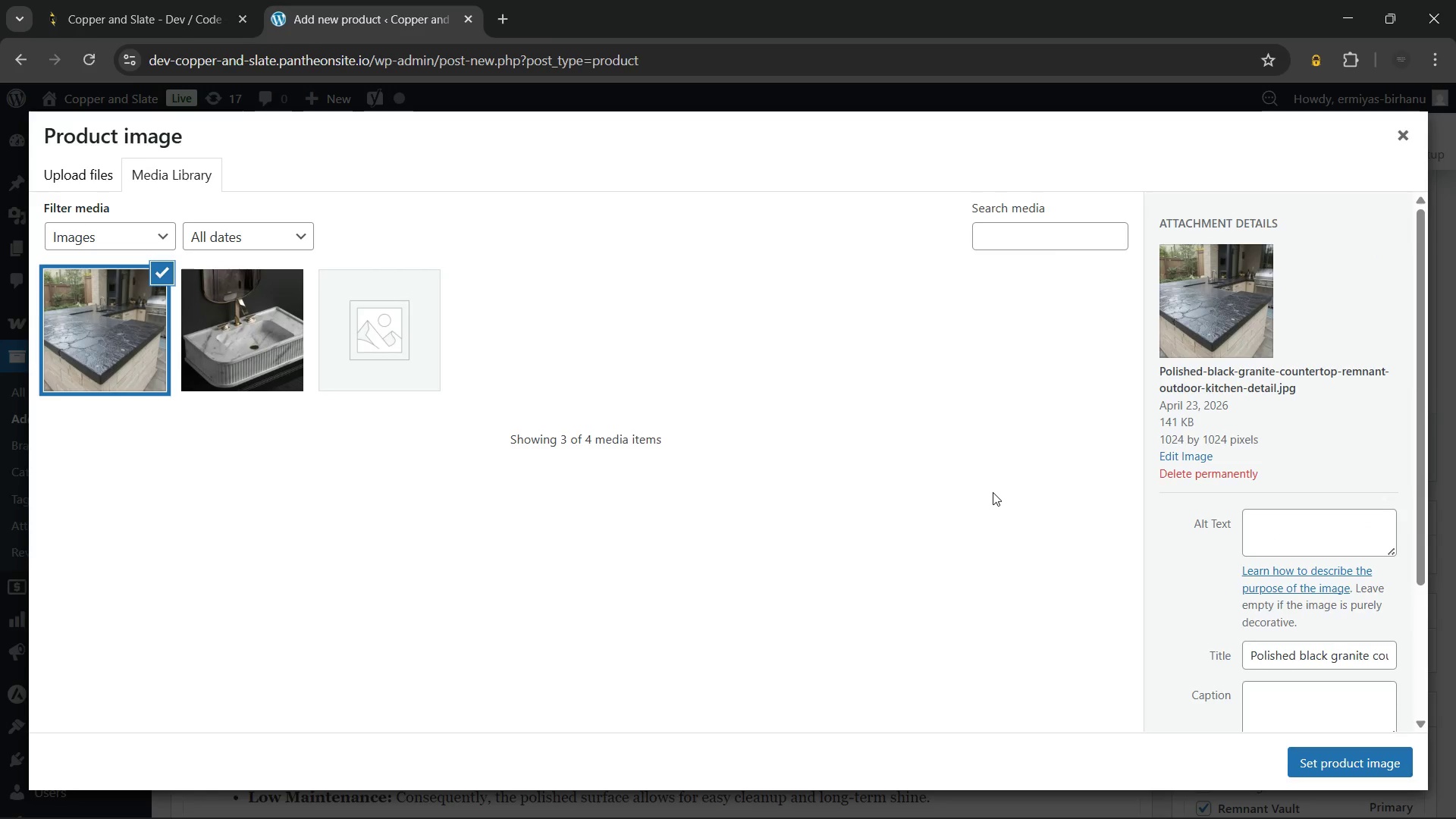 
wait(7.22)
 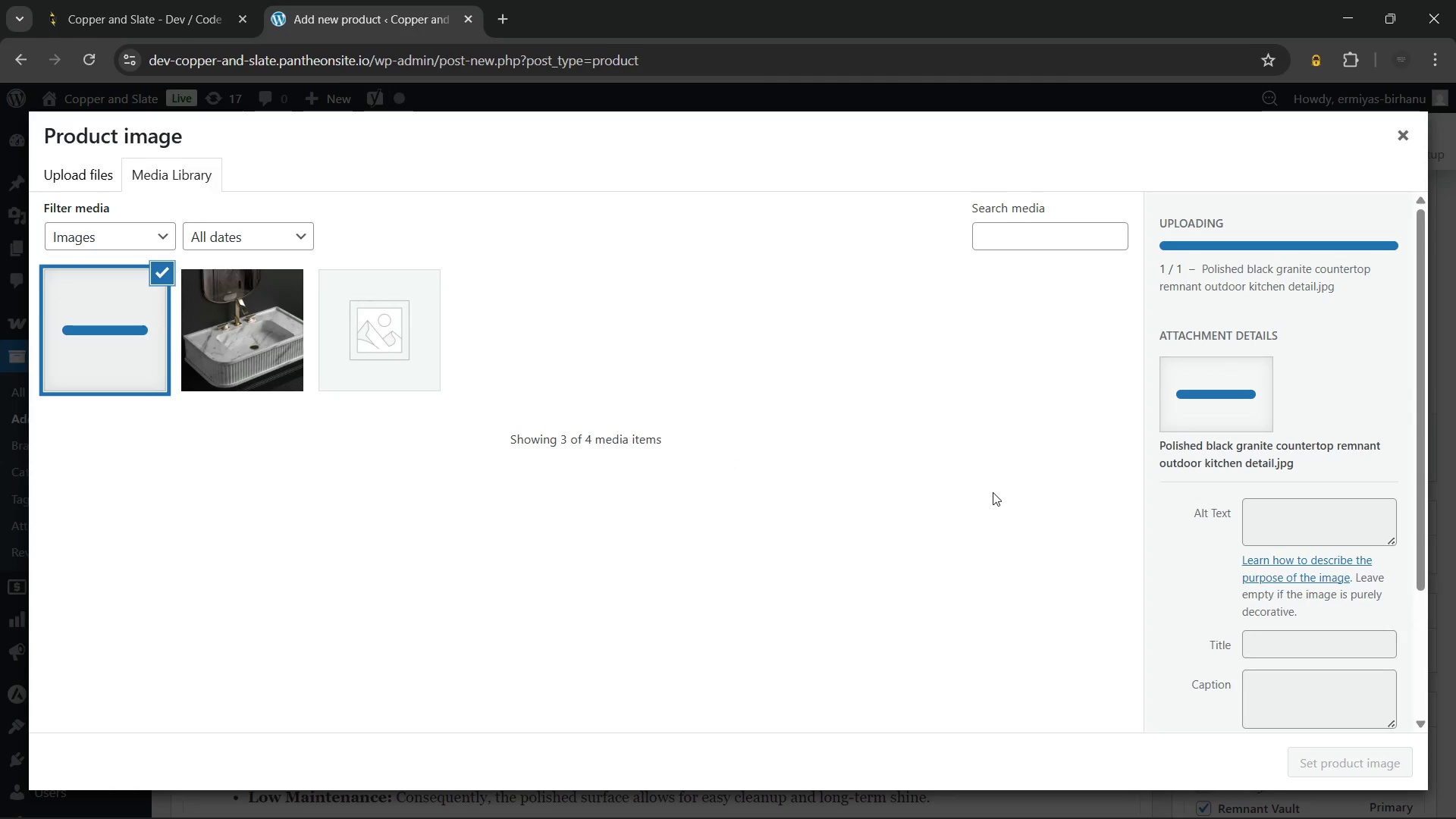 
left_click([1260, 522])
 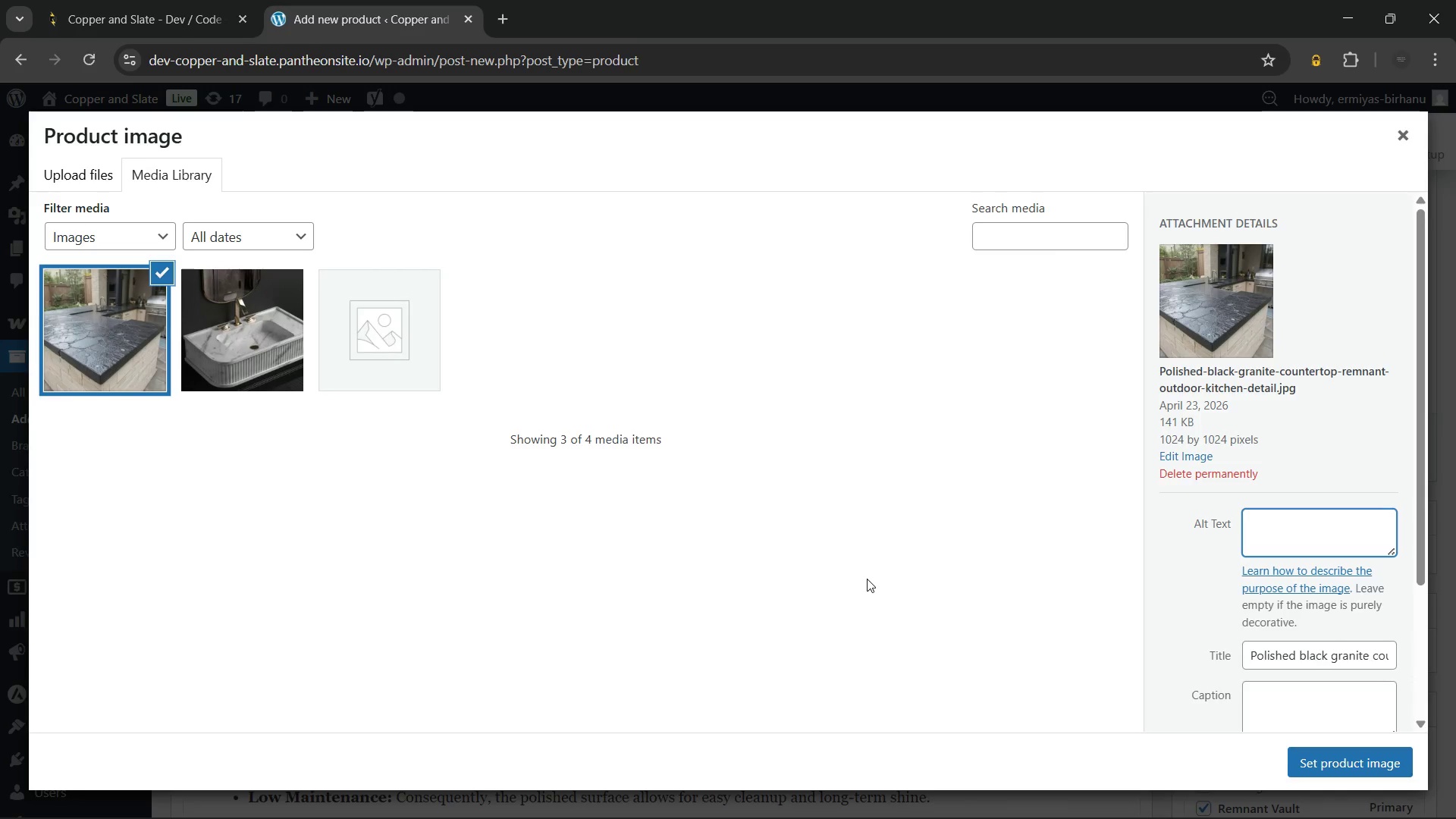 
wait(21.95)
 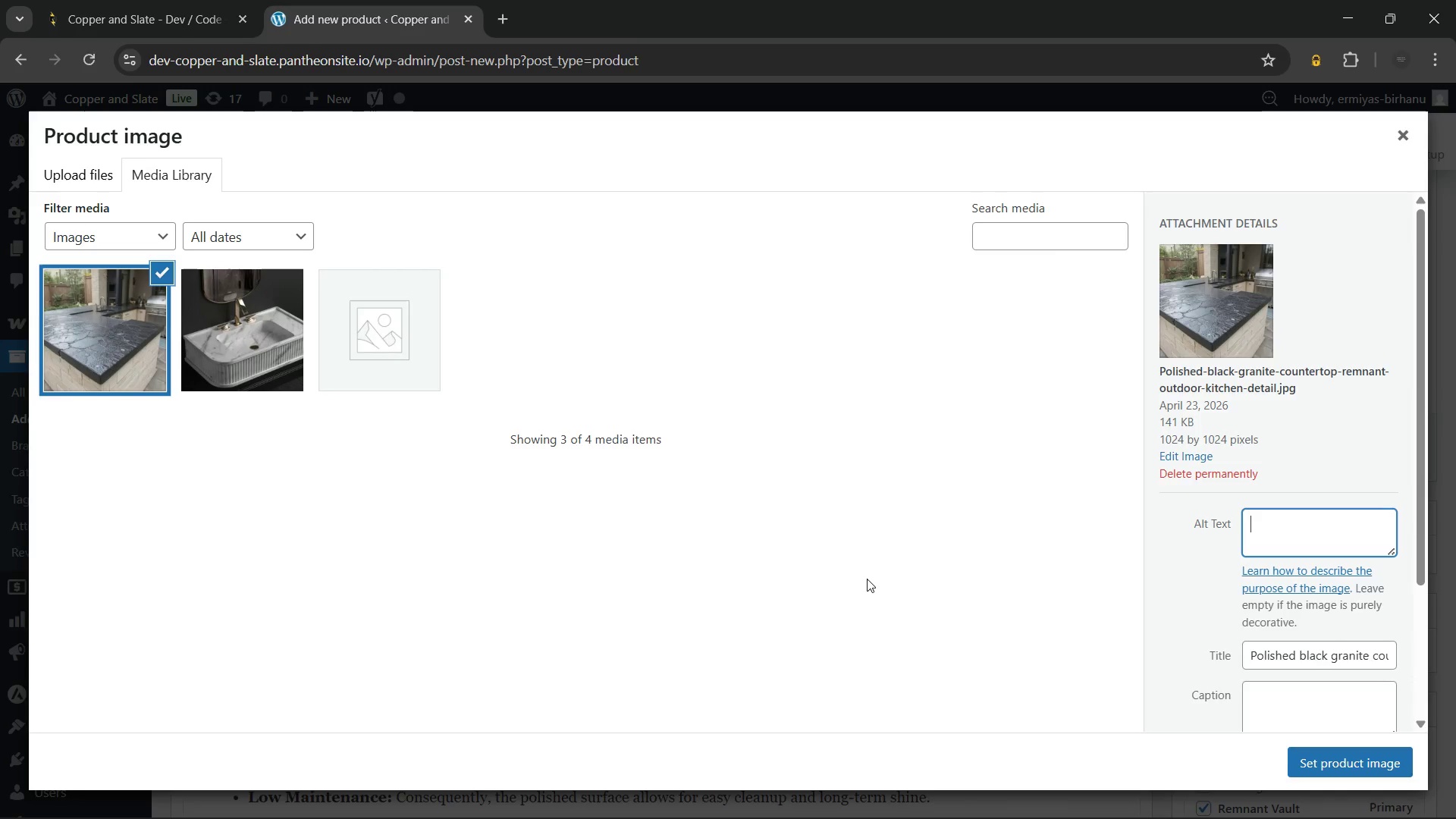 
type(Black granite countertop remnant polished surface for kitchen or workspace installation)
 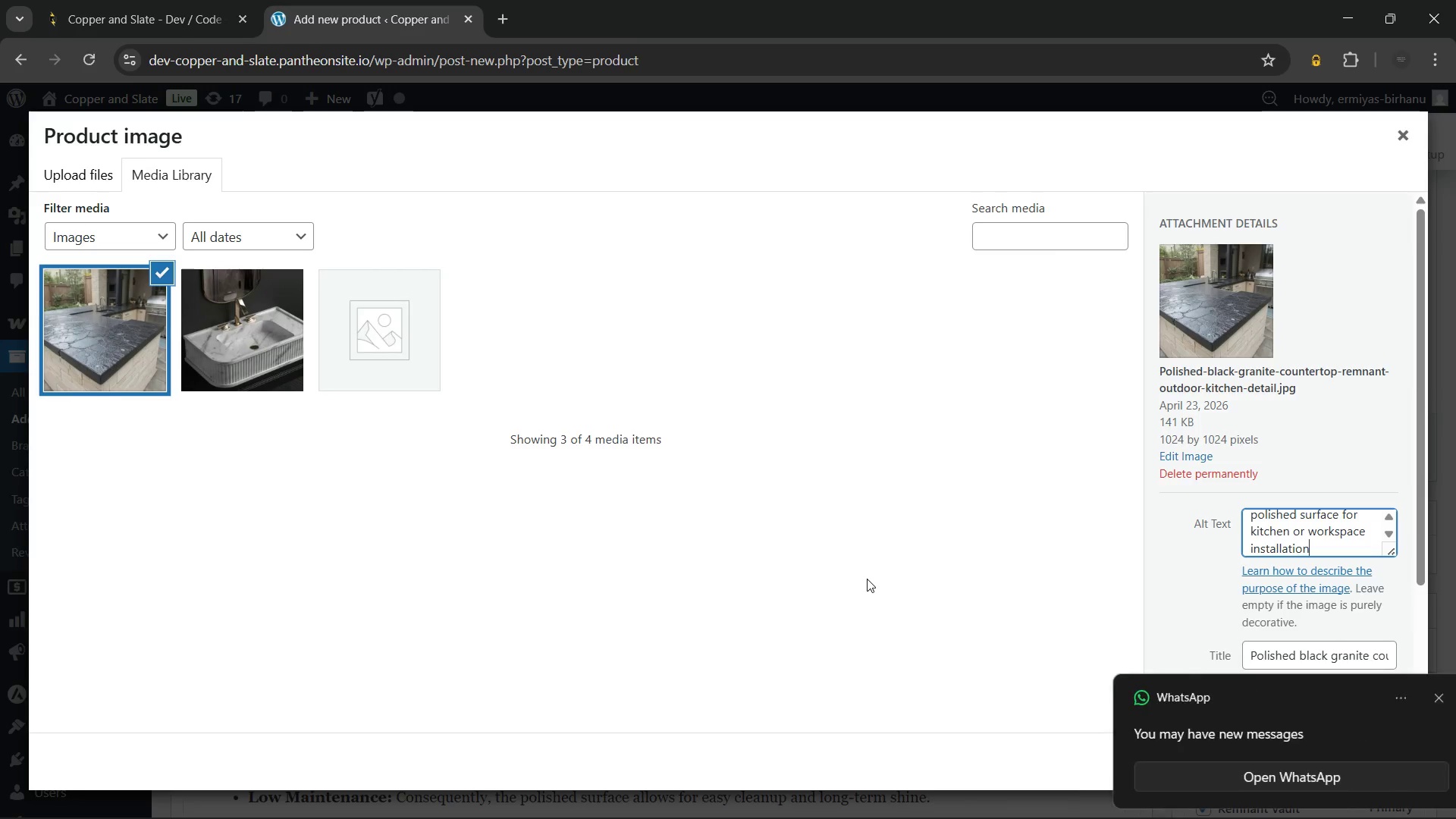 
wait(21.33)
 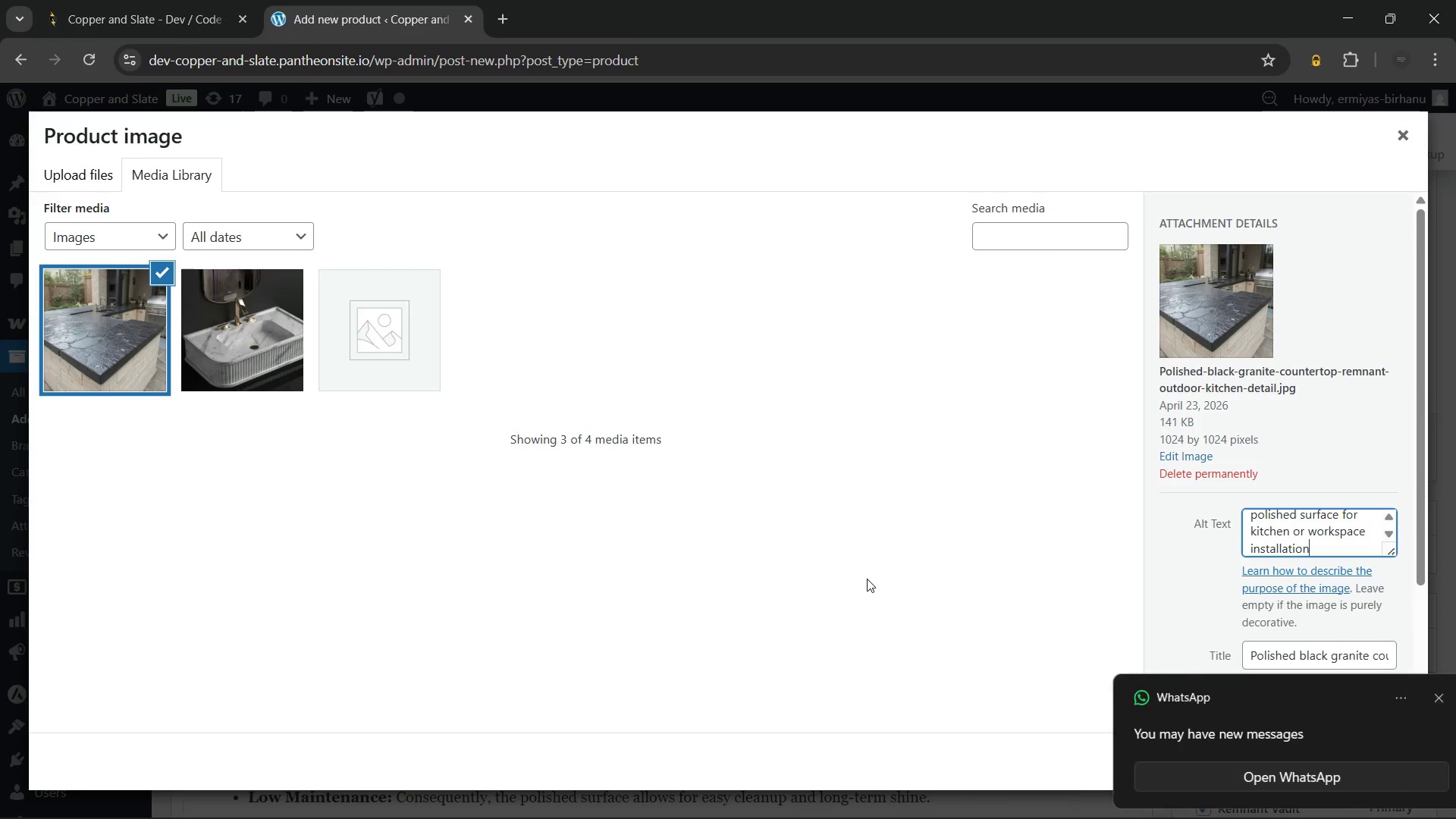 
left_click([1417, 703])
 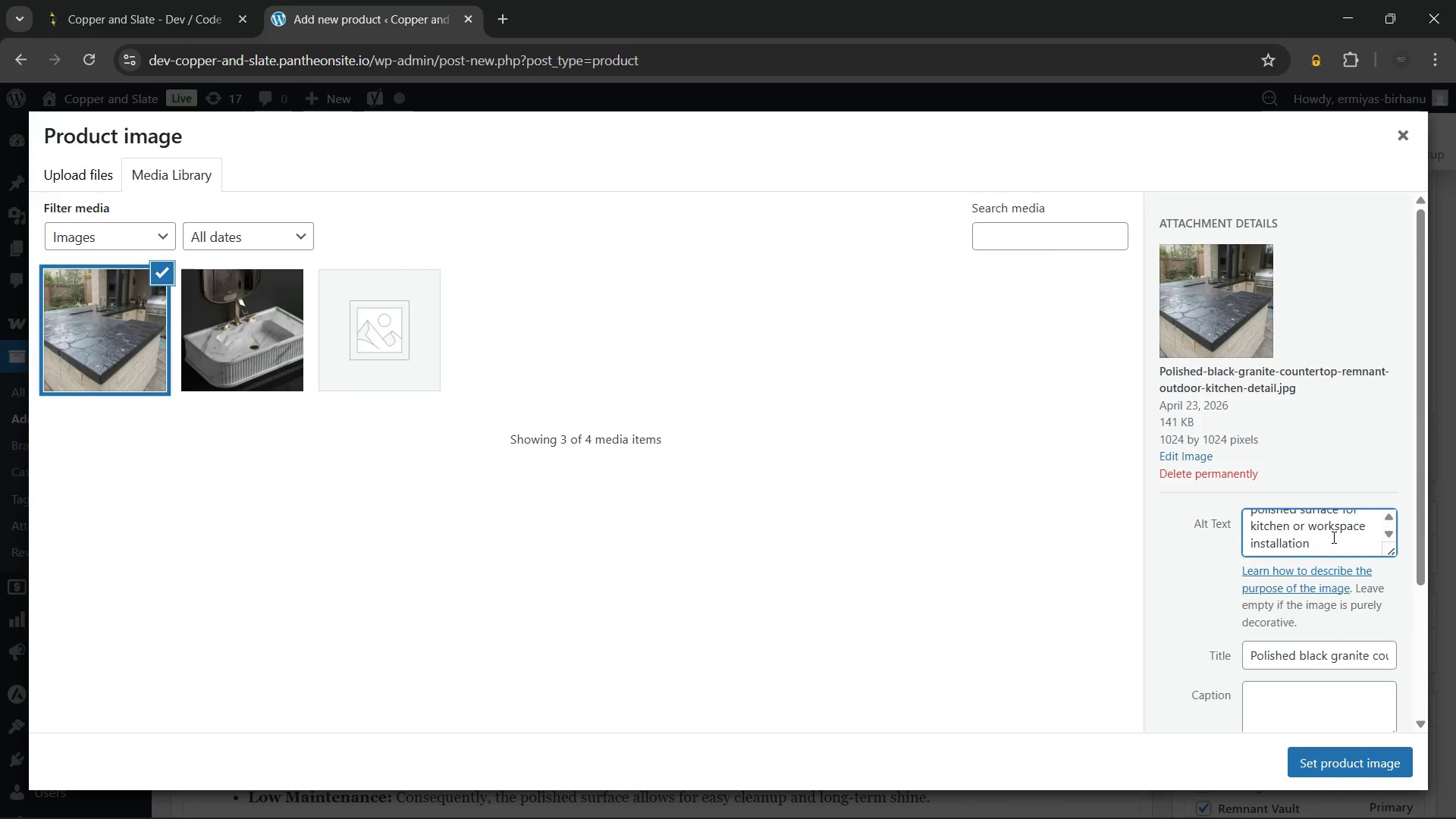 
wait(14.67)
 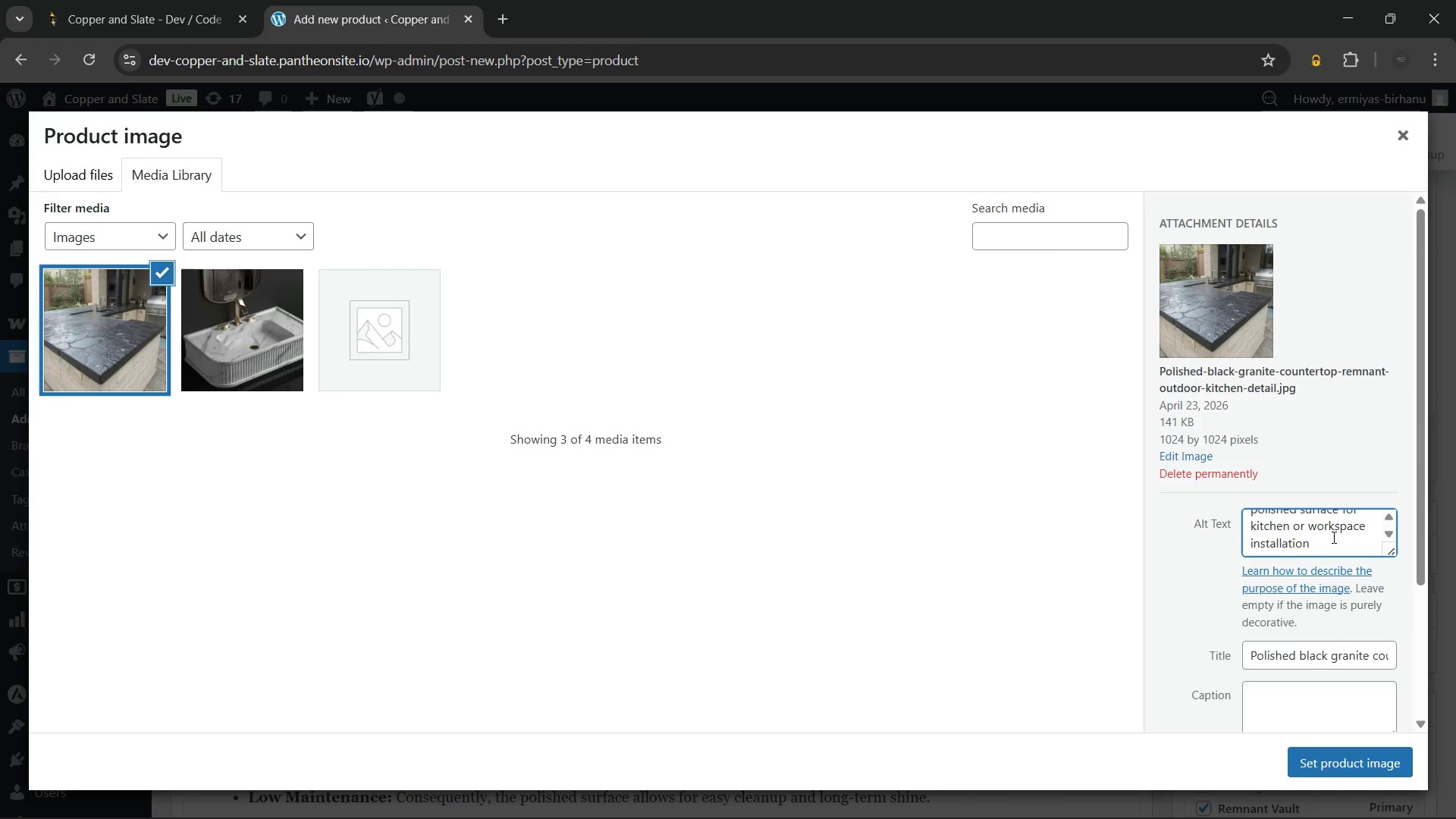 
left_click([1320, 752])
 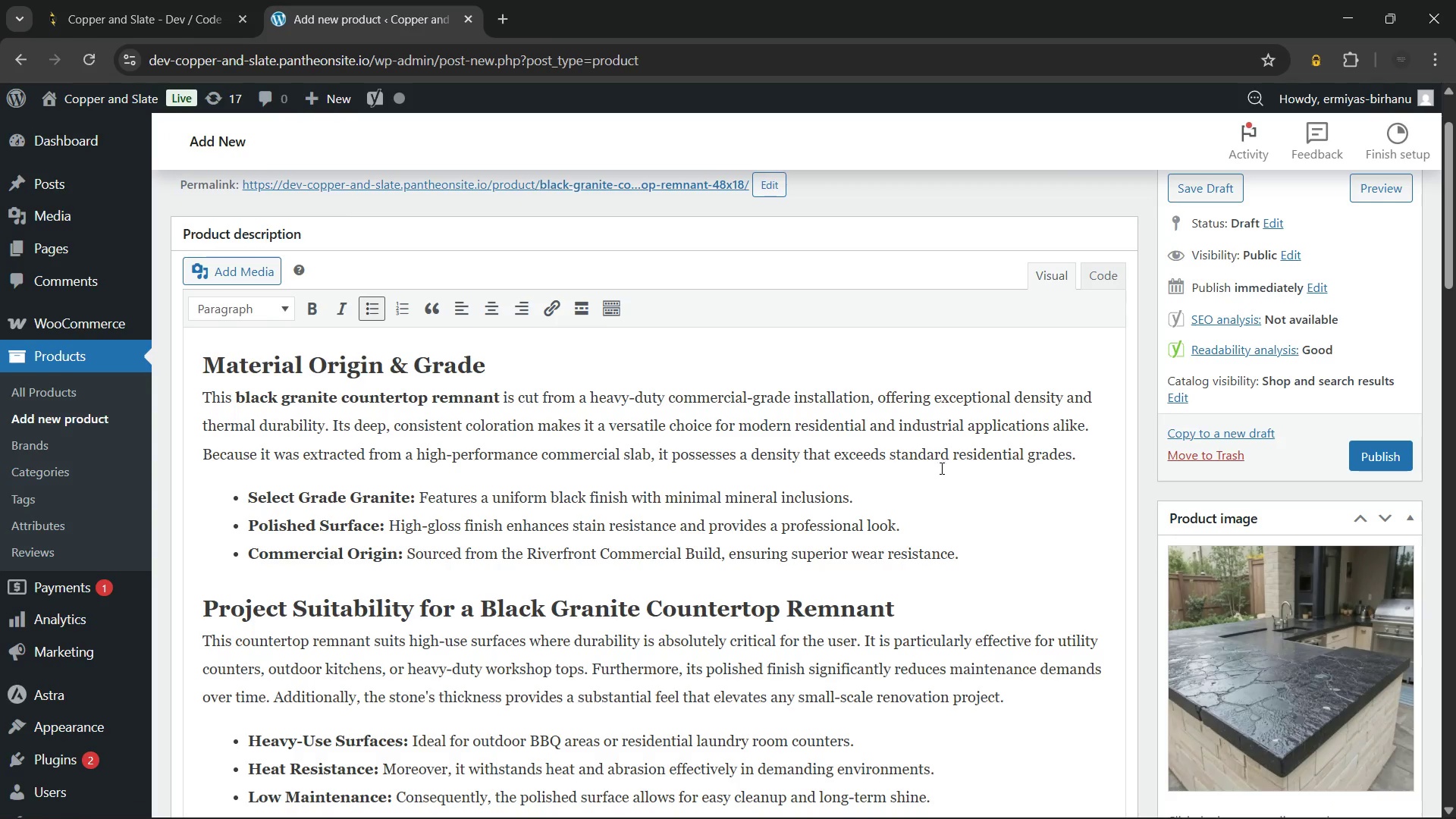 
left_click([713, 560])
 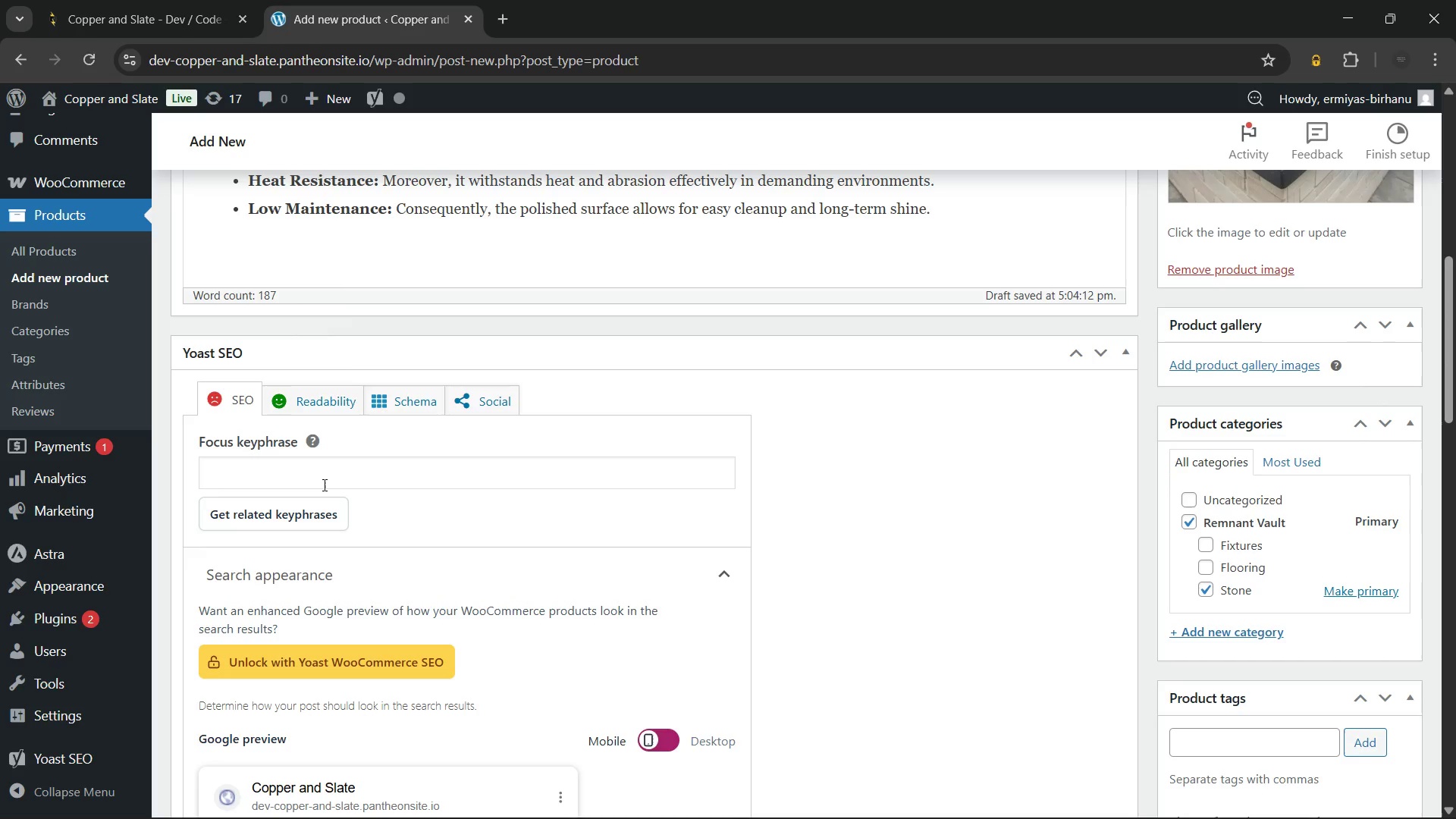 
left_click([294, 447])
 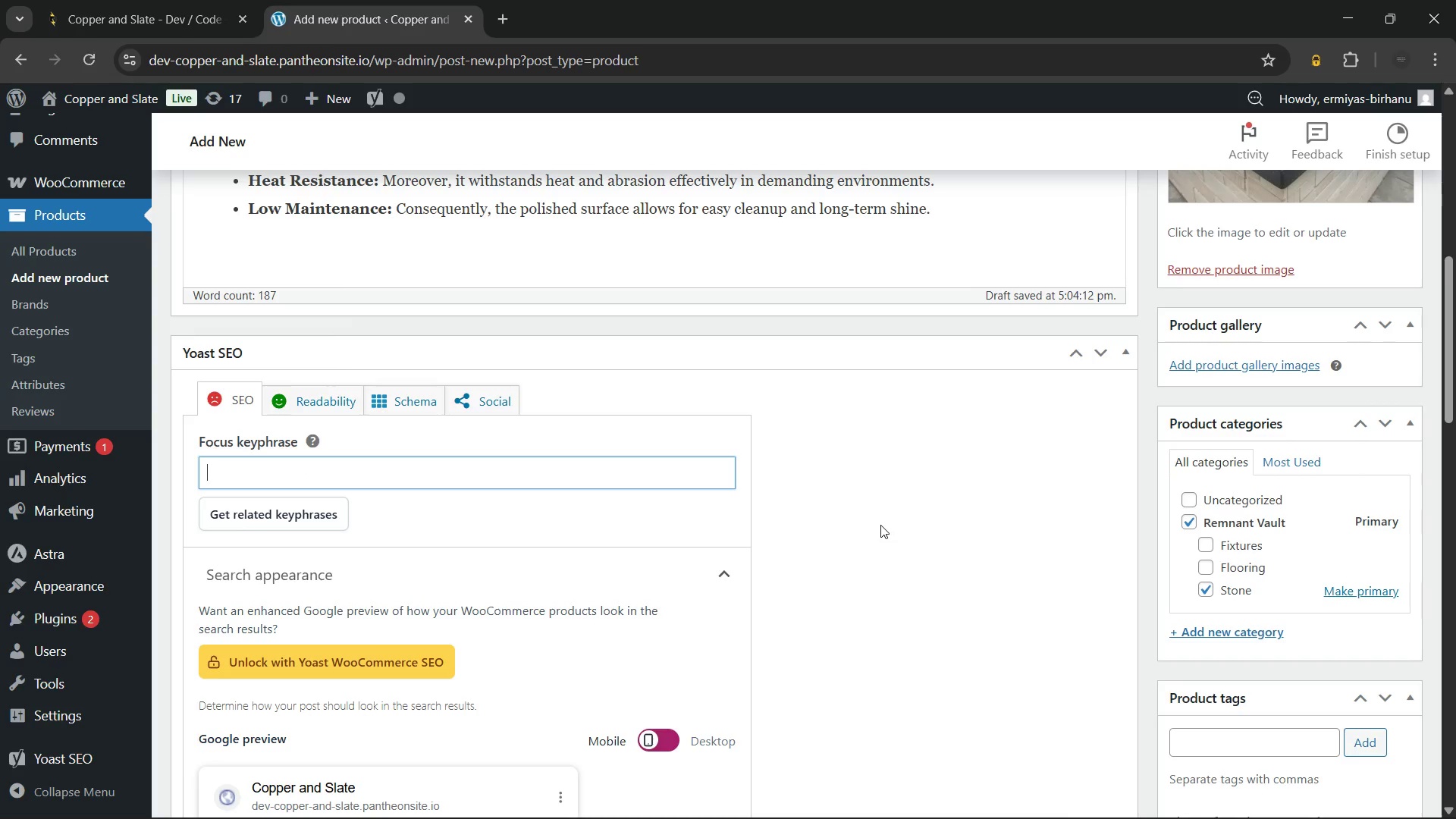 
wait(9.36)
 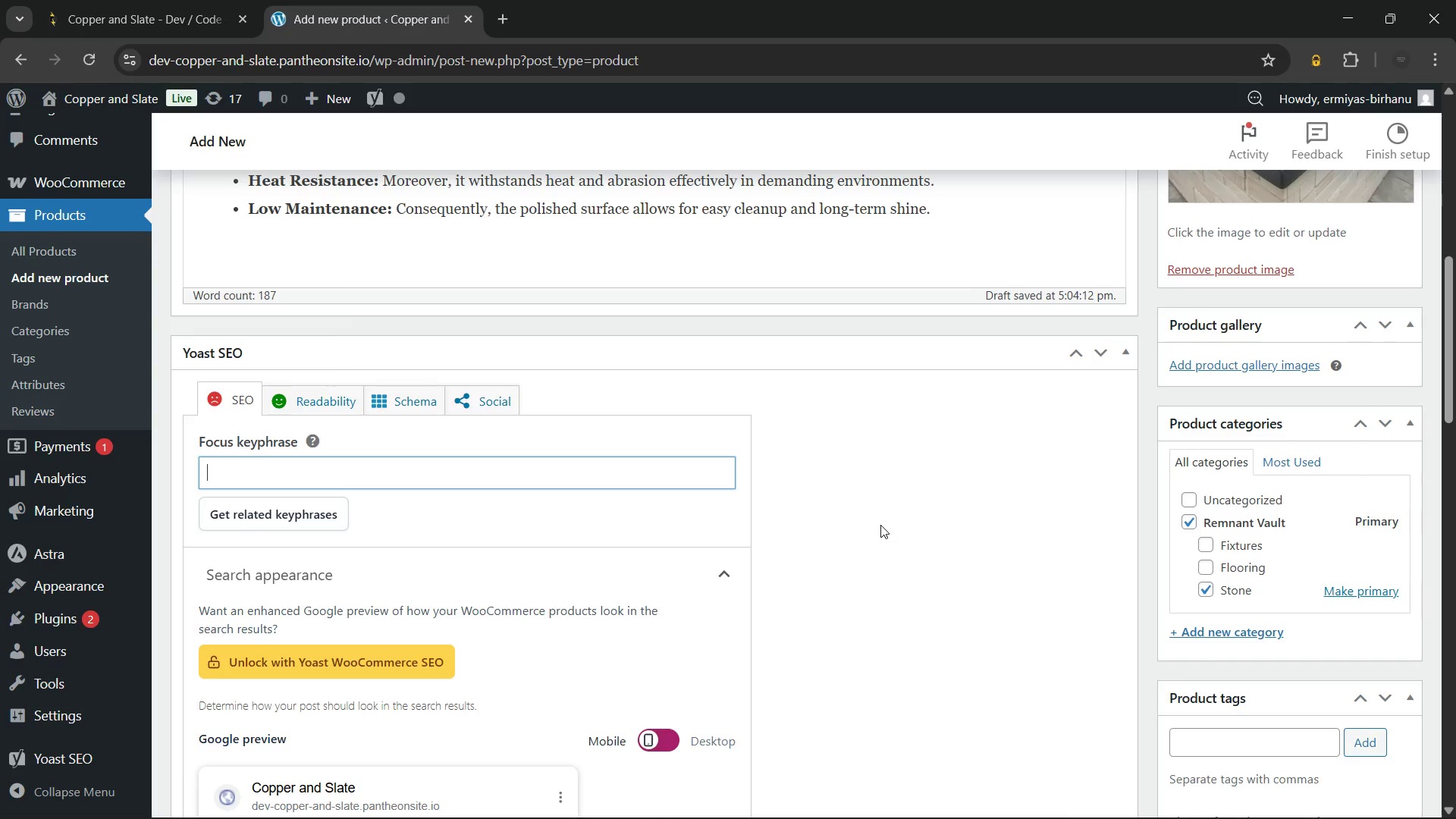 
type(Black granite countertop remnant)
 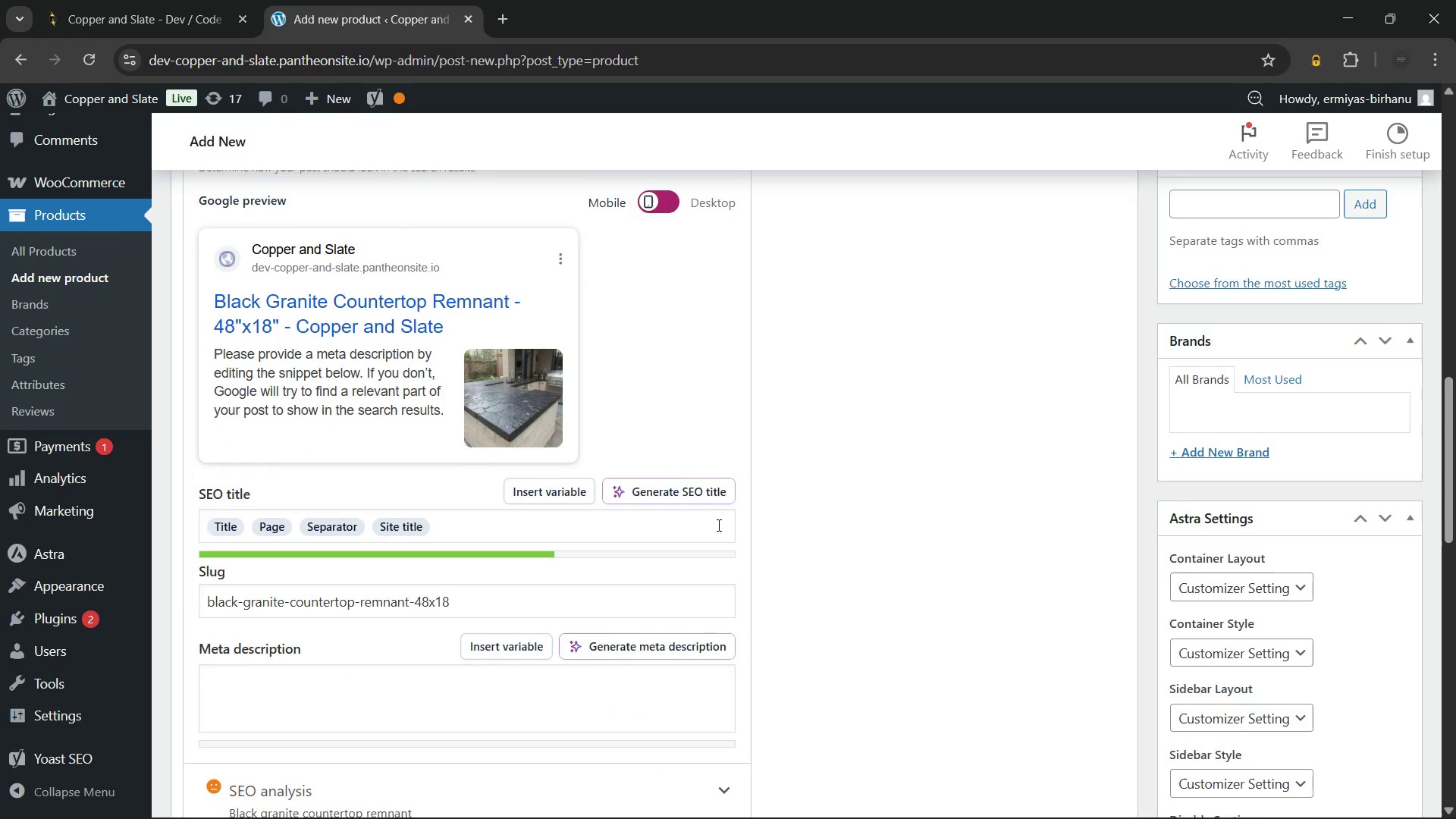 
left_click([394, 605])
 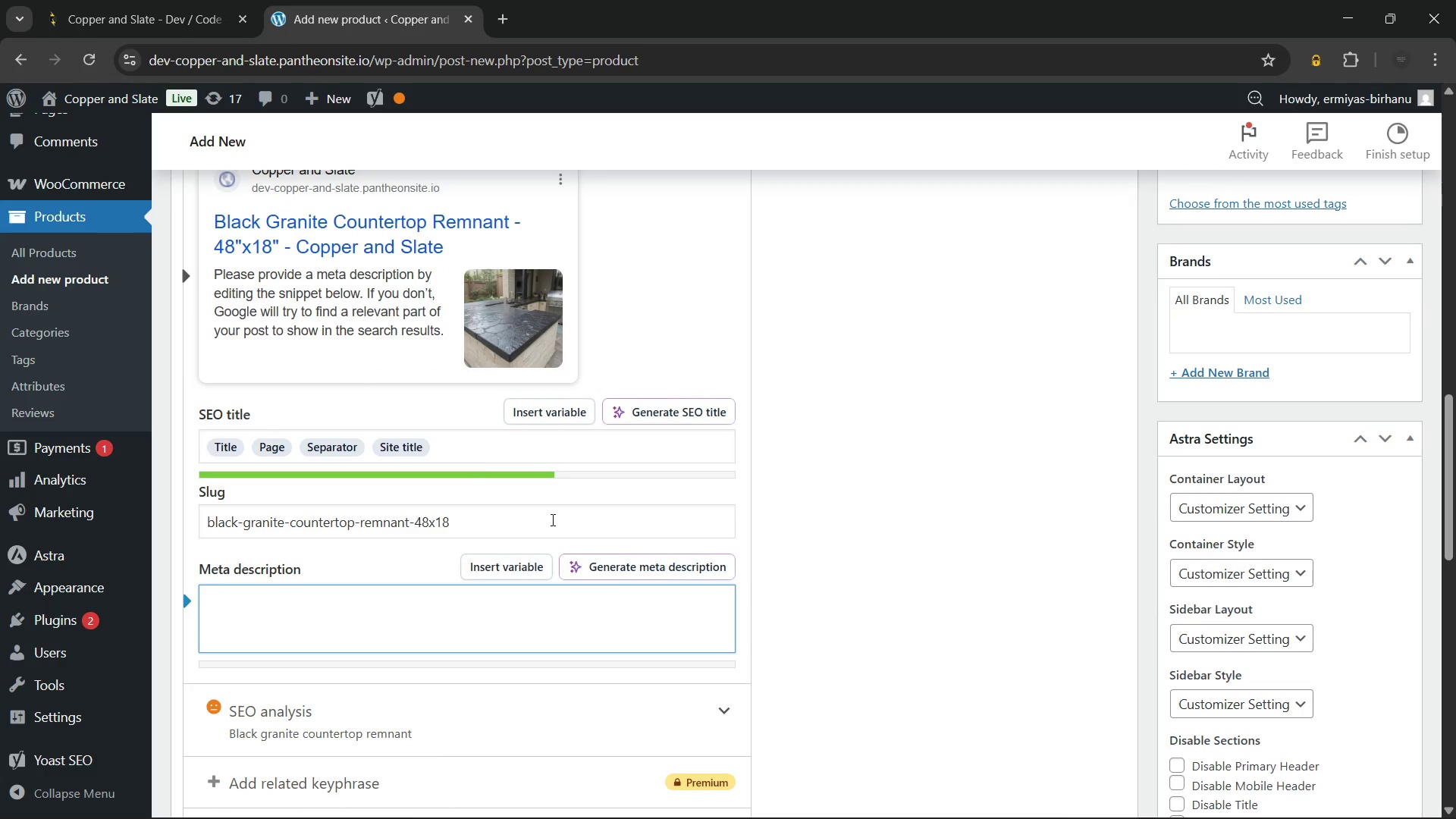 
left_click([551, 519])
 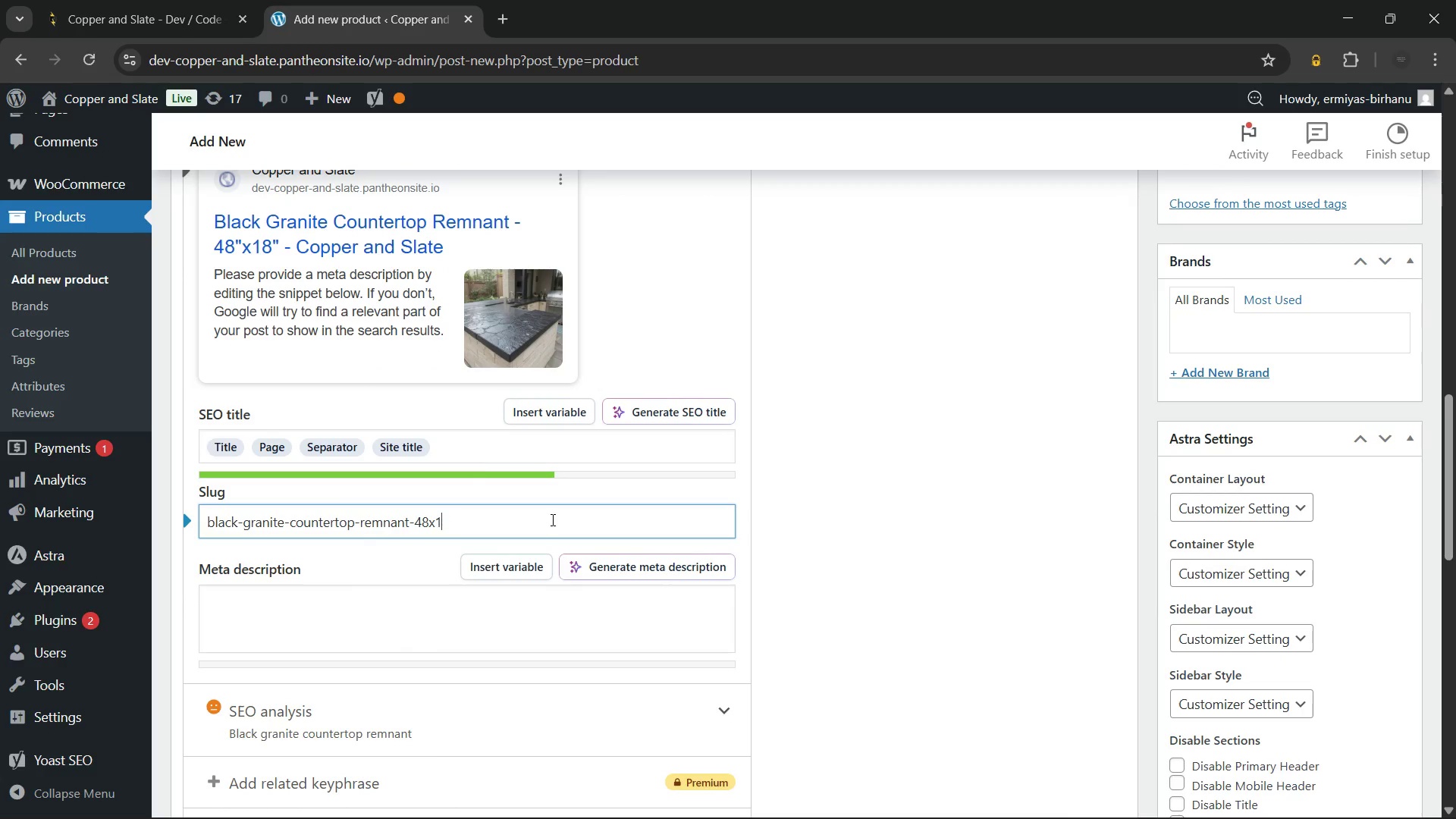 
key(Backspace)
 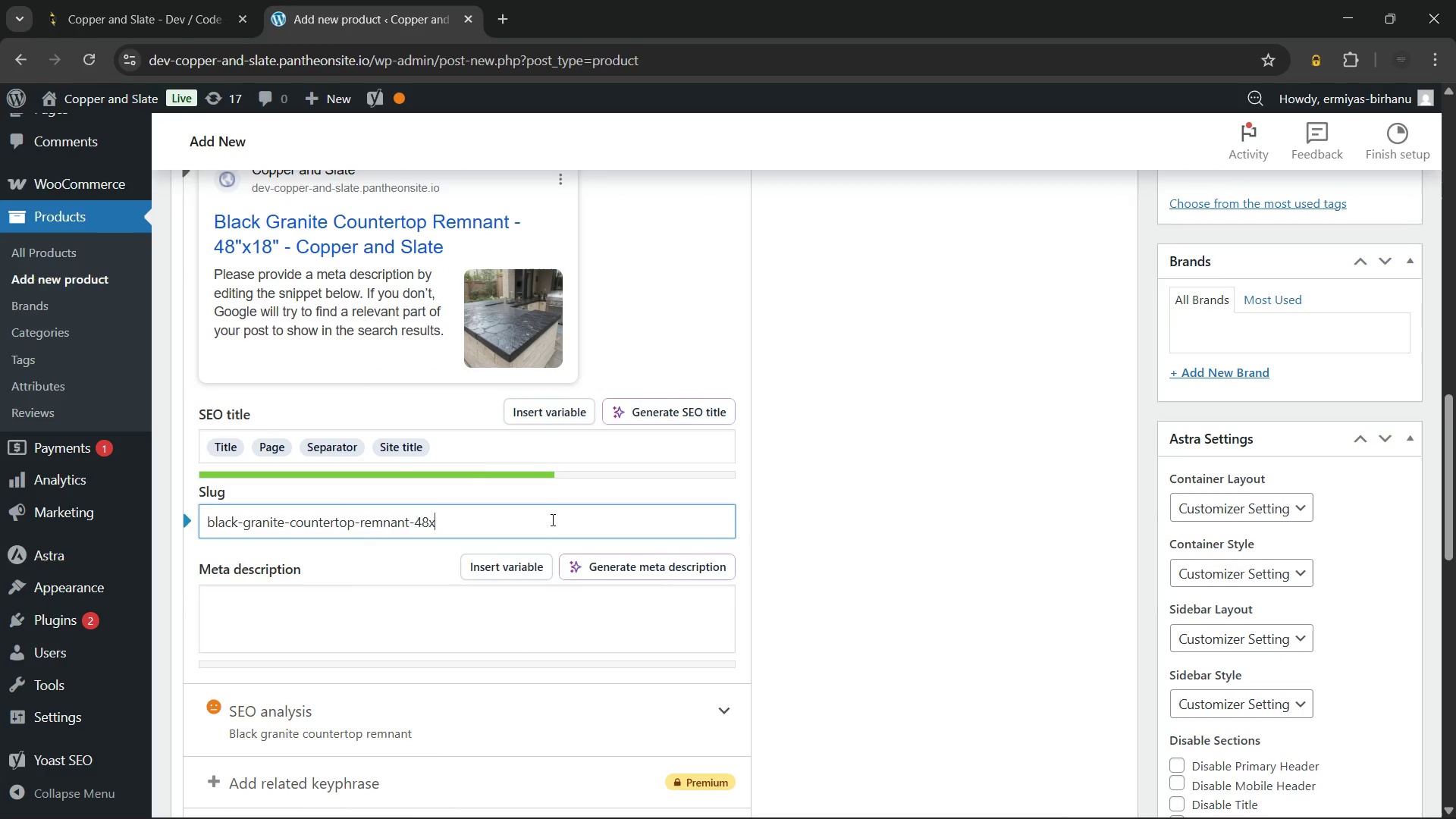 
key(Backspace)
 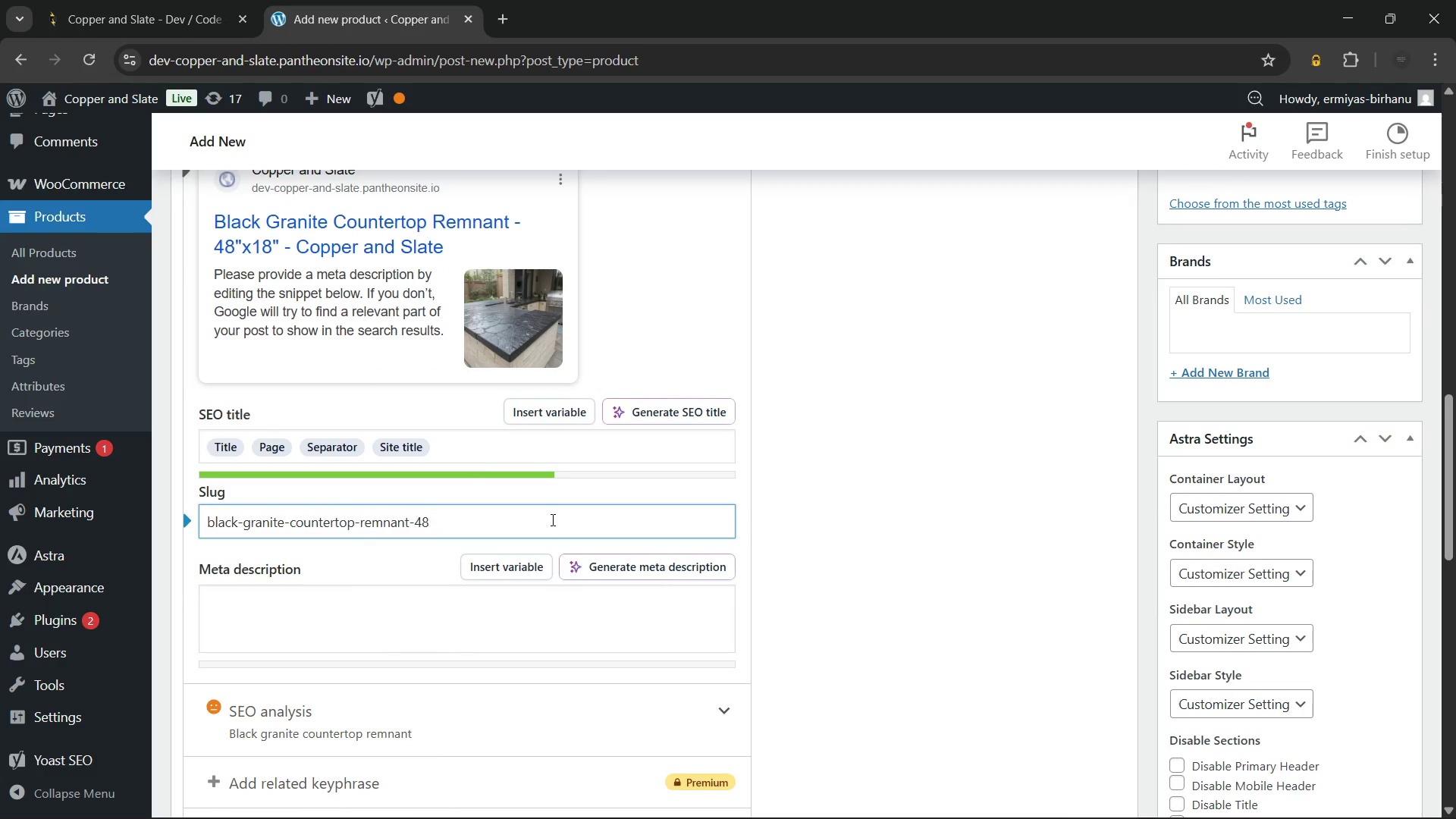 
key(Backspace)
 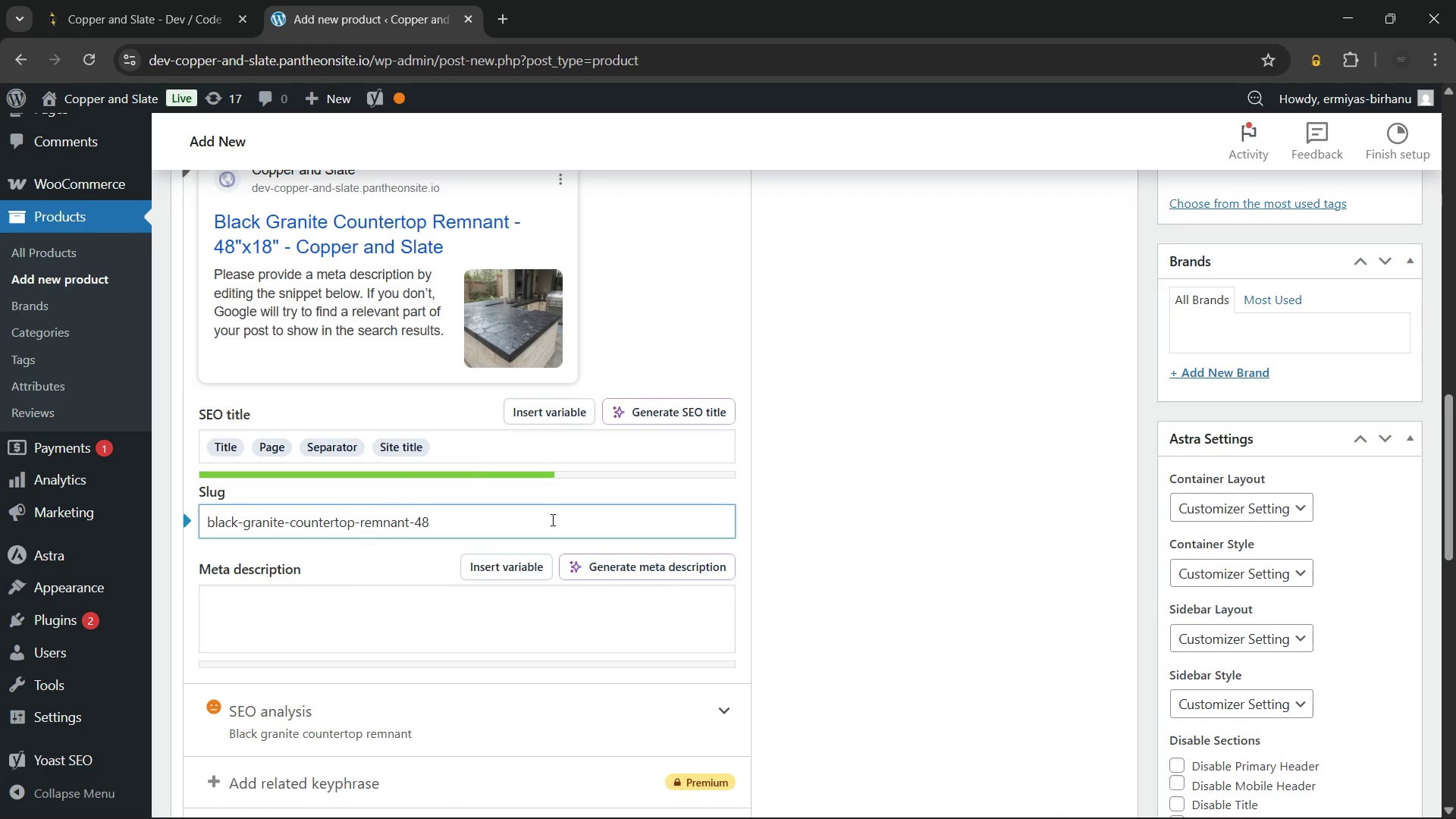 
key(Backspace)
 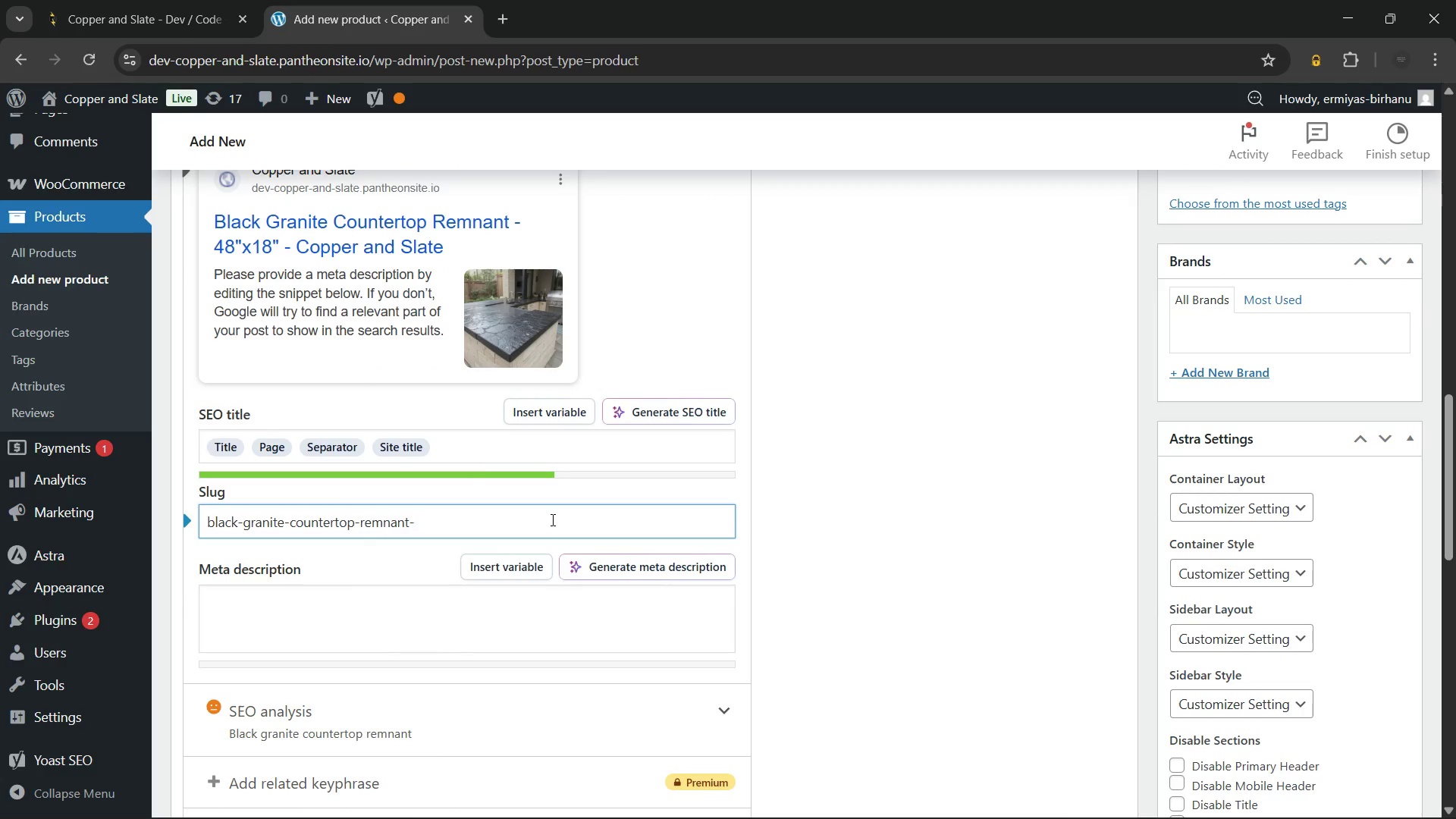 
key(Backspace)
 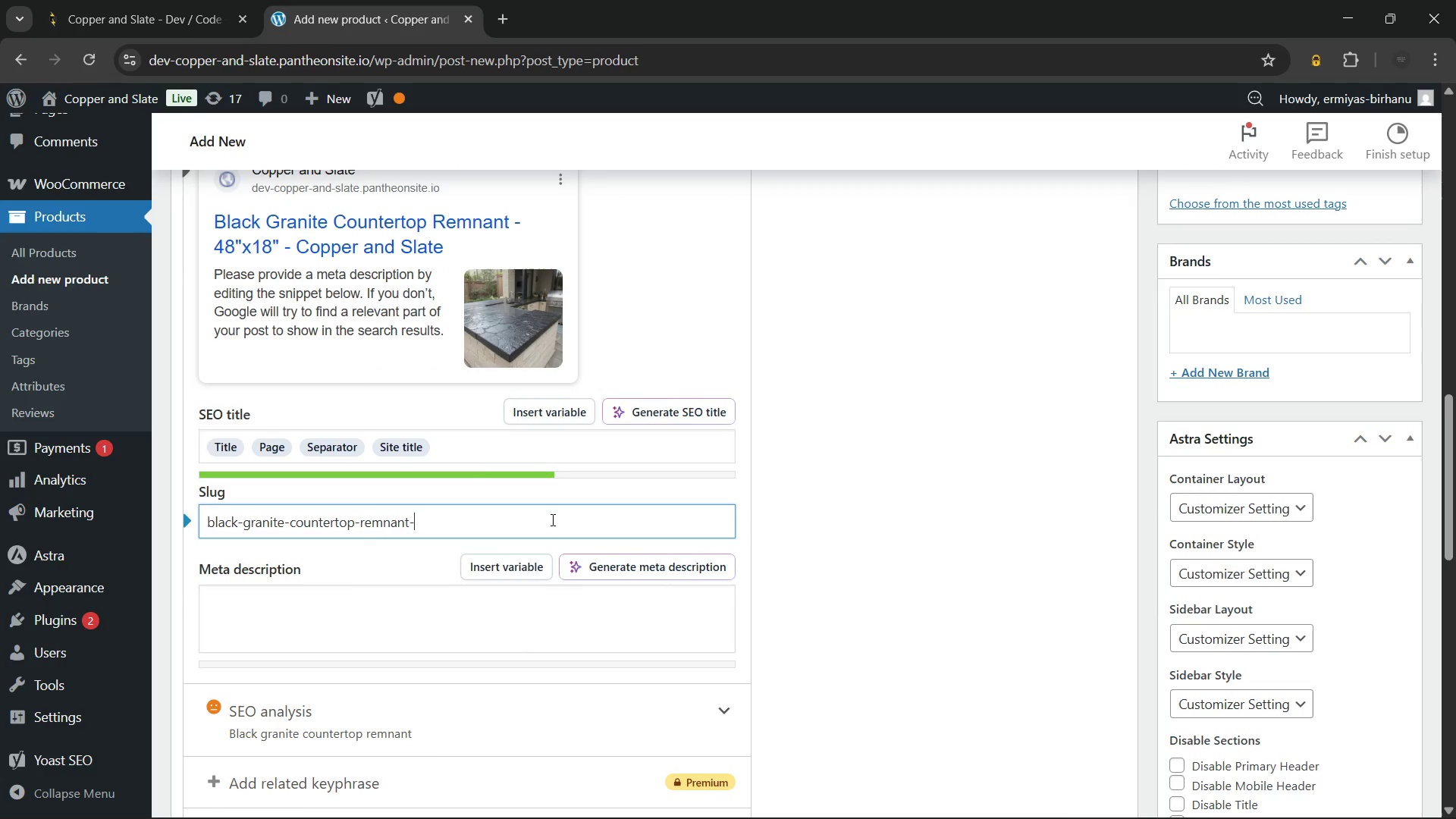 
key(Backspace)
 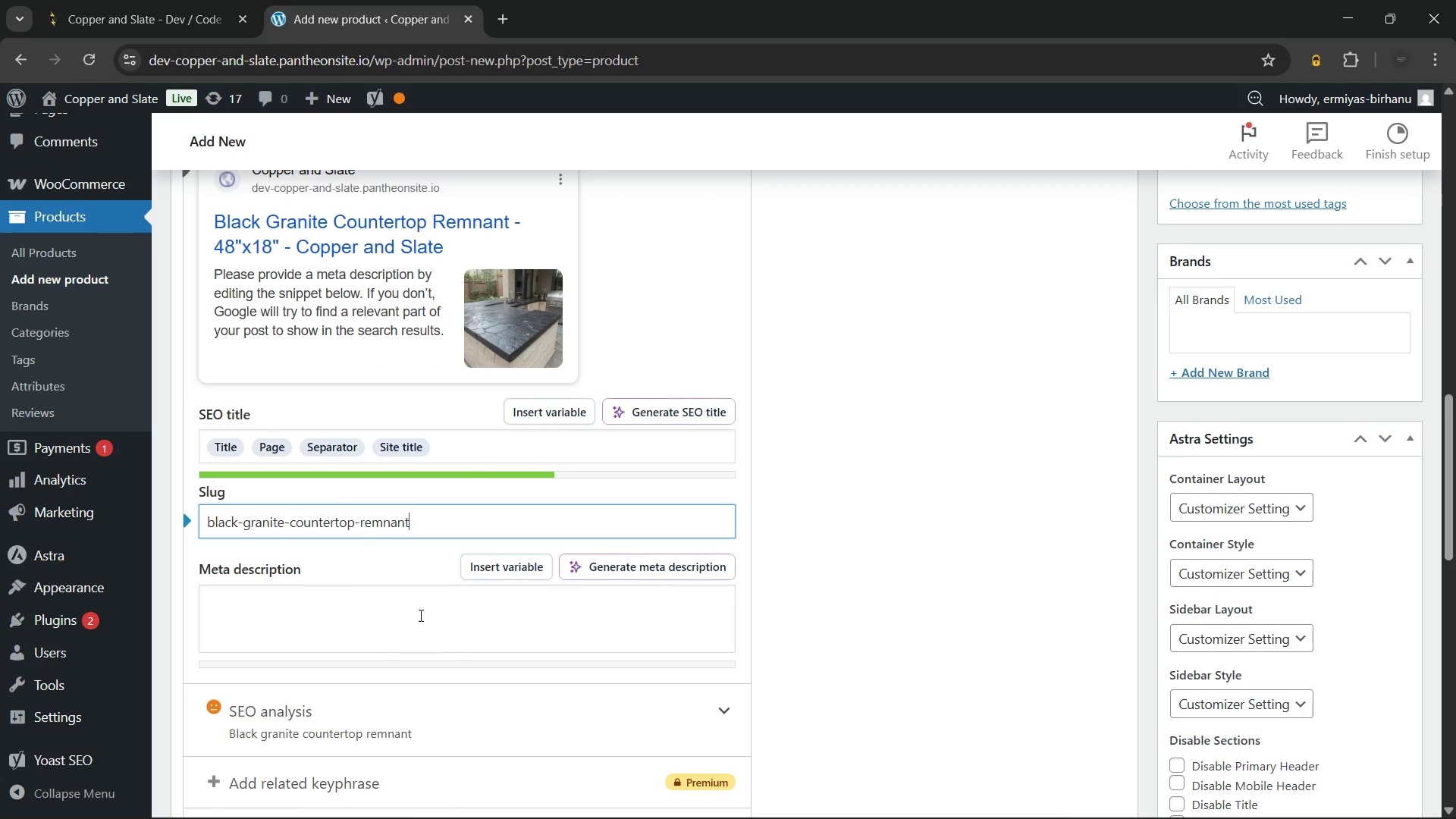 
left_click([417, 616])
 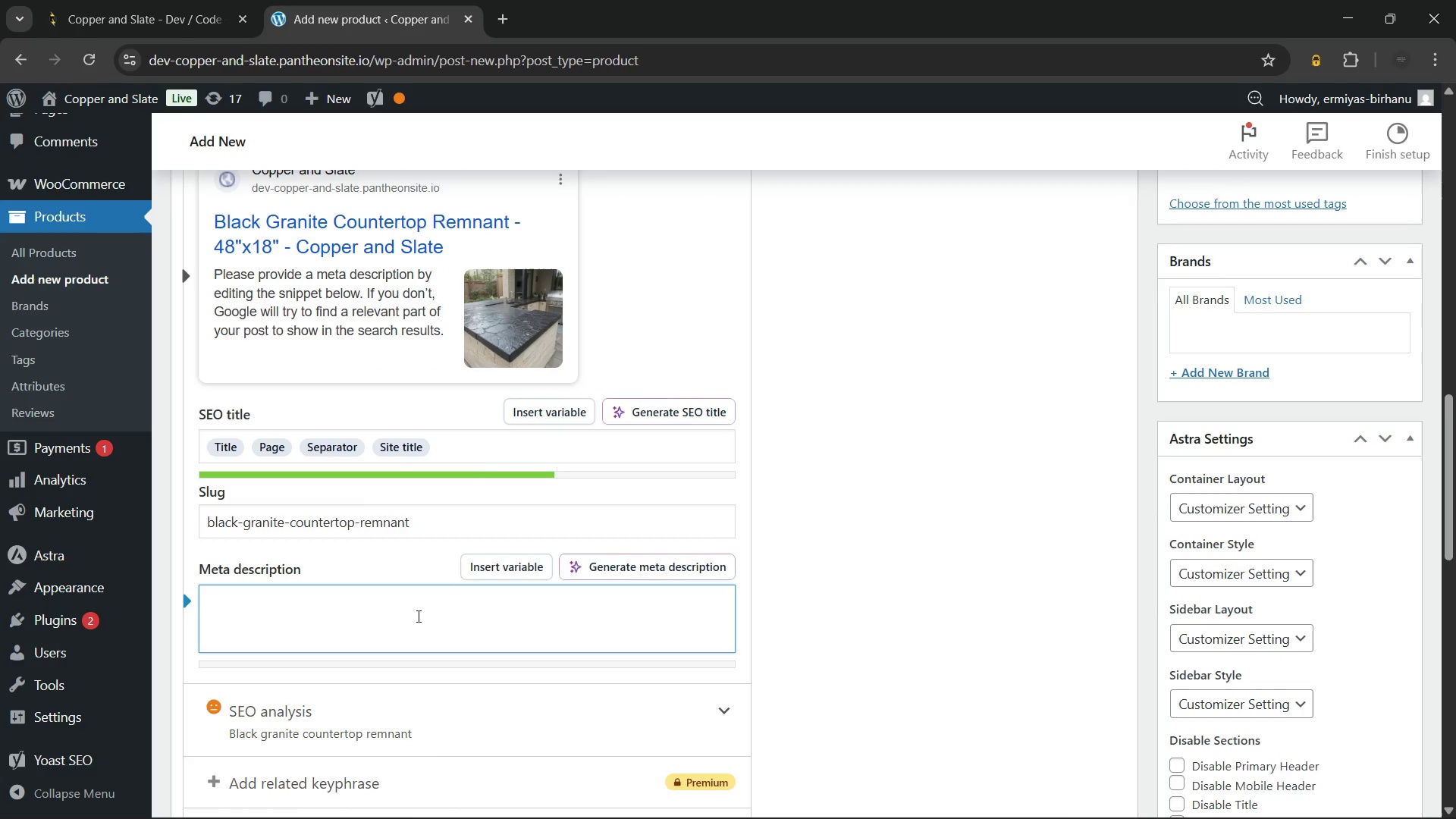 
type(Durable black granite countertop remnant for heavy-use surfaces. Claim this premium piece today for lasting performance.)
 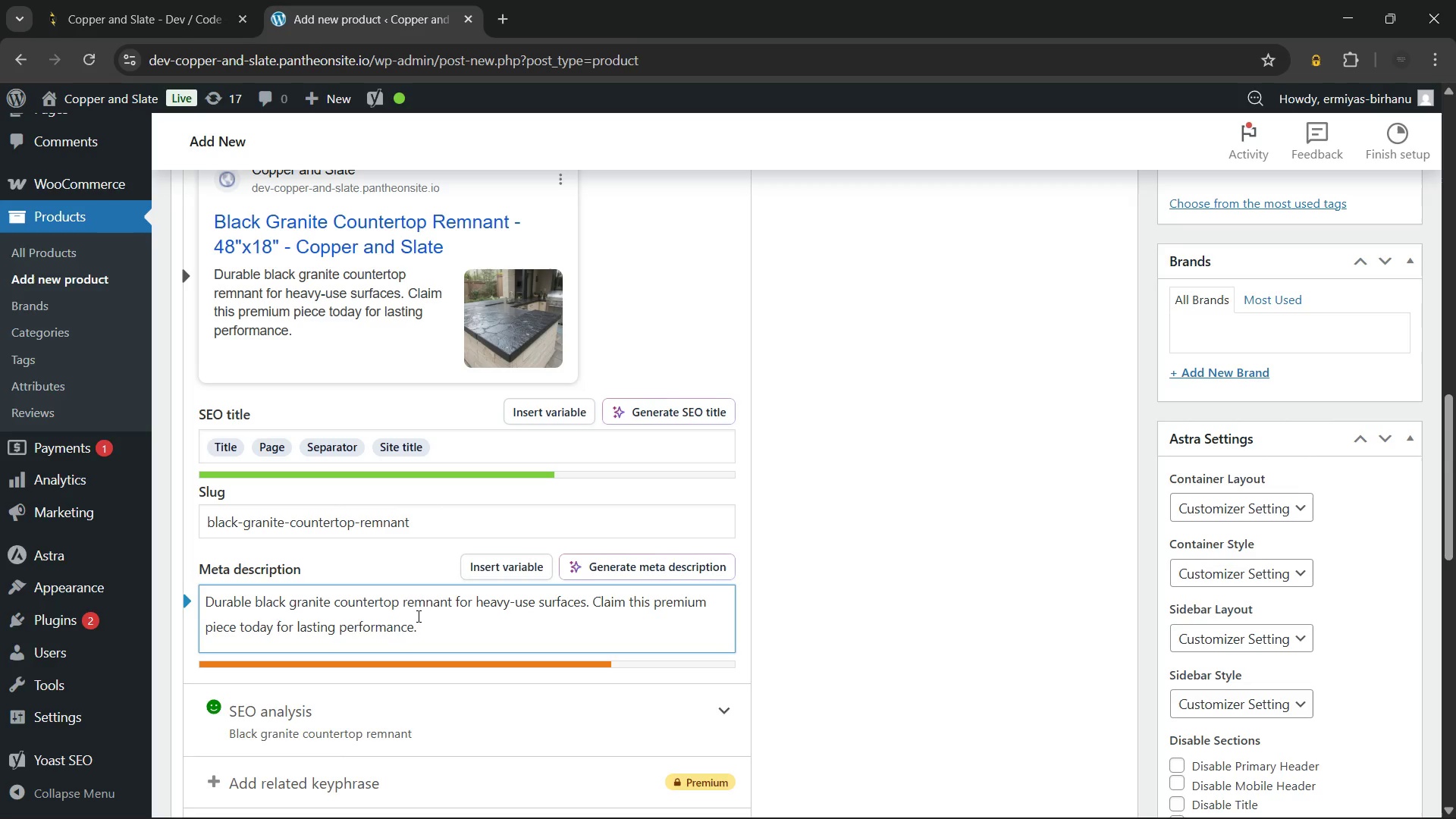 
wait(13.19)
 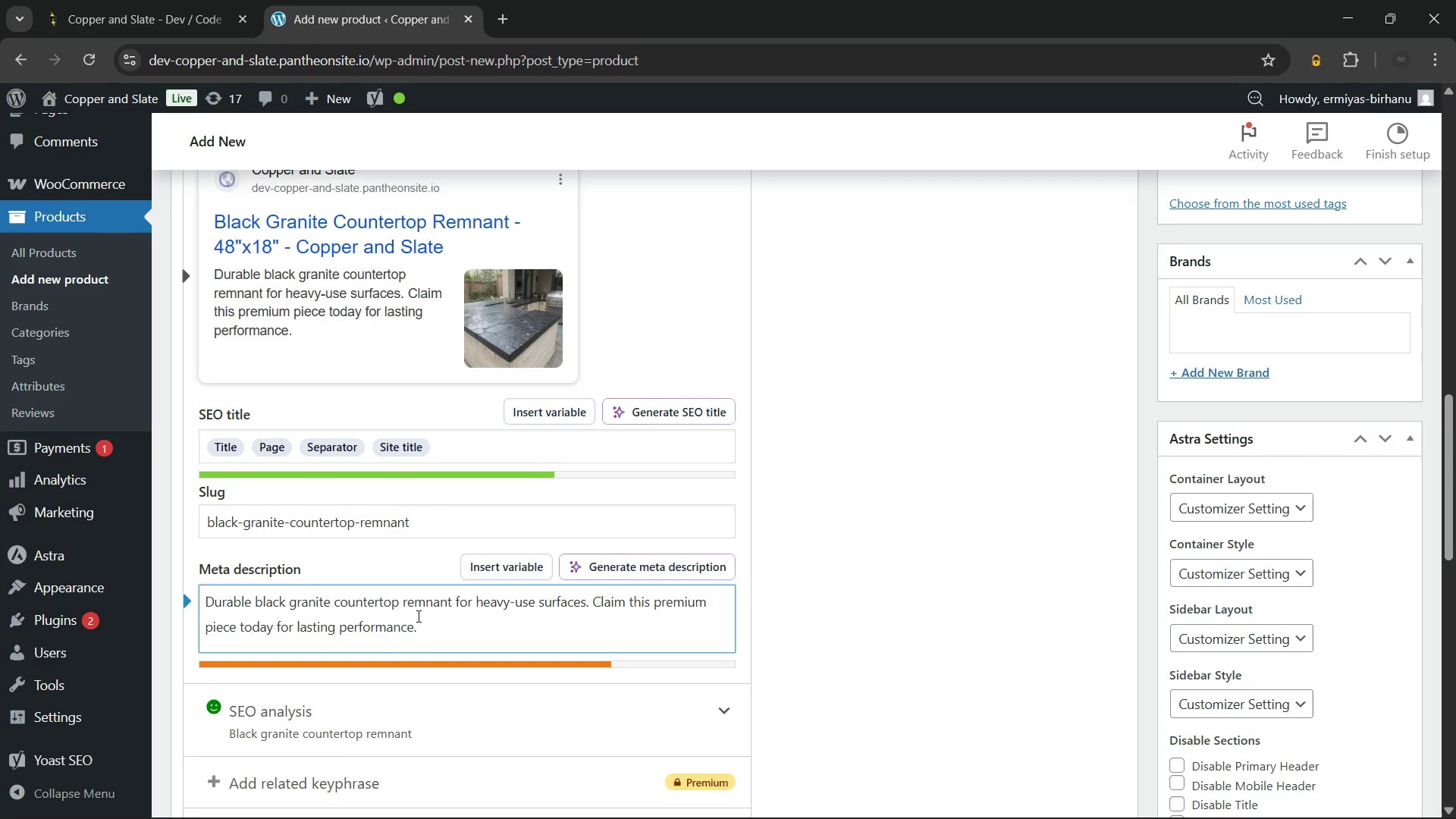 
left_click([810, 504])
 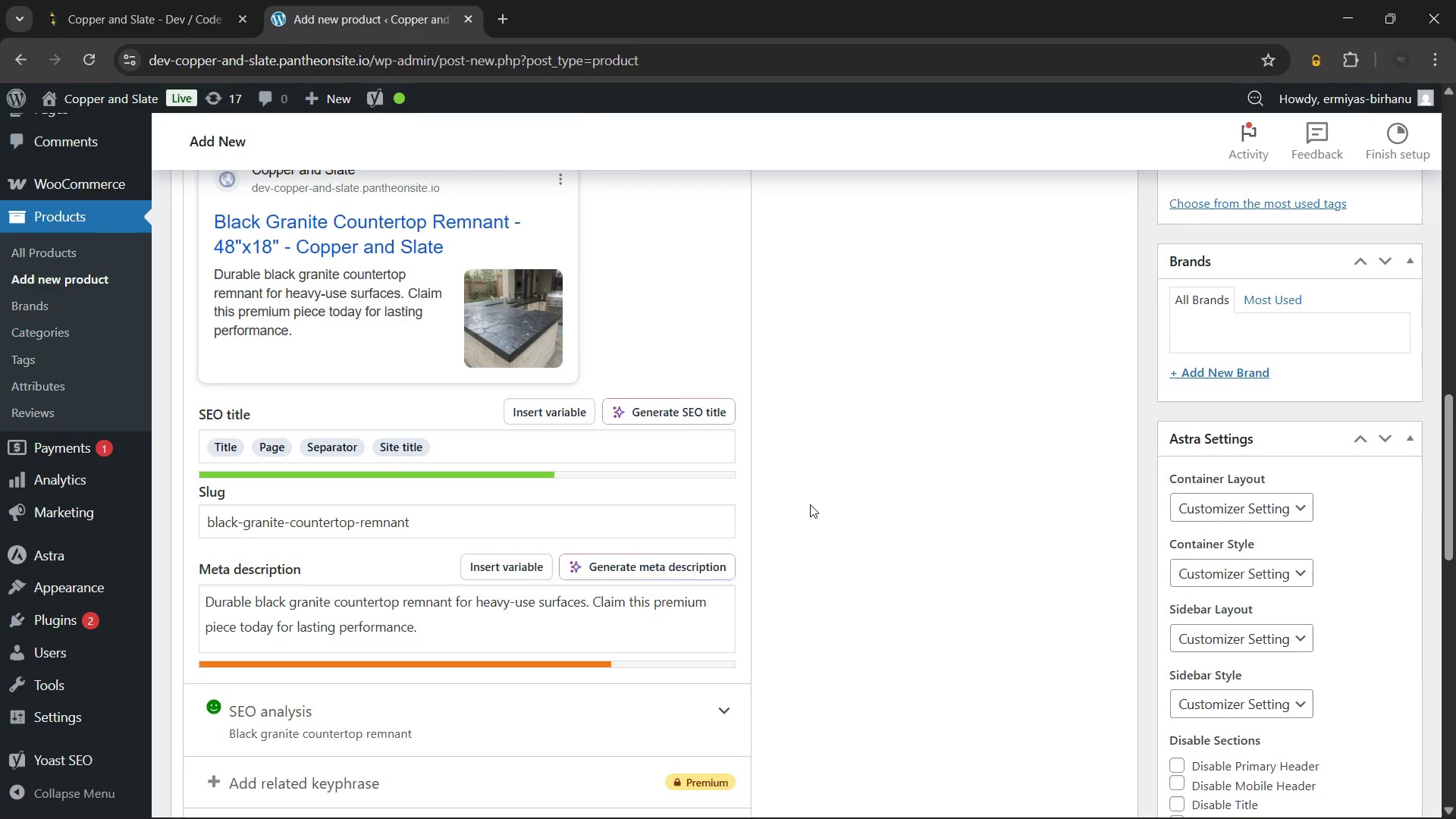 
scroll: coordinate [810, 504], scroll_direction: up, amount: 8.0
 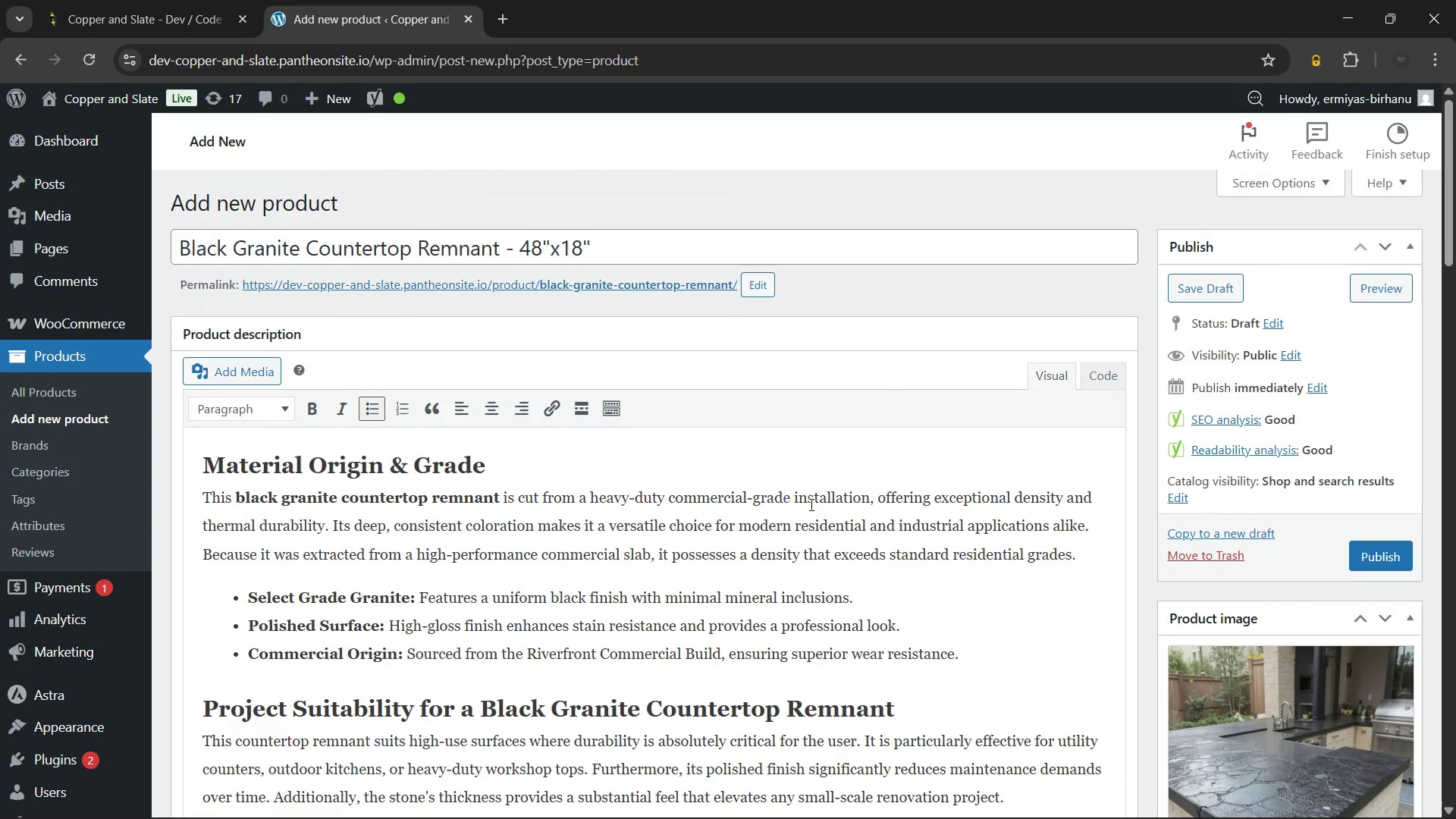 
scroll: coordinate [810, 504], scroll_direction: down, amount: 8.0
 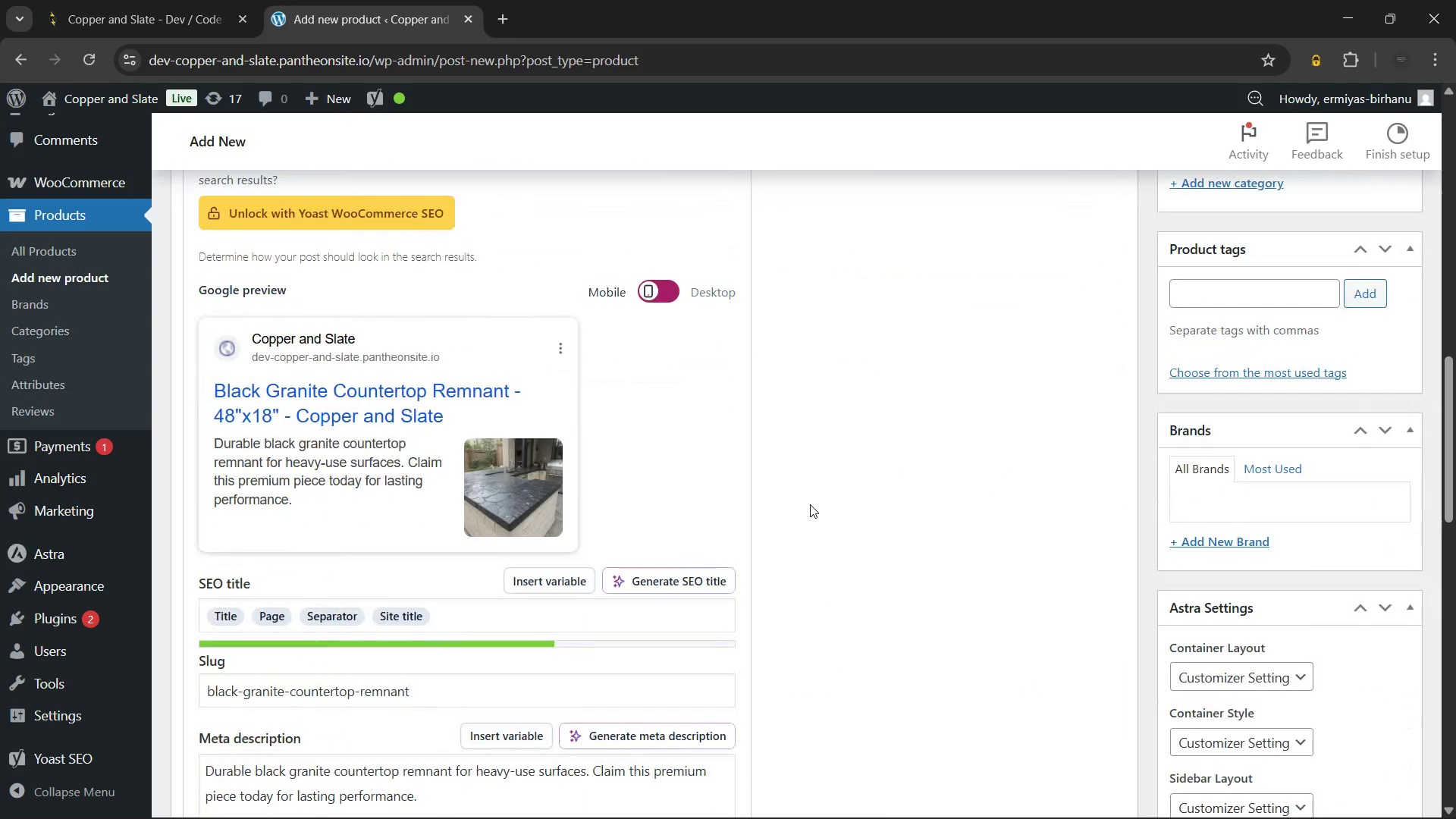 
scroll: coordinate [810, 504], scroll_direction: up, amount: 2.0
 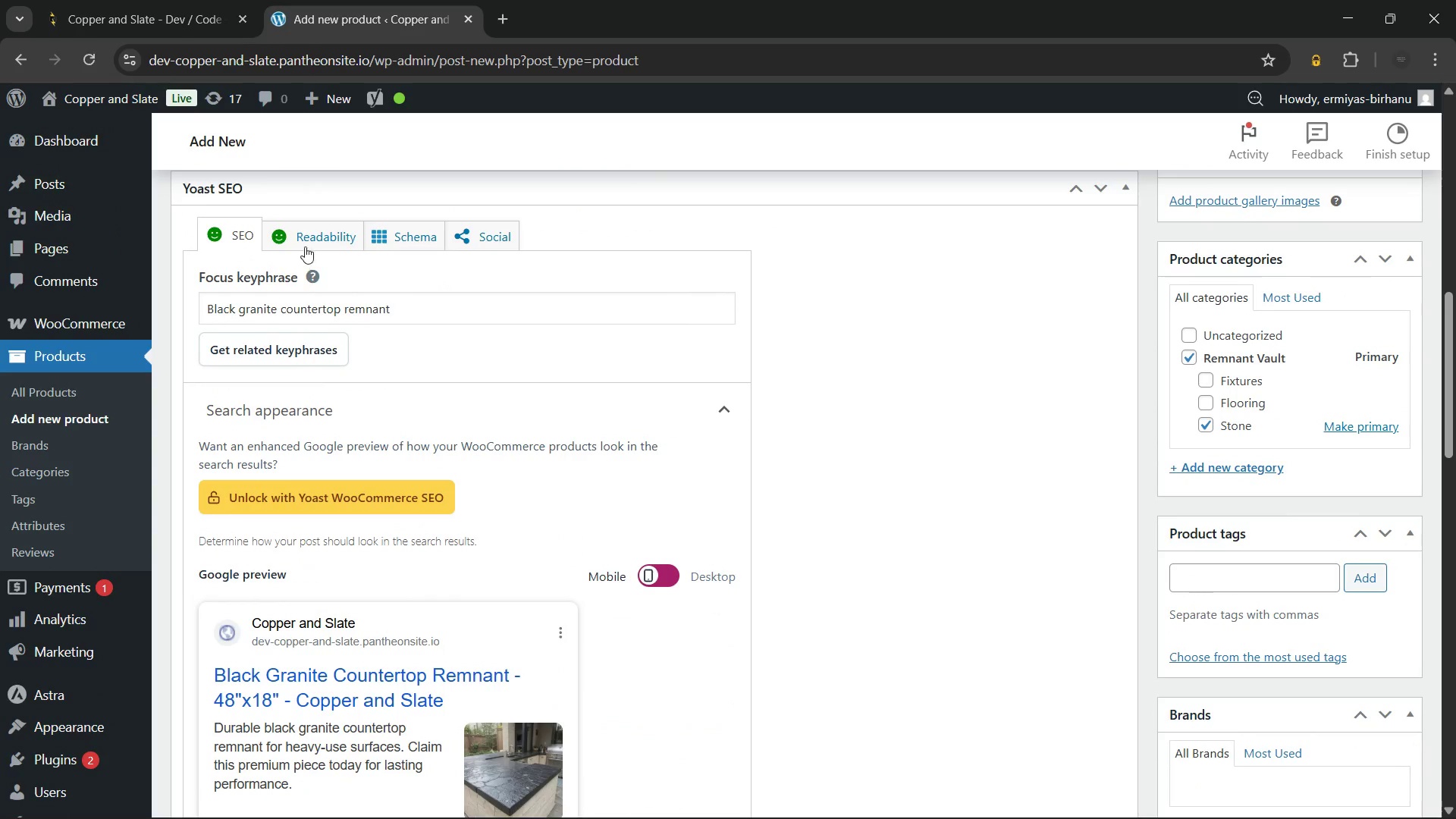 
left_click([306, 240])
 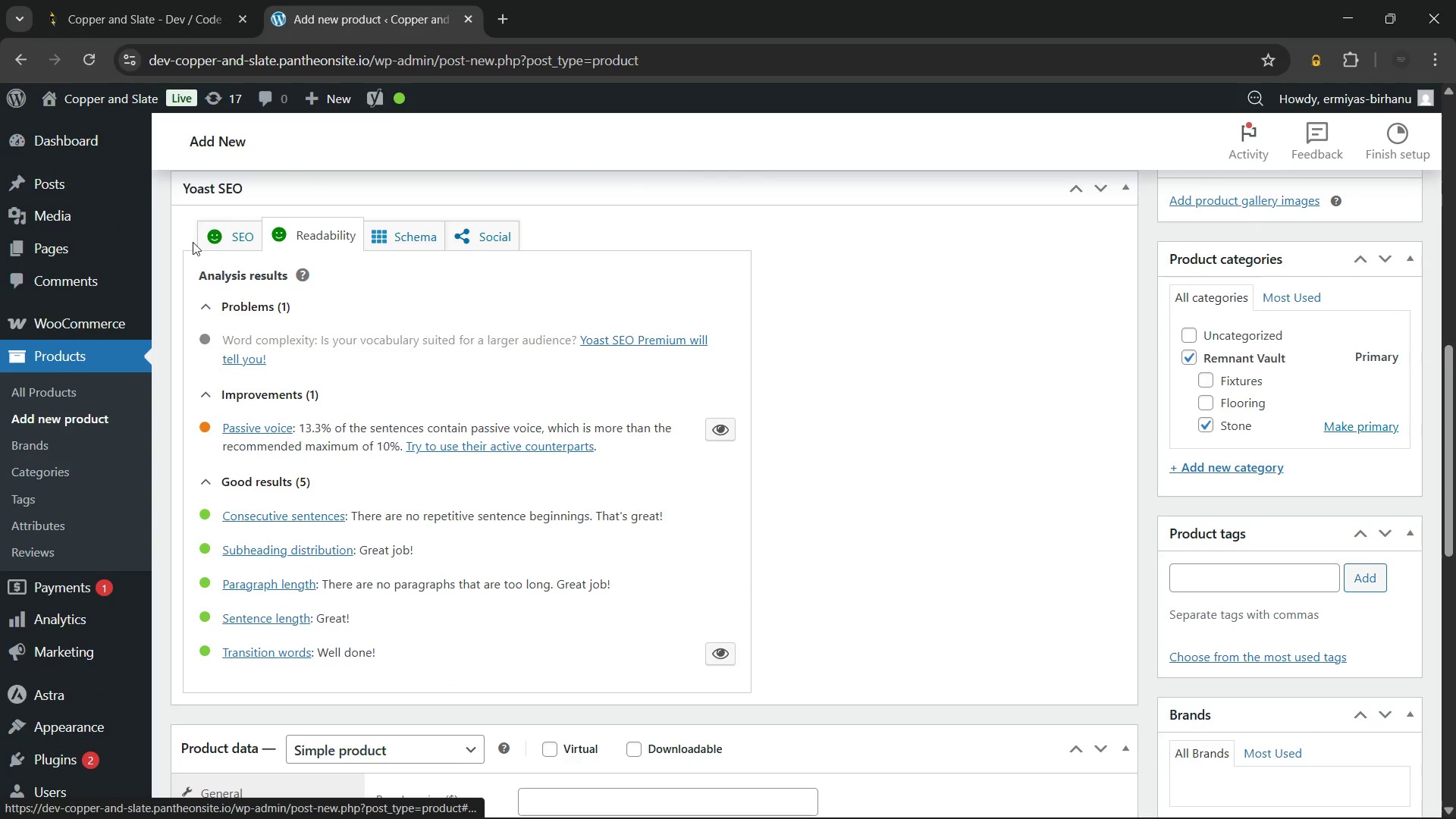 
left_click([214, 239])
 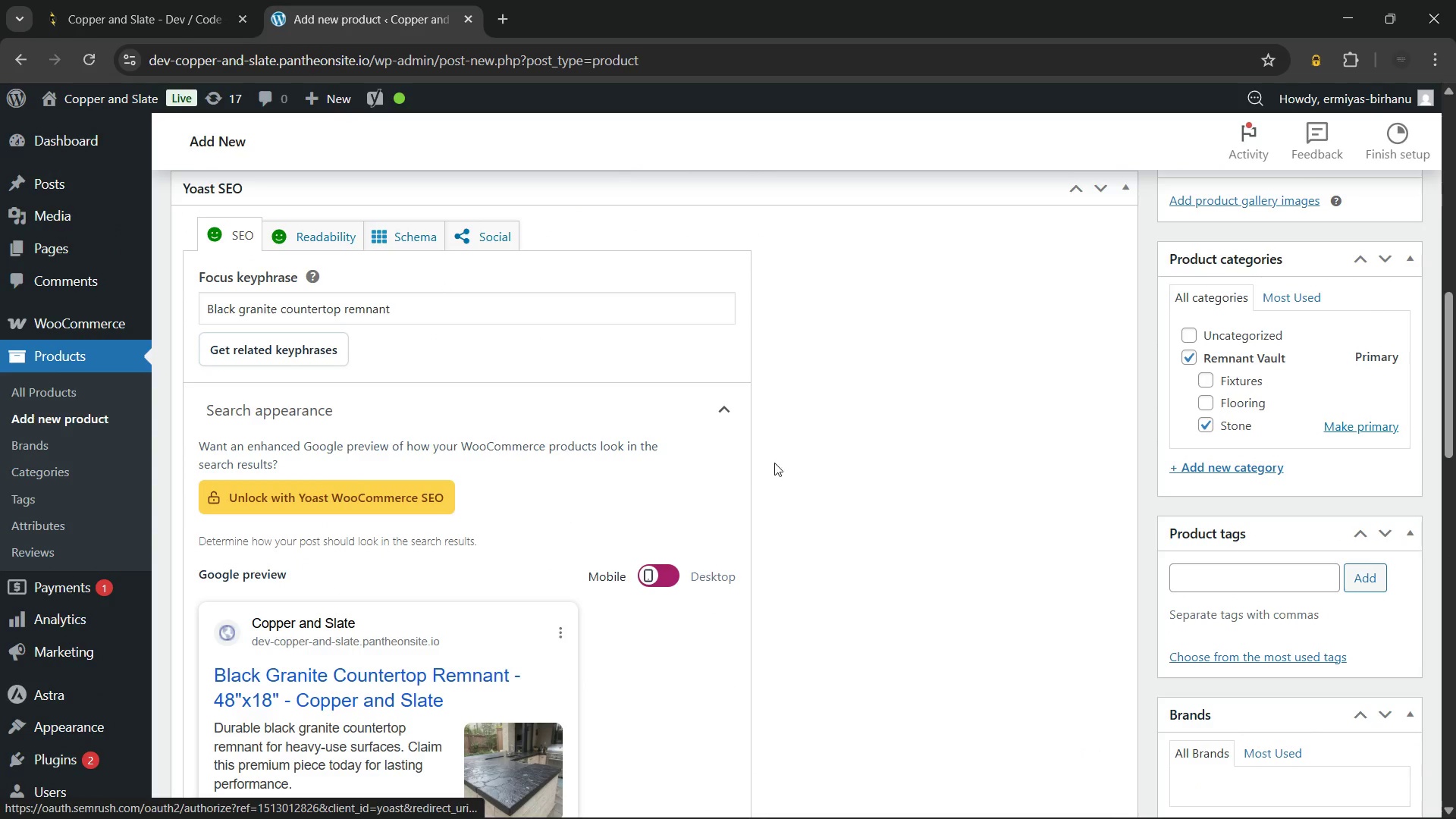 
scroll: coordinate [824, 500], scroll_direction: down, amount: 6.0
 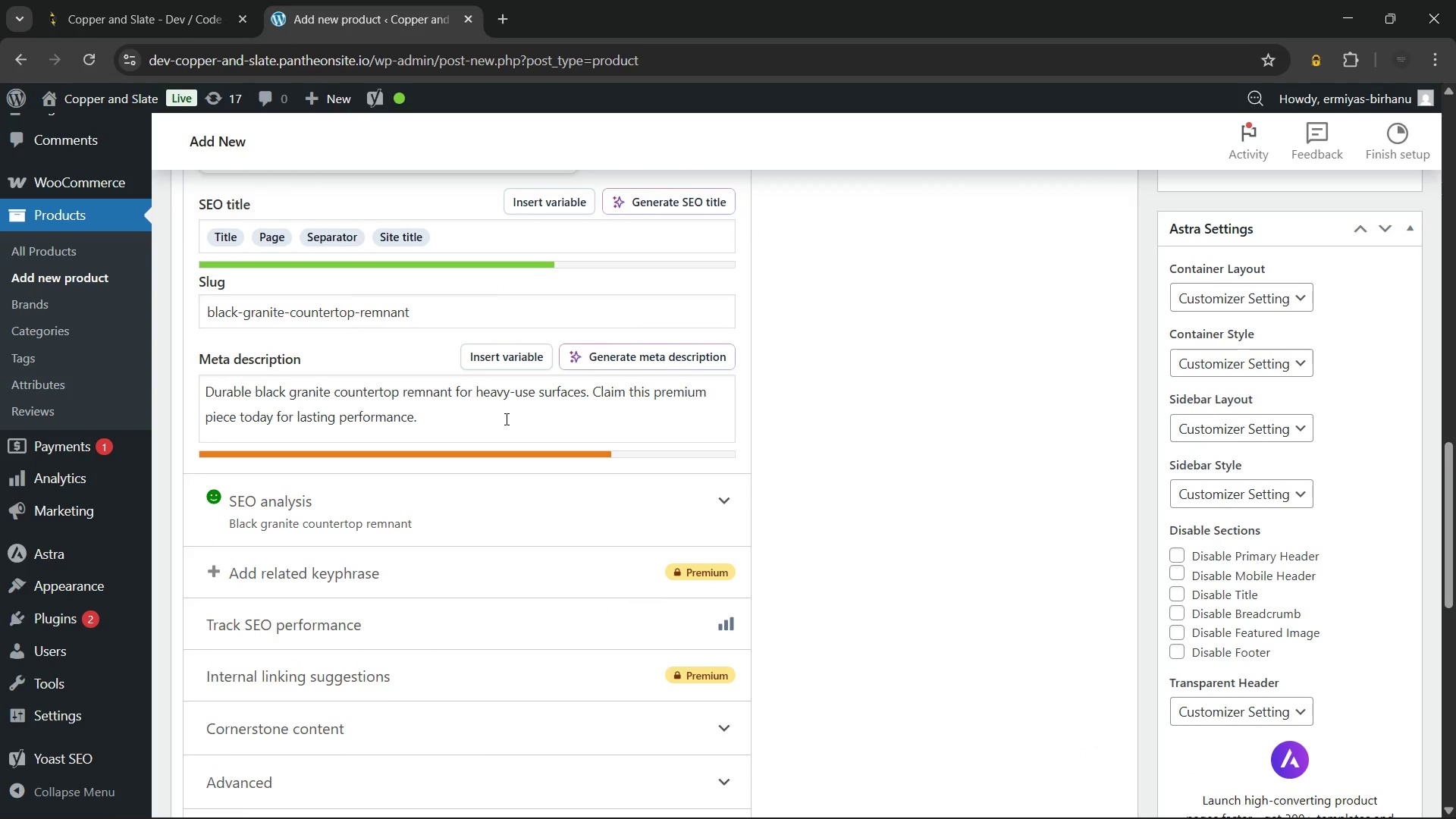 
left_click([502, 406])
 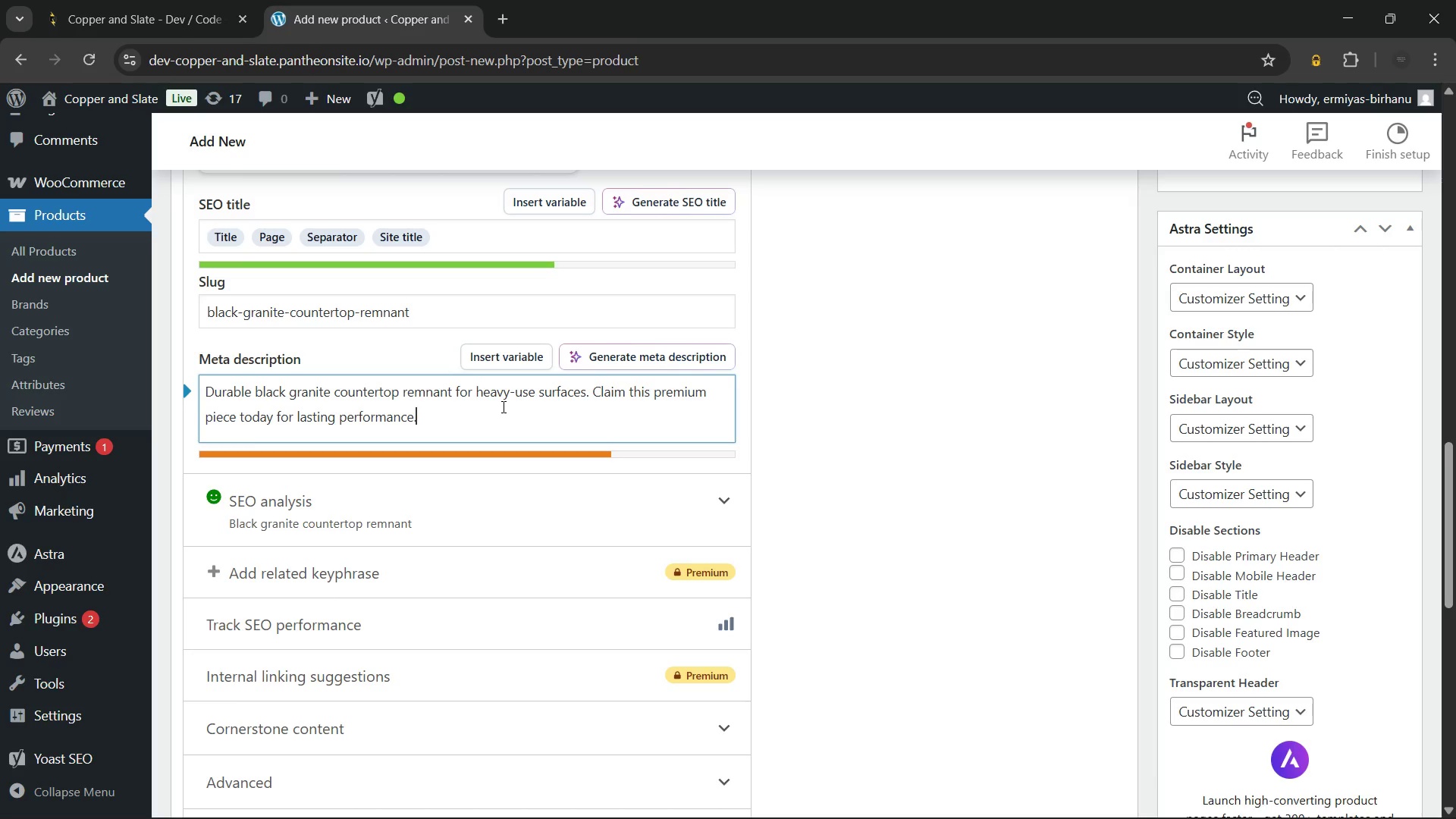 
wait(82.8)
 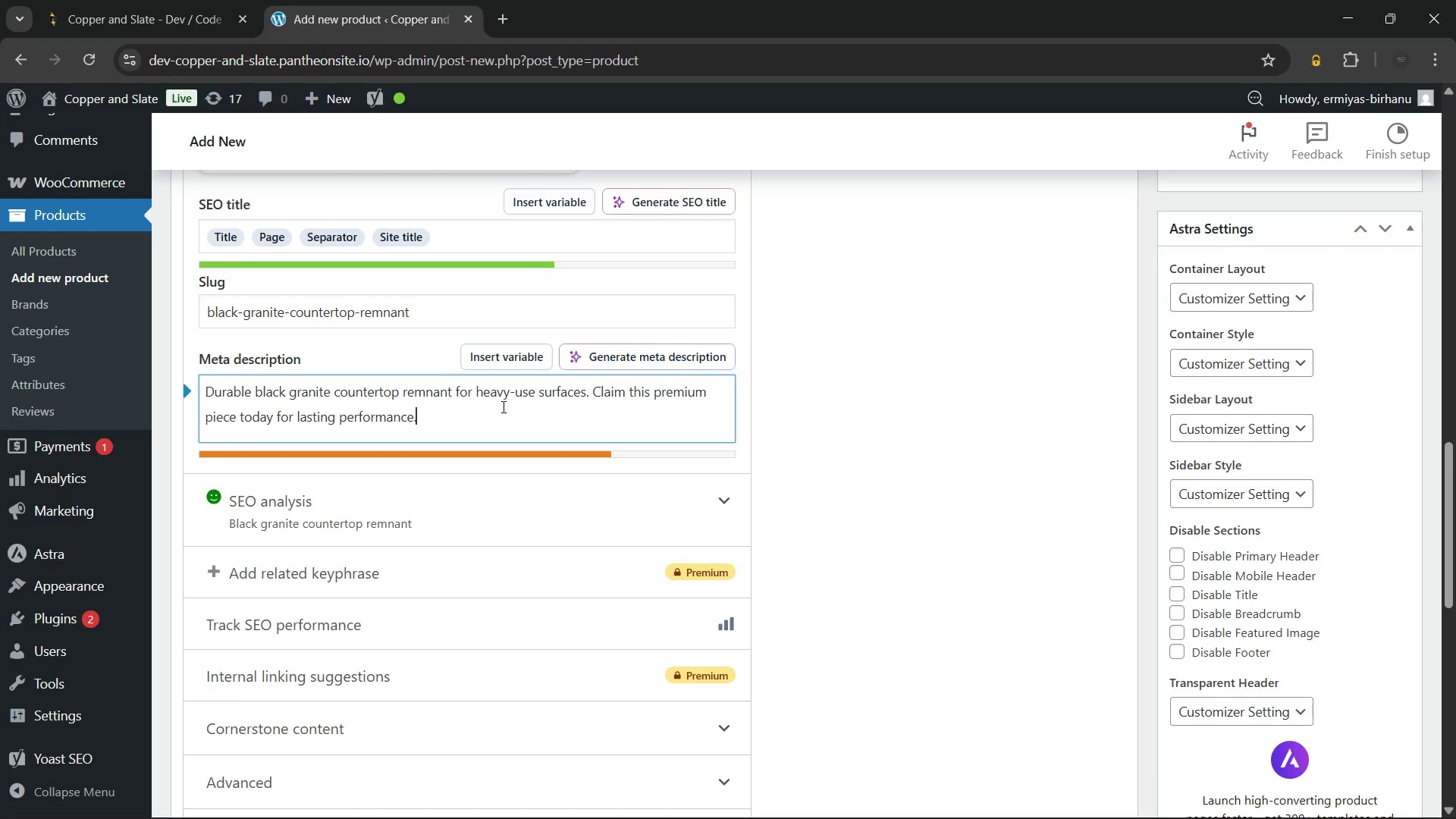 
hold_key(key=Backspace, duration=0.95)
 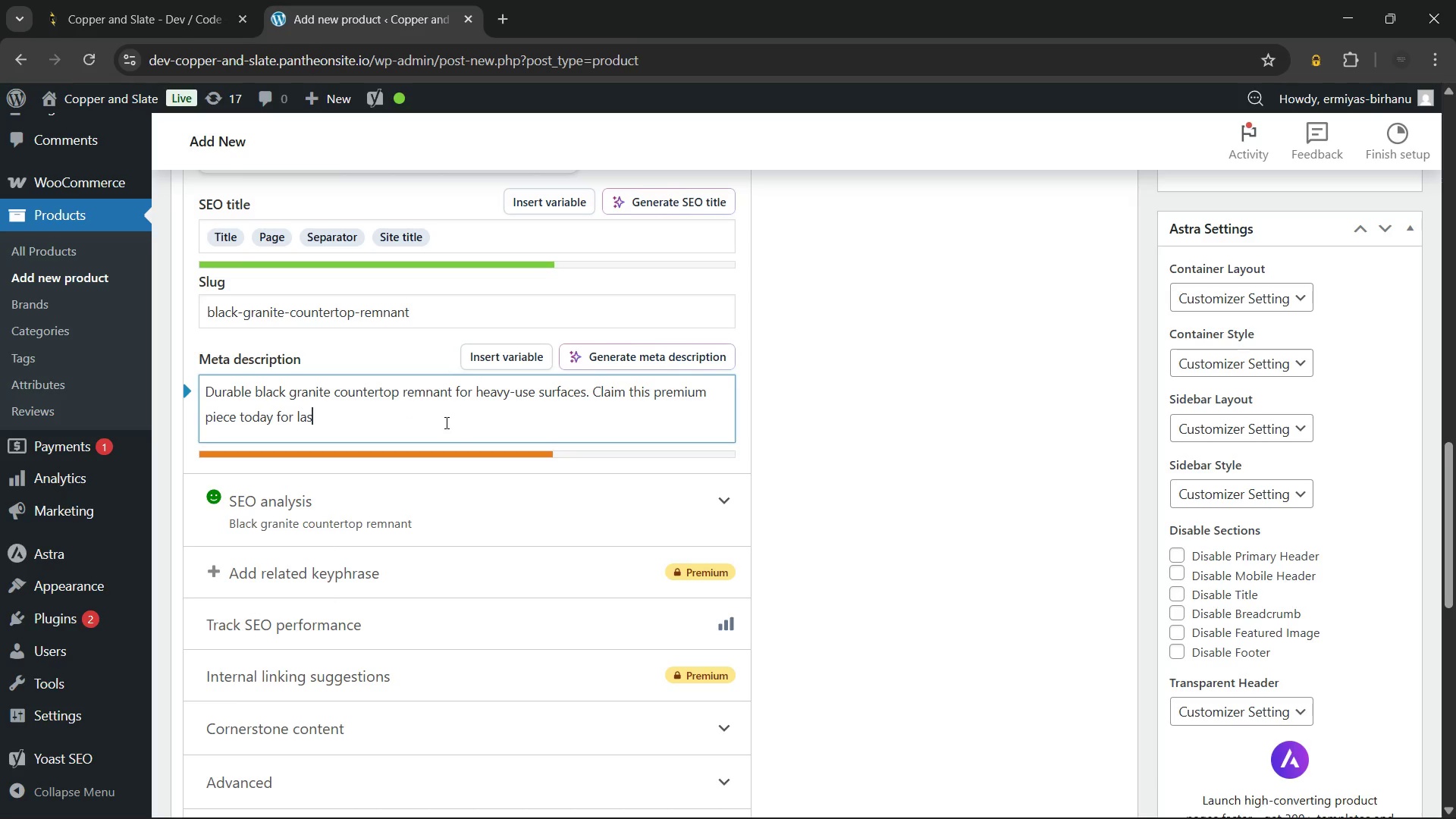 
hold_key(key=Backspace, duration=1.92)
 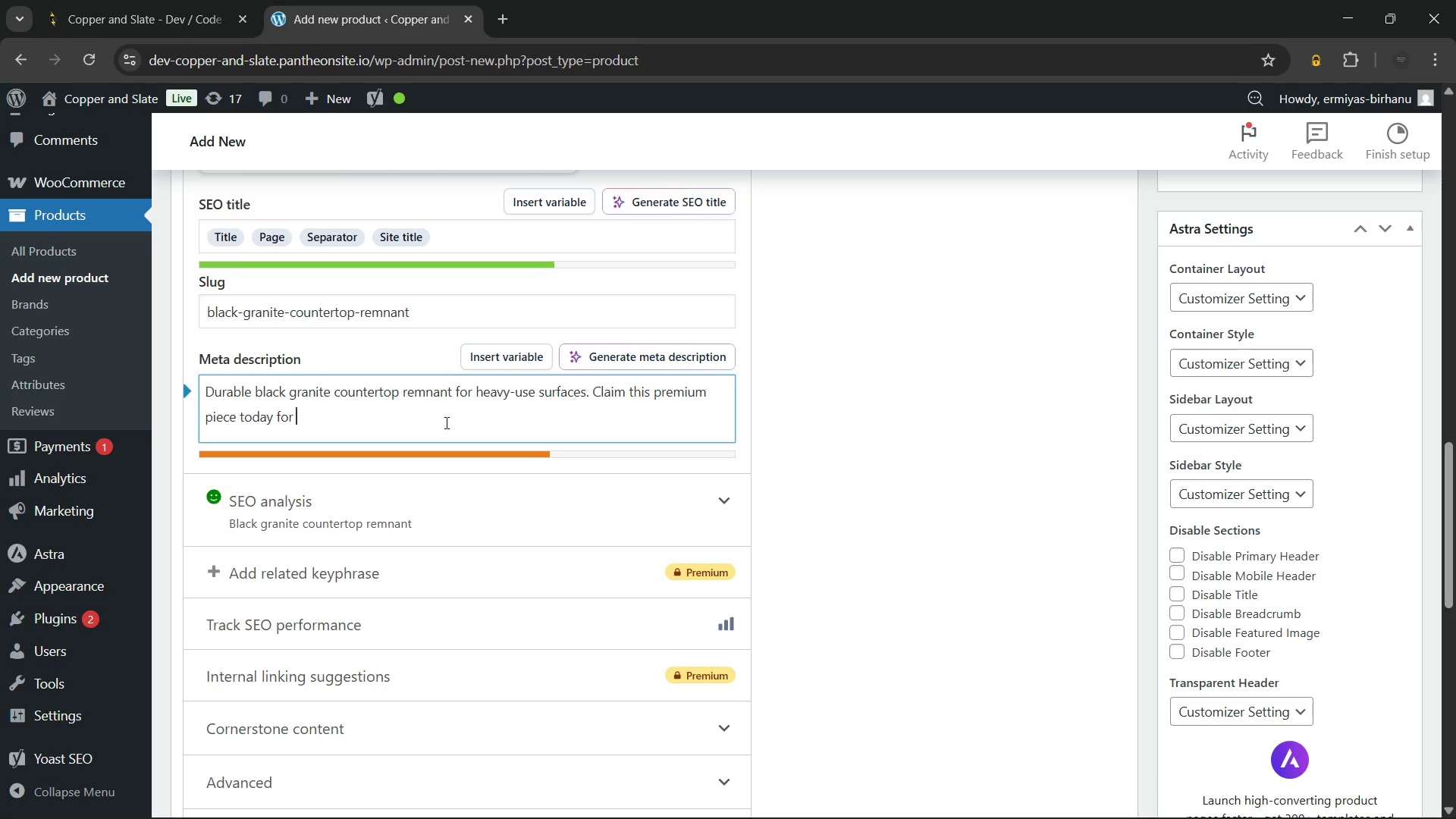 
hold_key(key=Backspace, duration=0.91)
 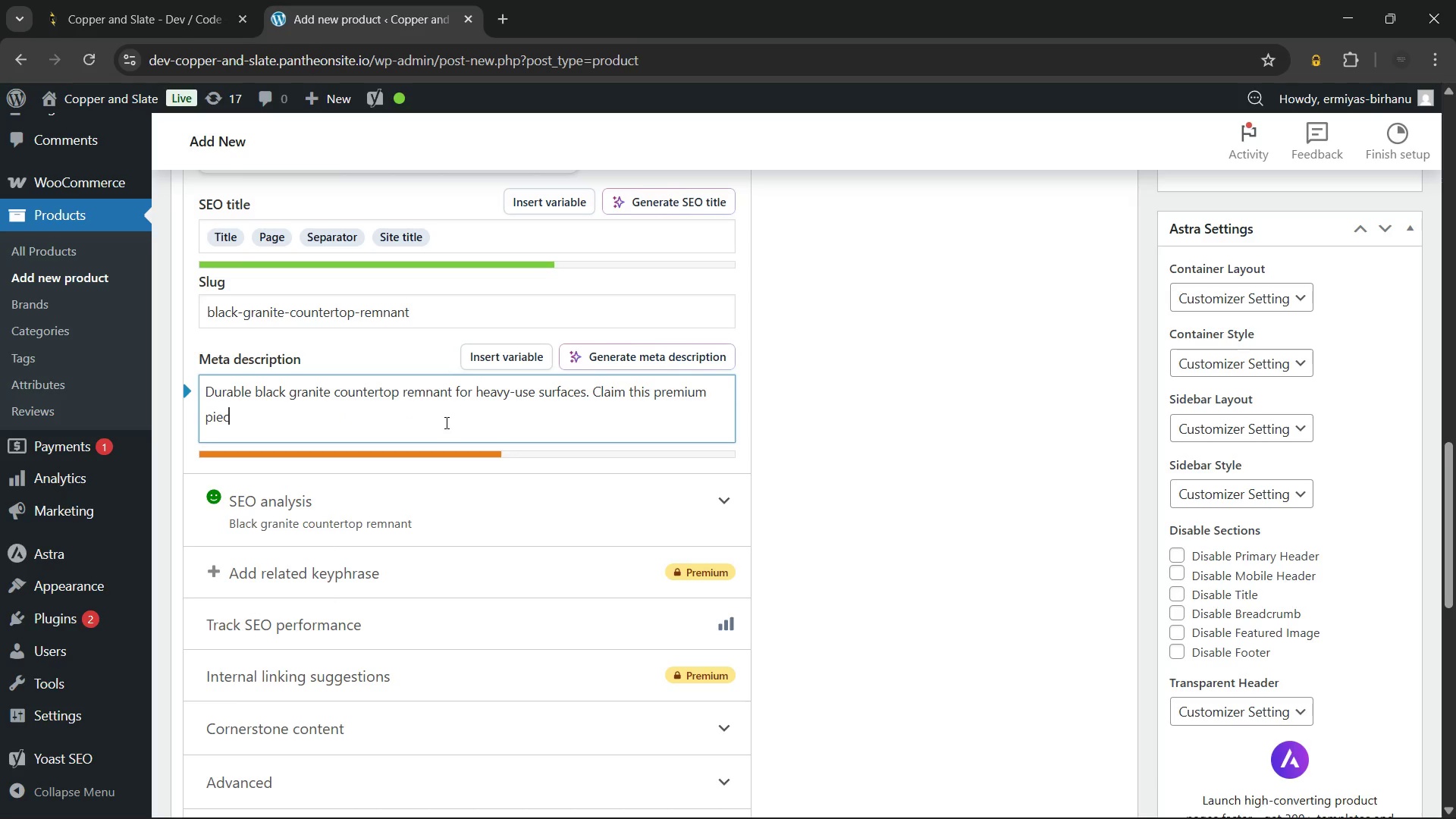 
key(Backspace)
key(Backspace)
key(Backspace)
key(Backspace)
key(Backspace)
type(, commercial-grade piece today for lasting performance and style.)
 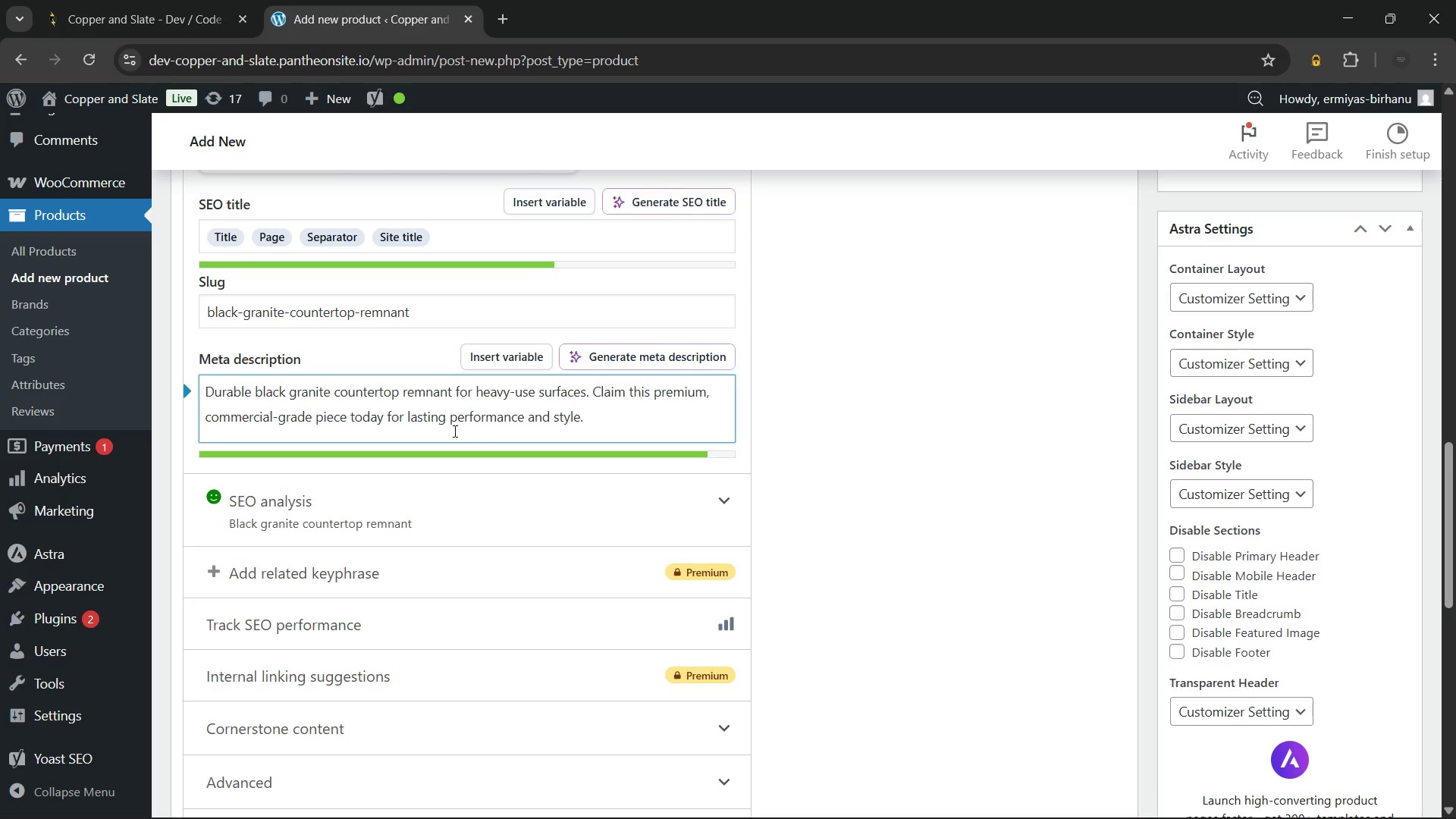 
wait(5.41)
 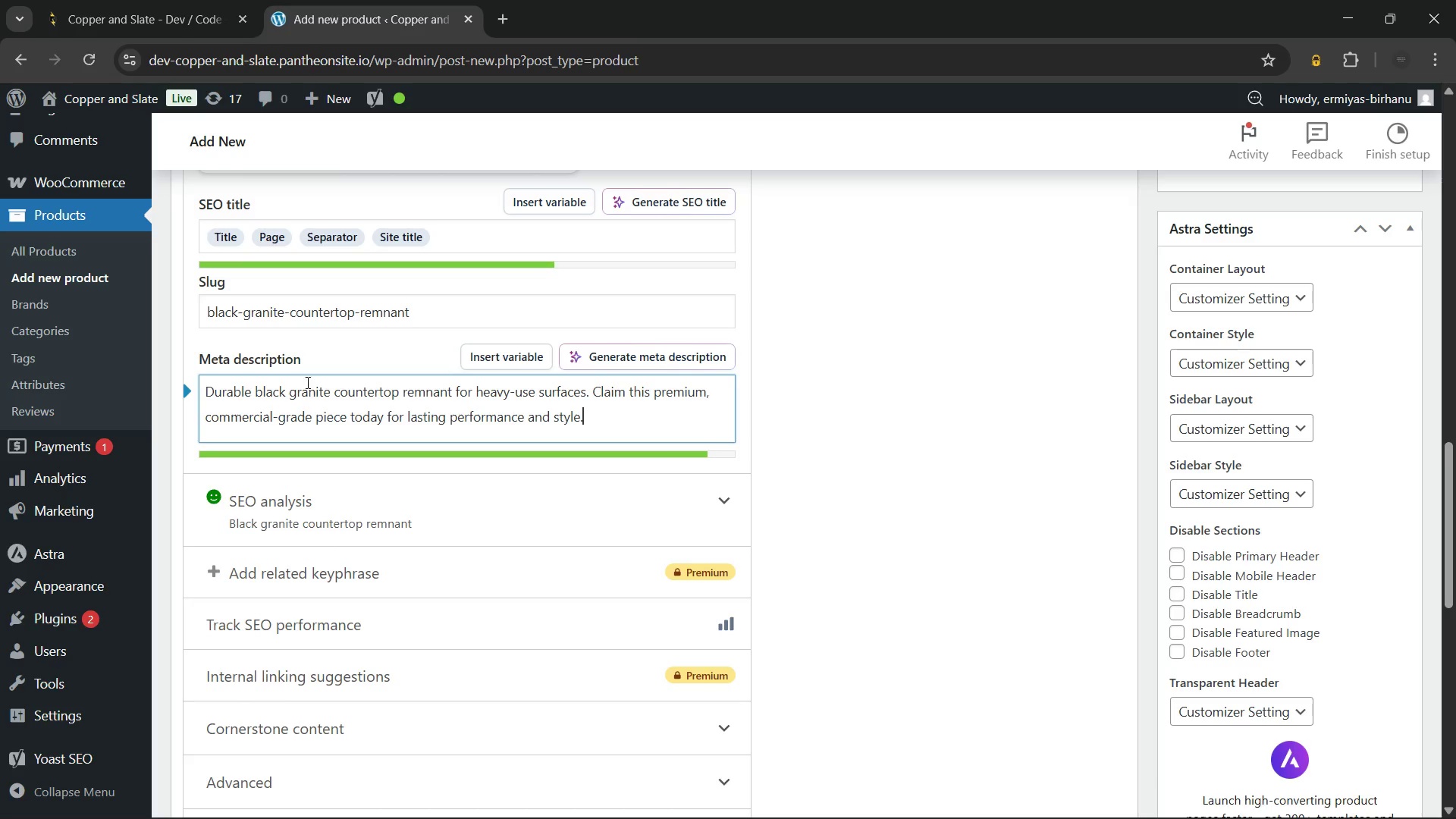 
scroll: coordinate [453, 431], scroll_direction: none, amount: 0.0
 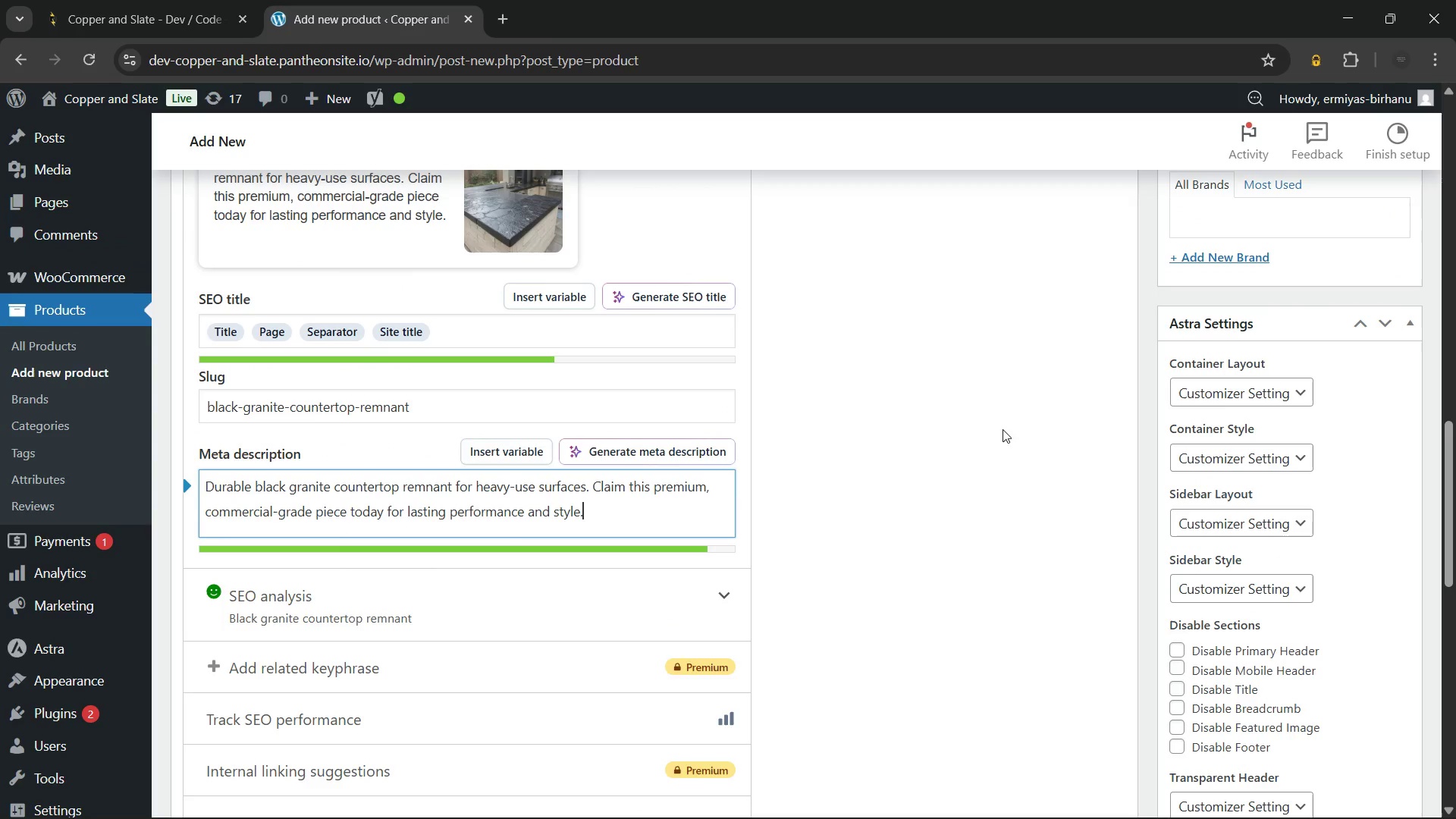 
left_click([849, 457])
 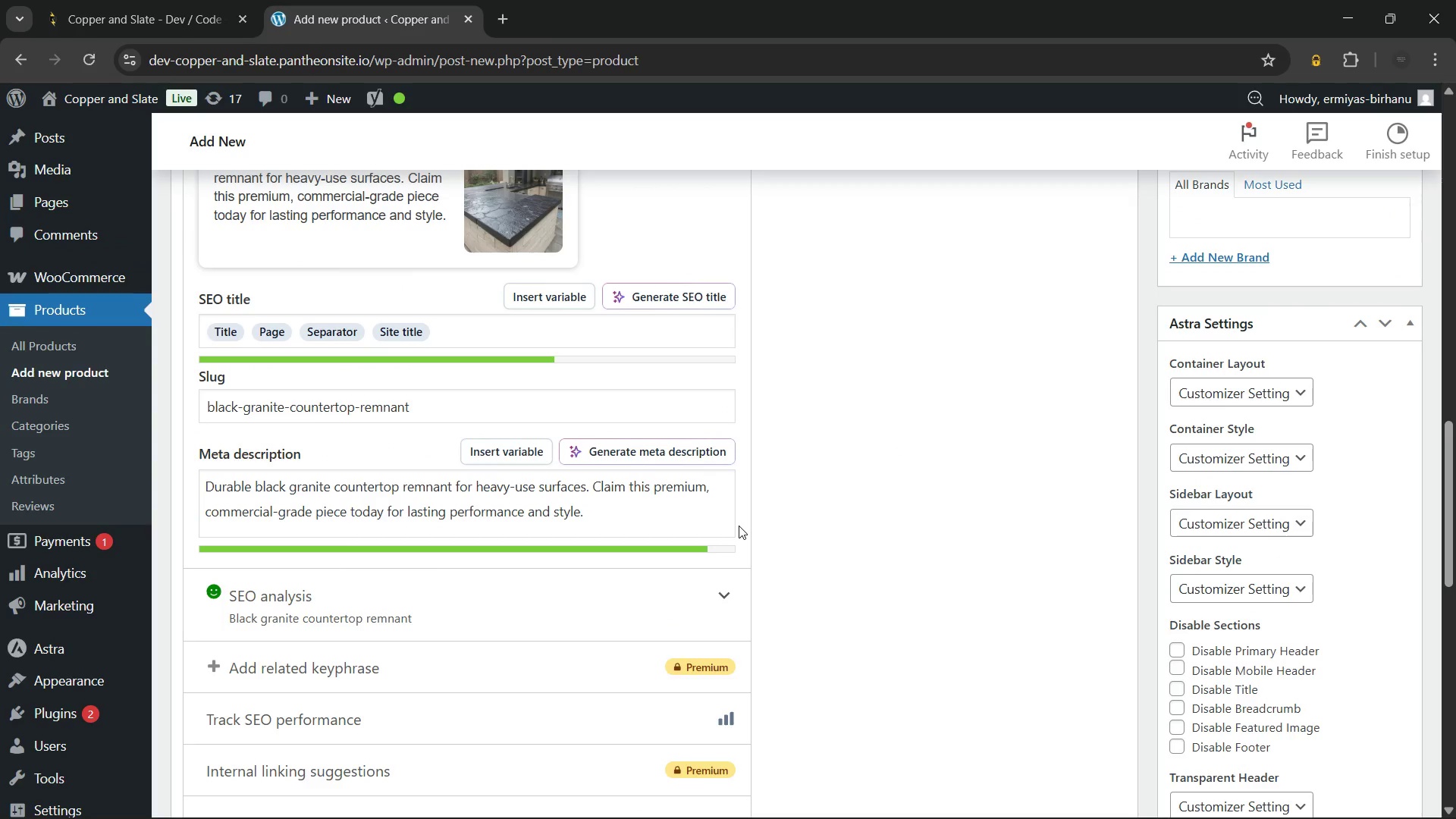 
wait(17.61)
 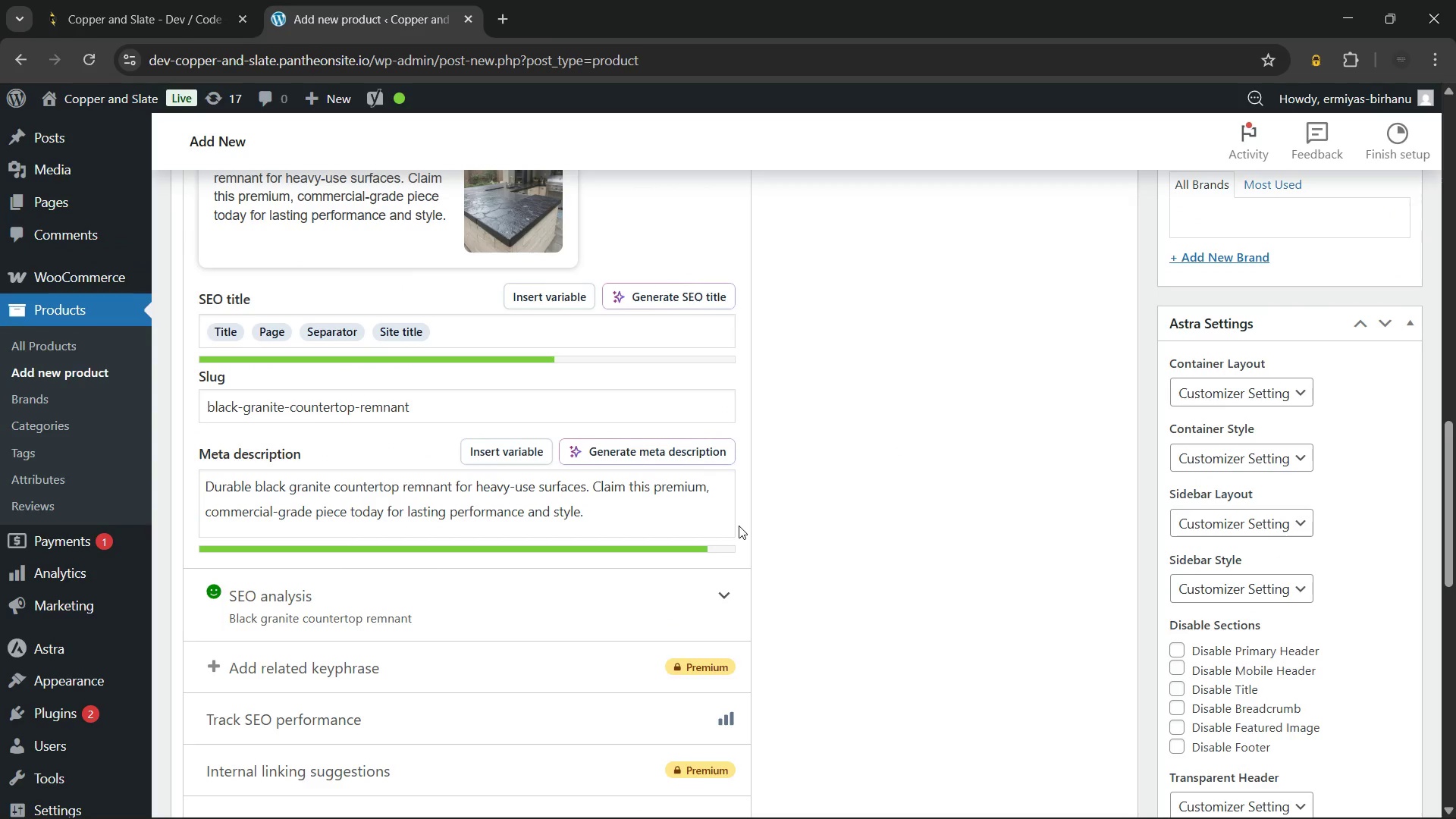 
scroll: coordinate [745, 523], scroll_direction: down, amount: 6.0
 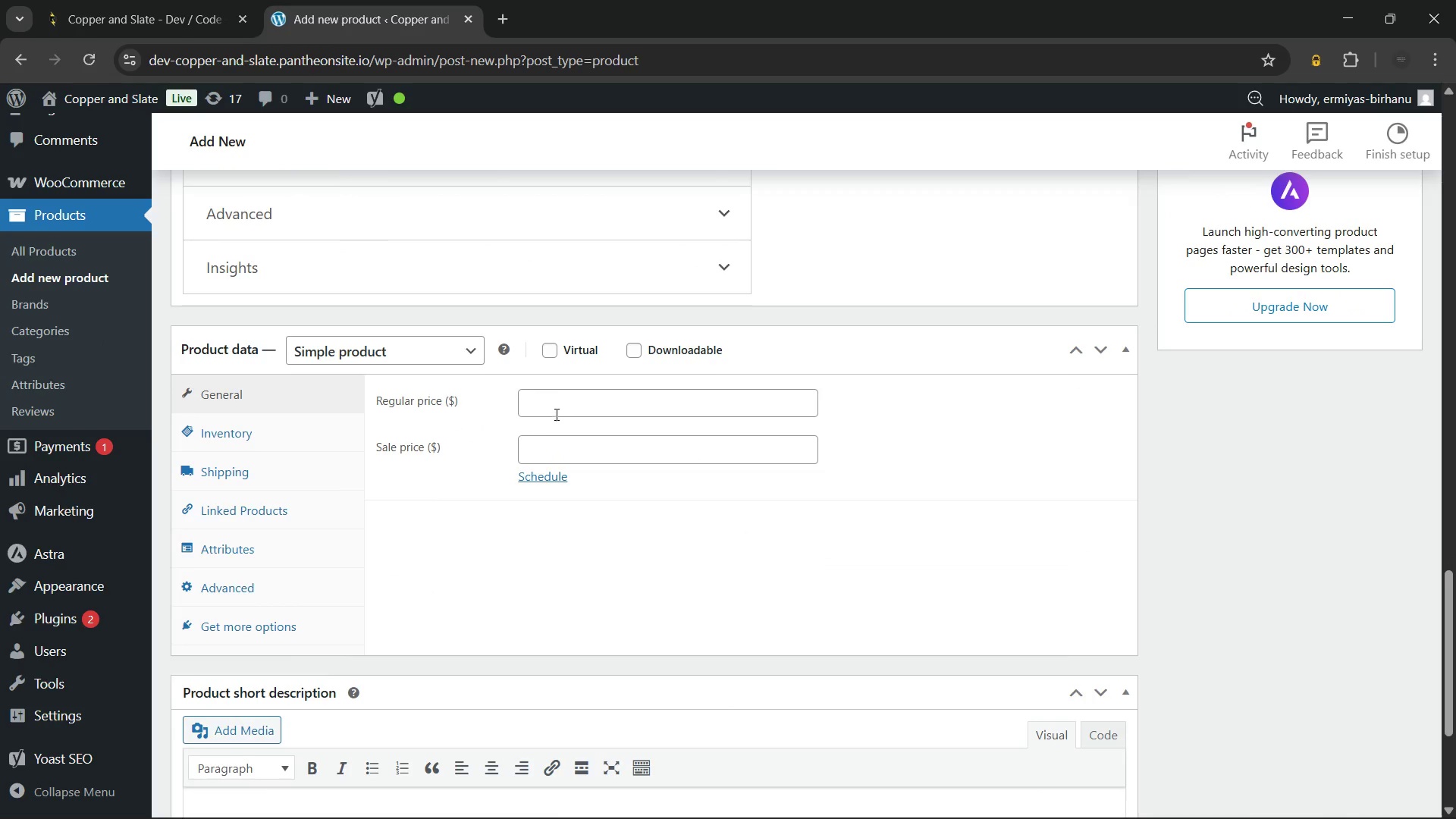 
left_click([563, 401])
 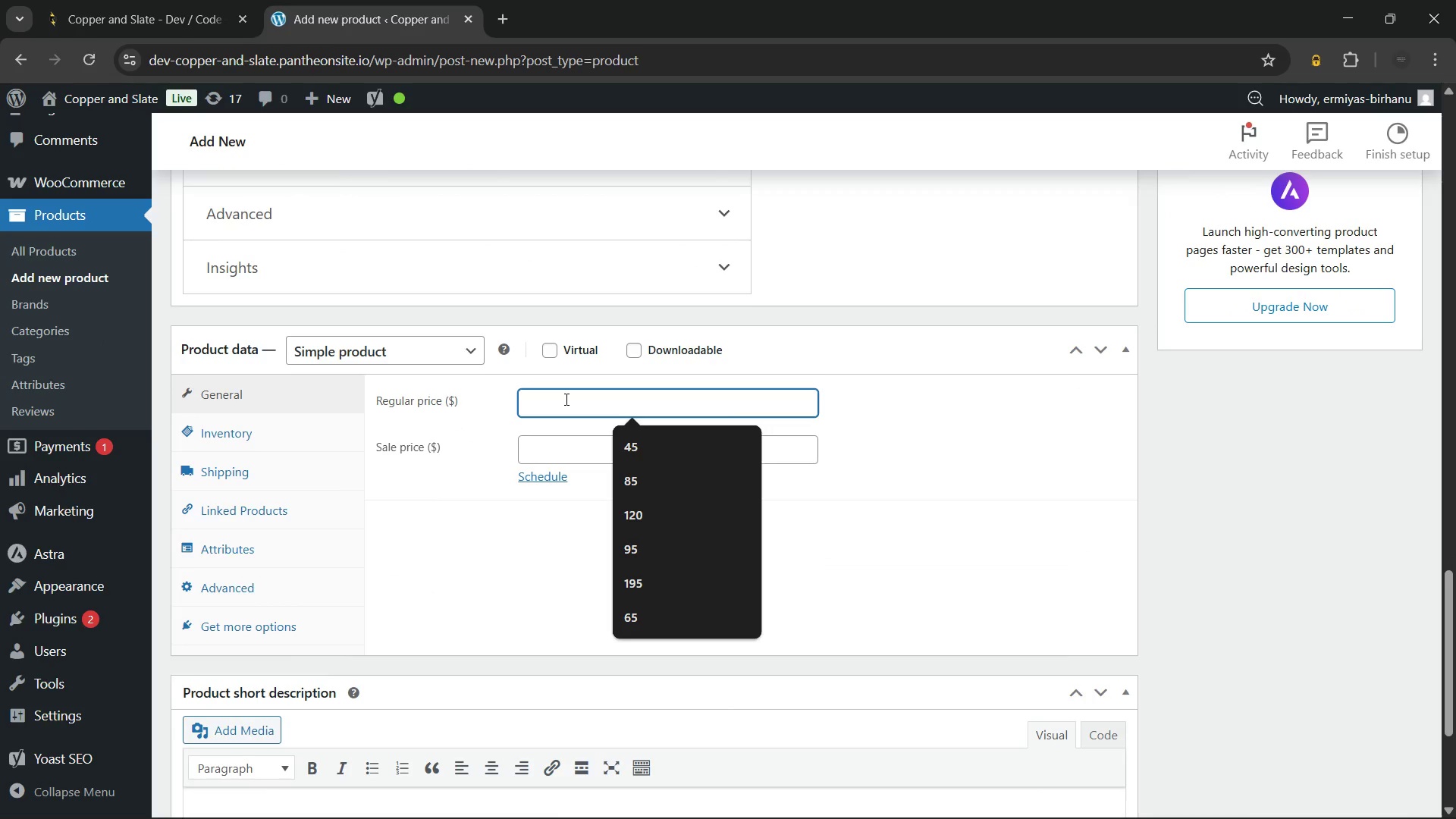 
key(Numpad3)
 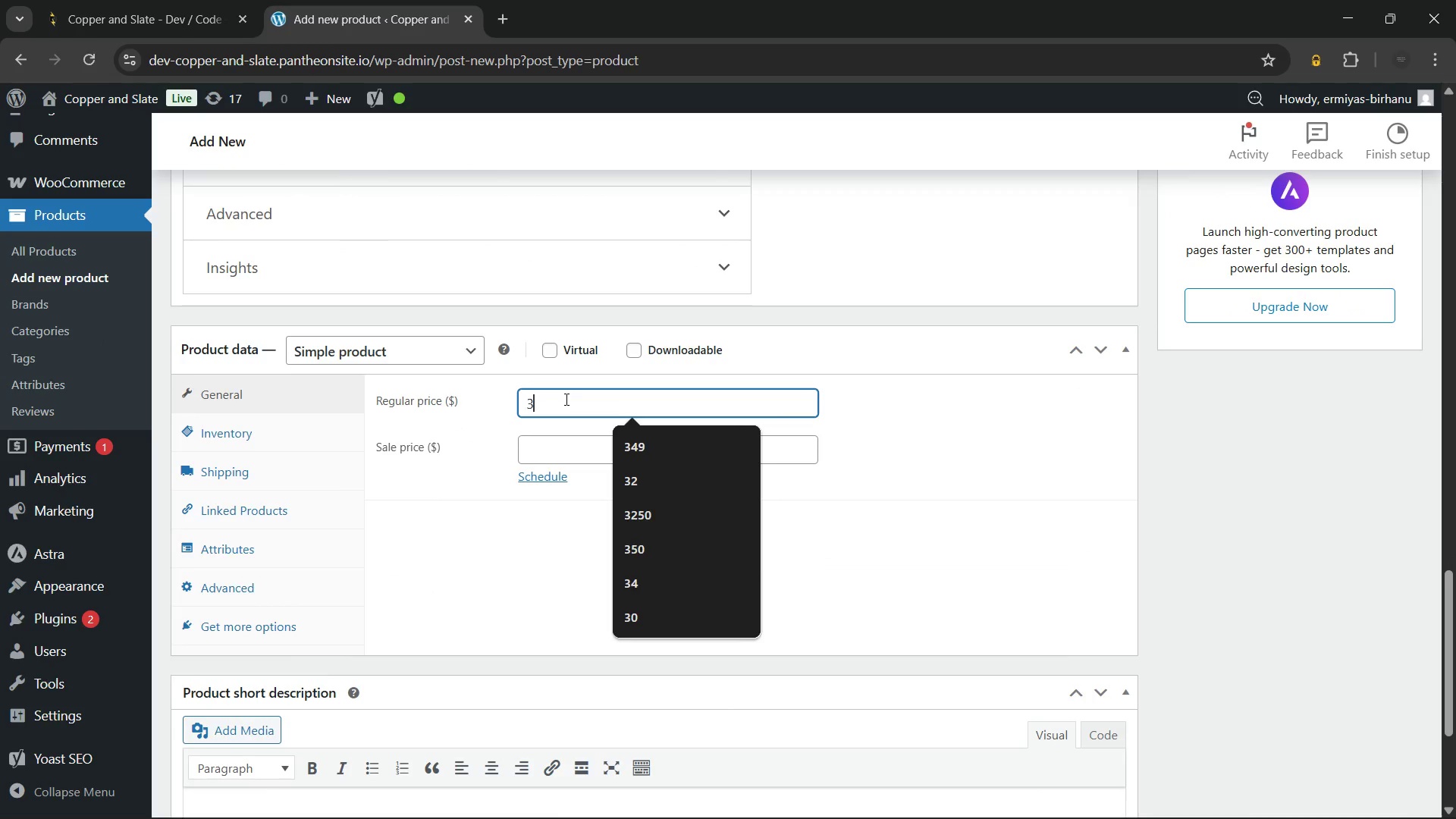 
key(Numpad2)
 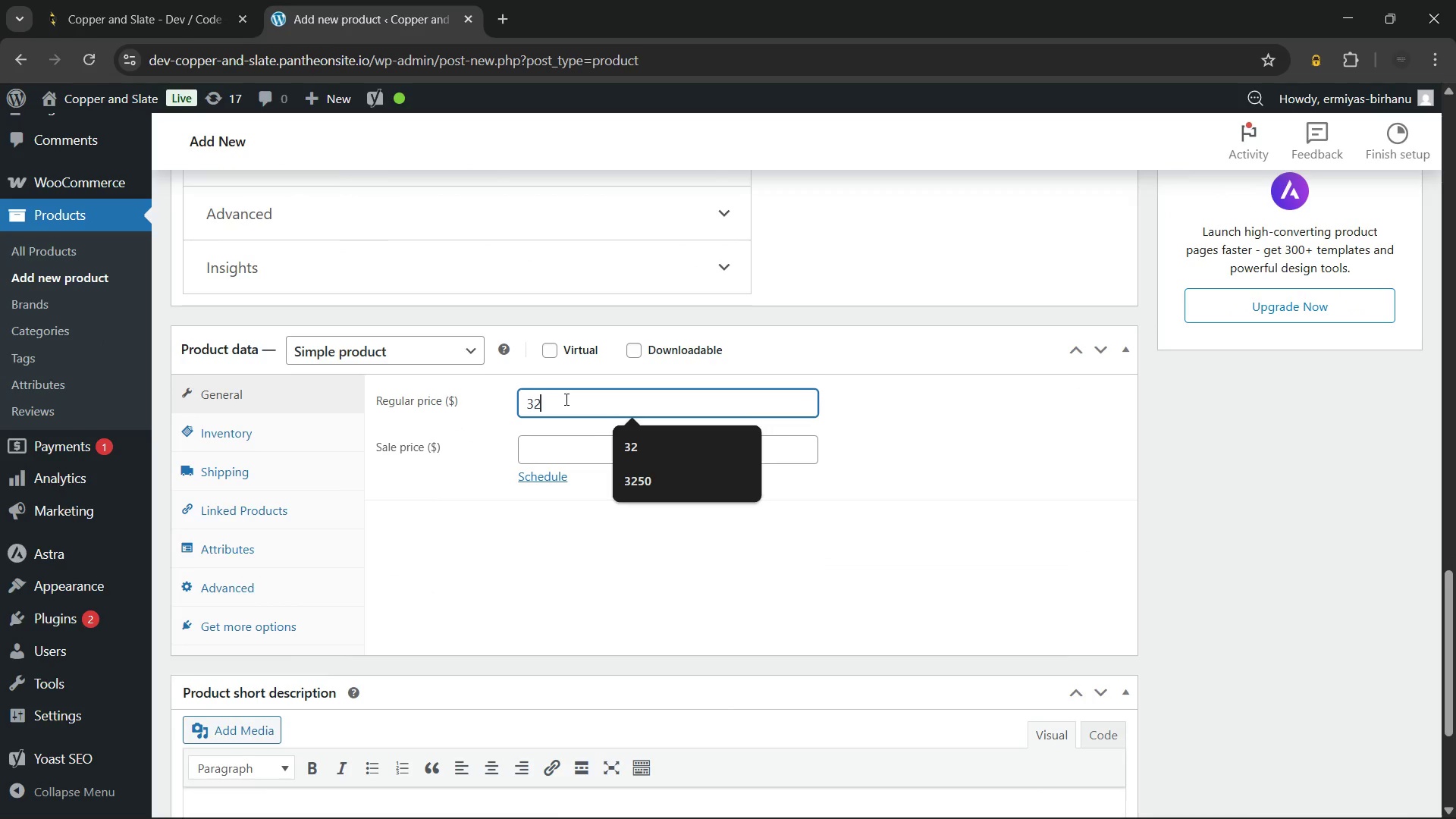 
key(Numpad0)
 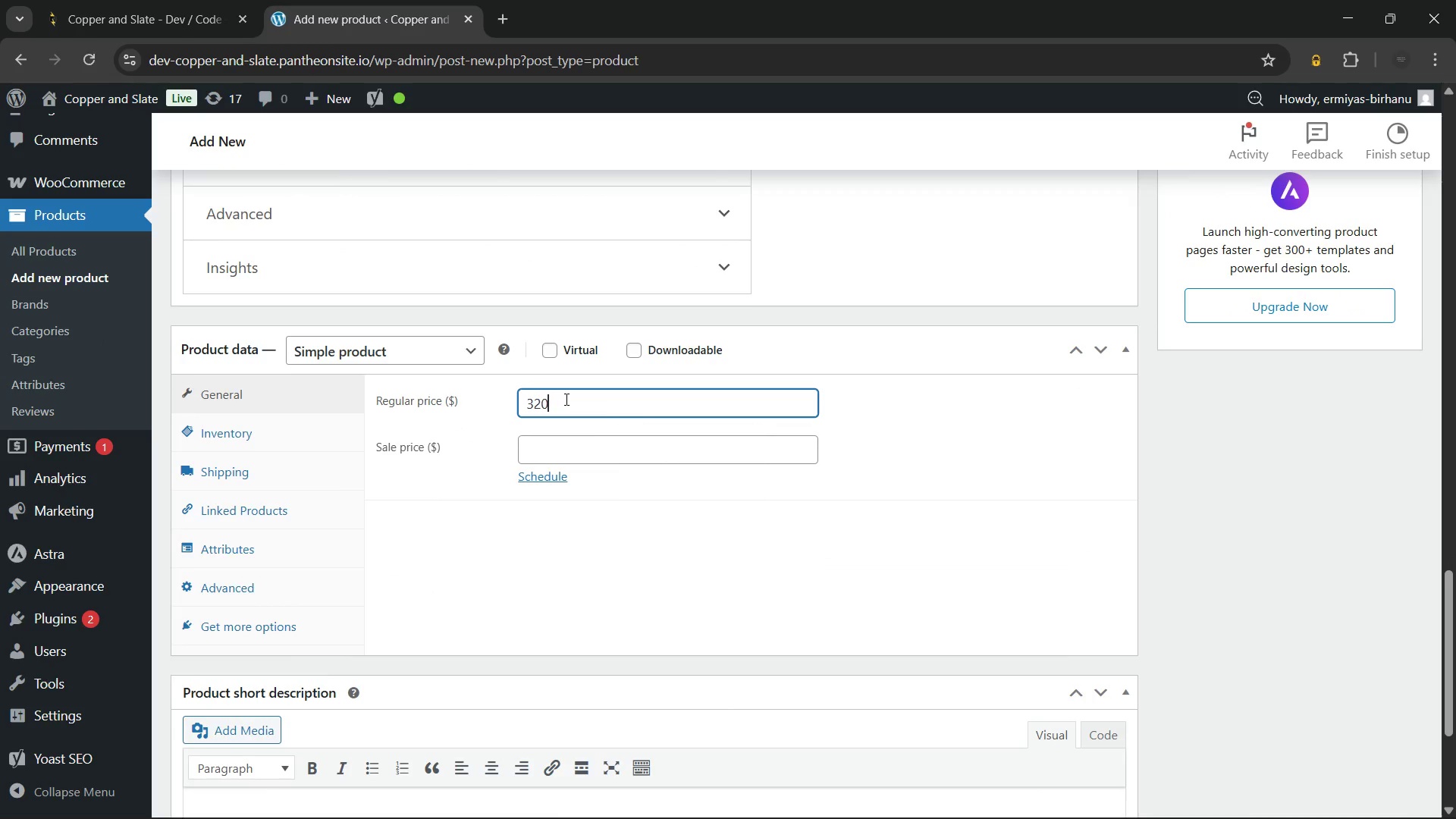 
key(NumpadDecimal)
 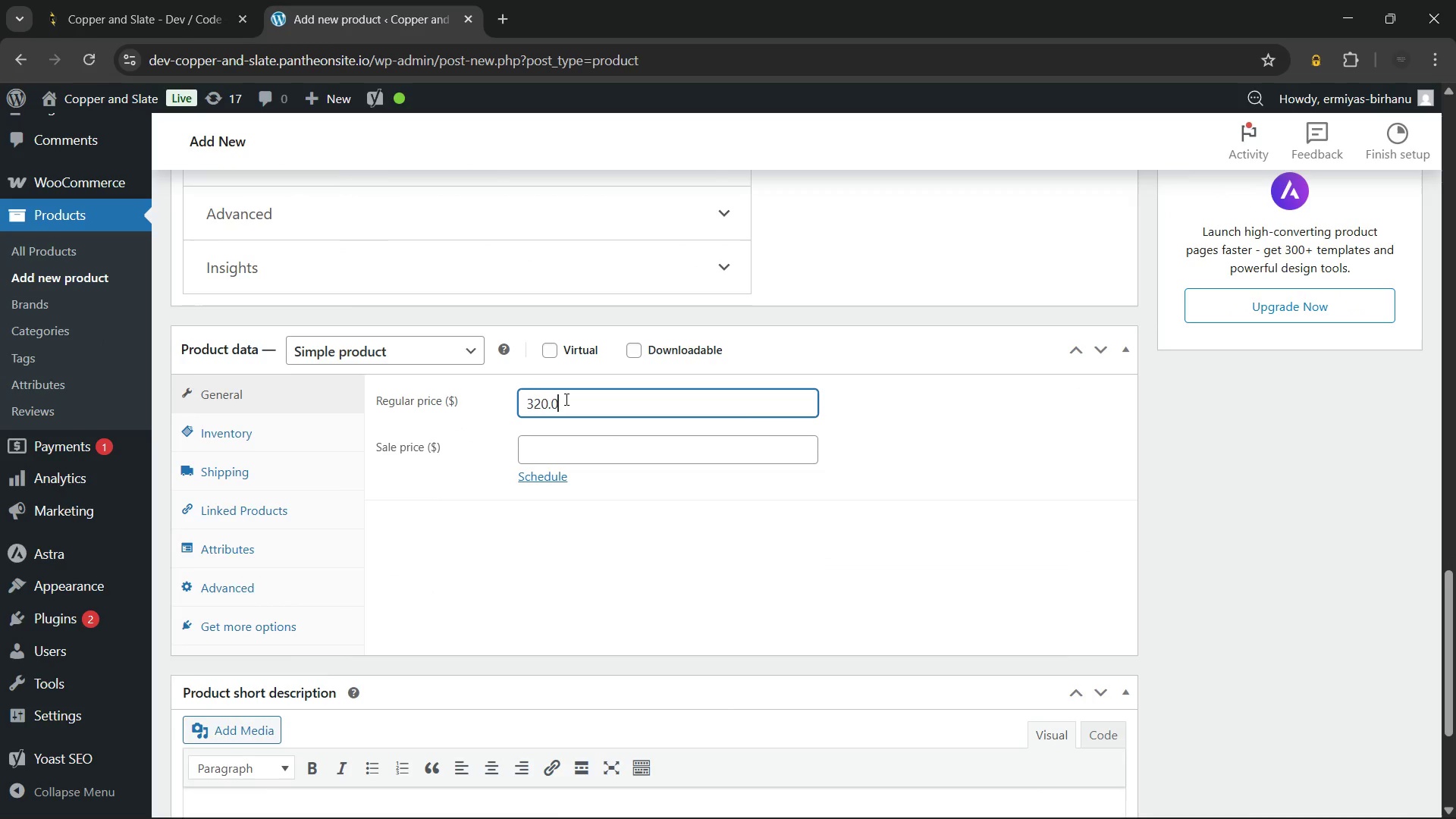 
key(Numpad0)
 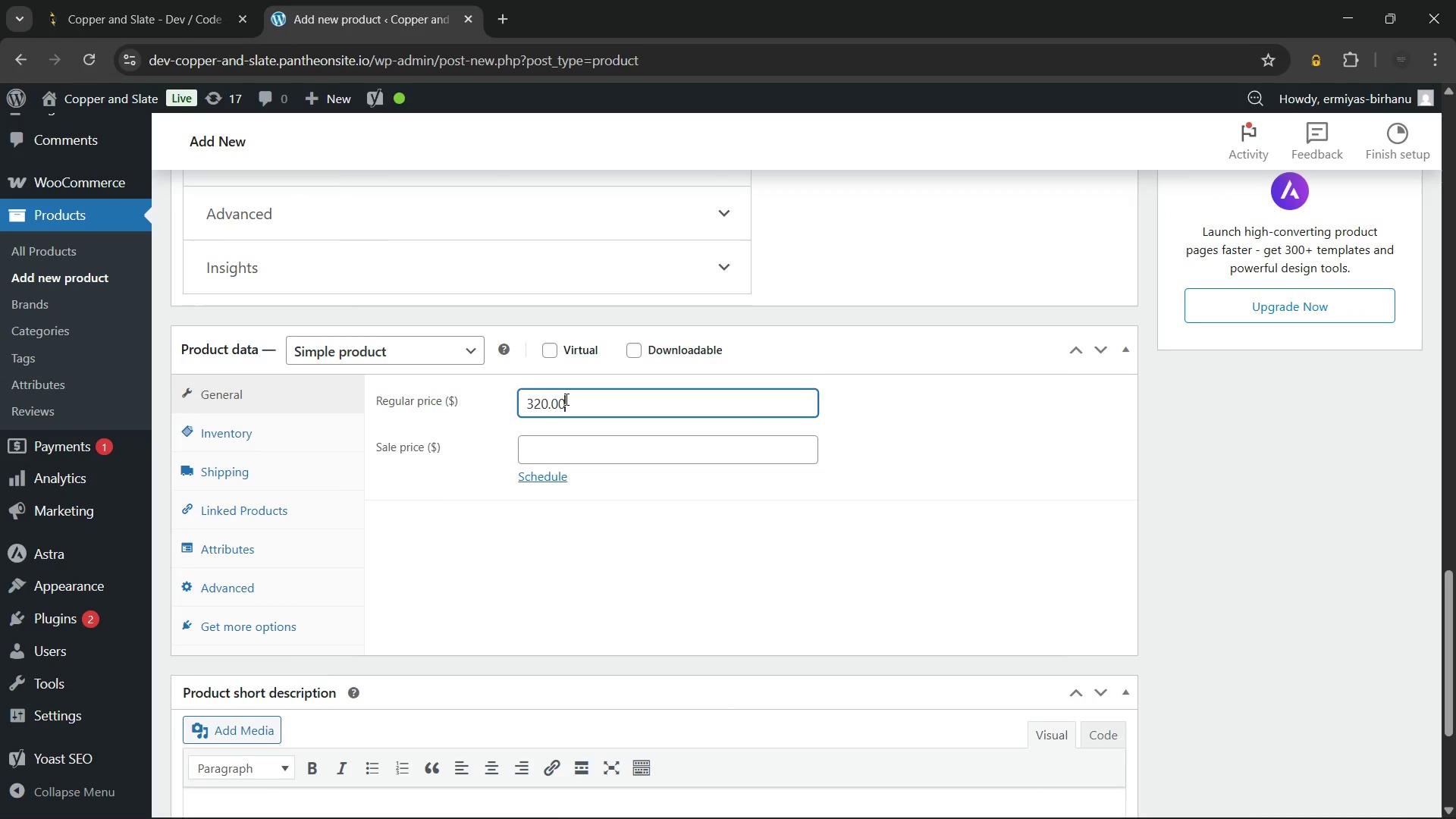 
key(Numpad0)
 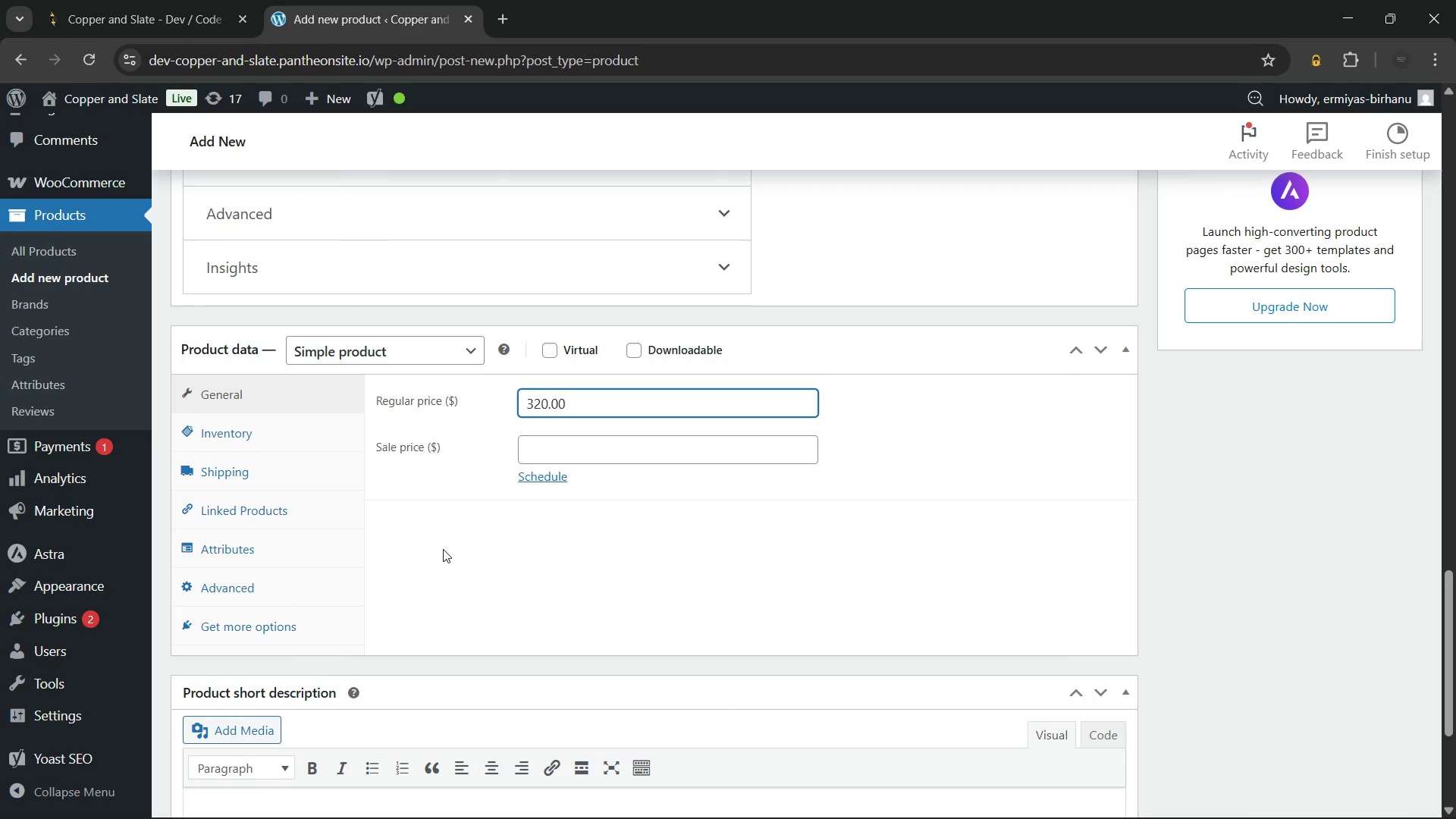 
left_click([410, 572])
 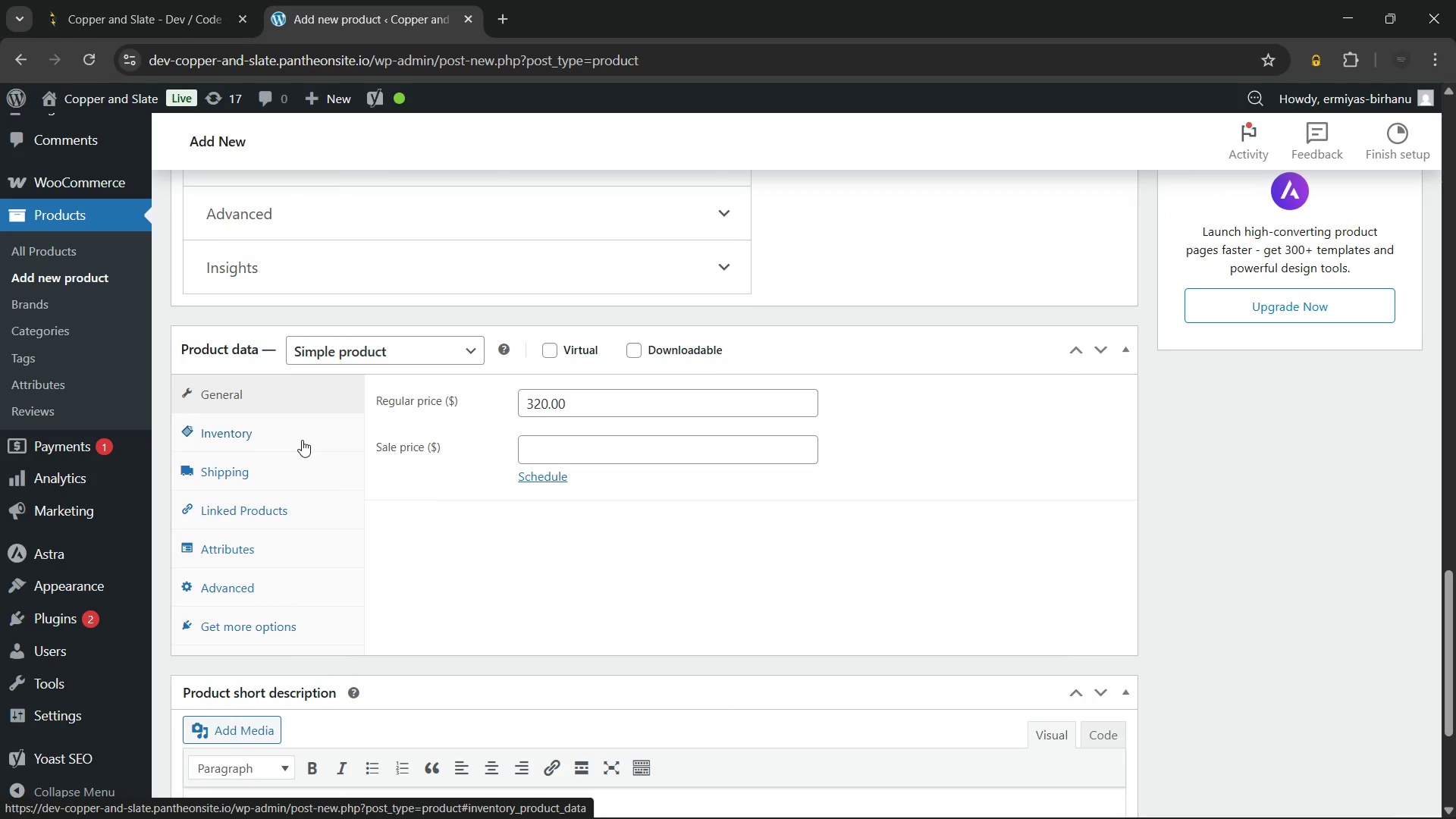 
wait(20.39)
 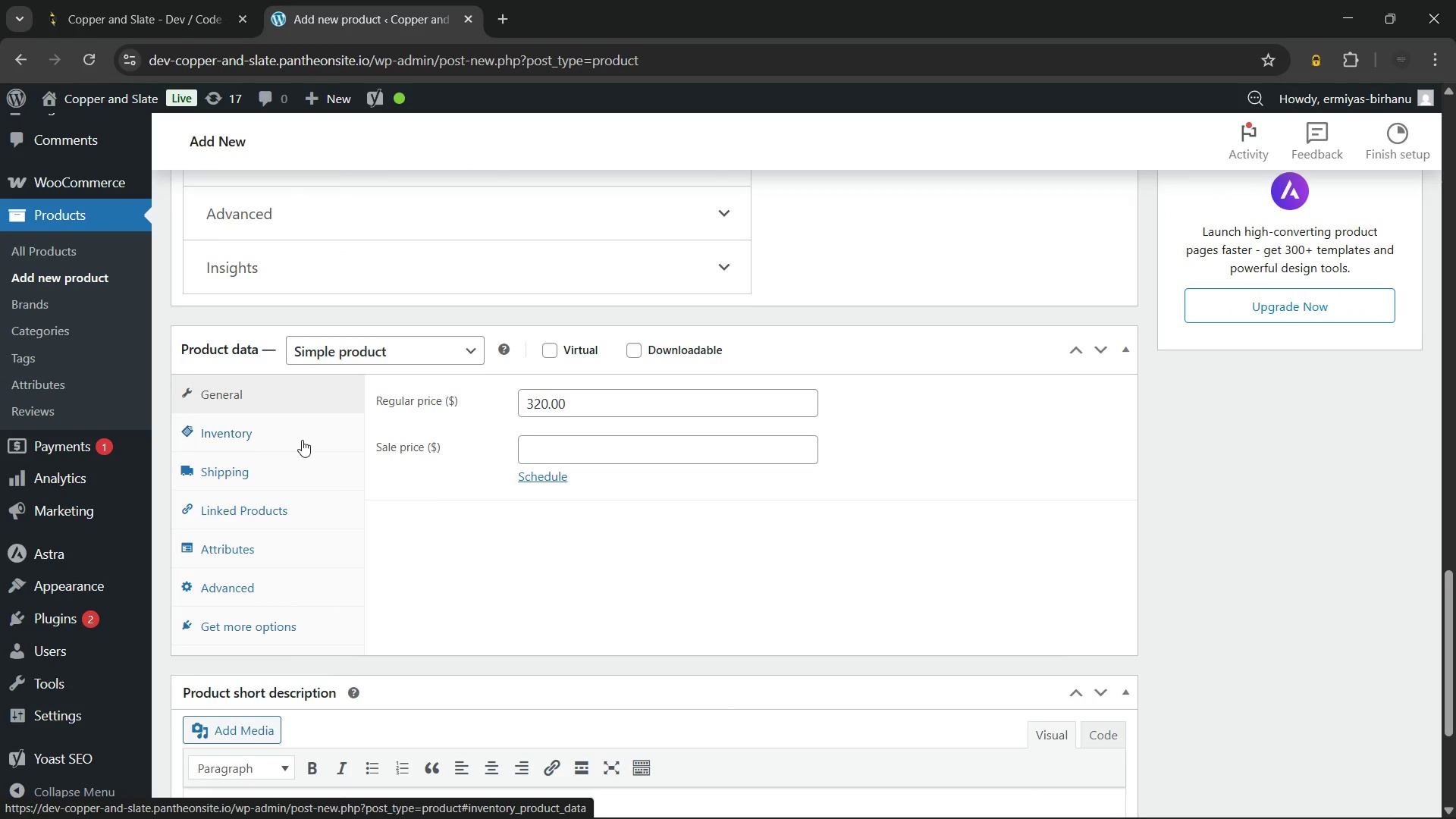 
left_click([302, 440])
 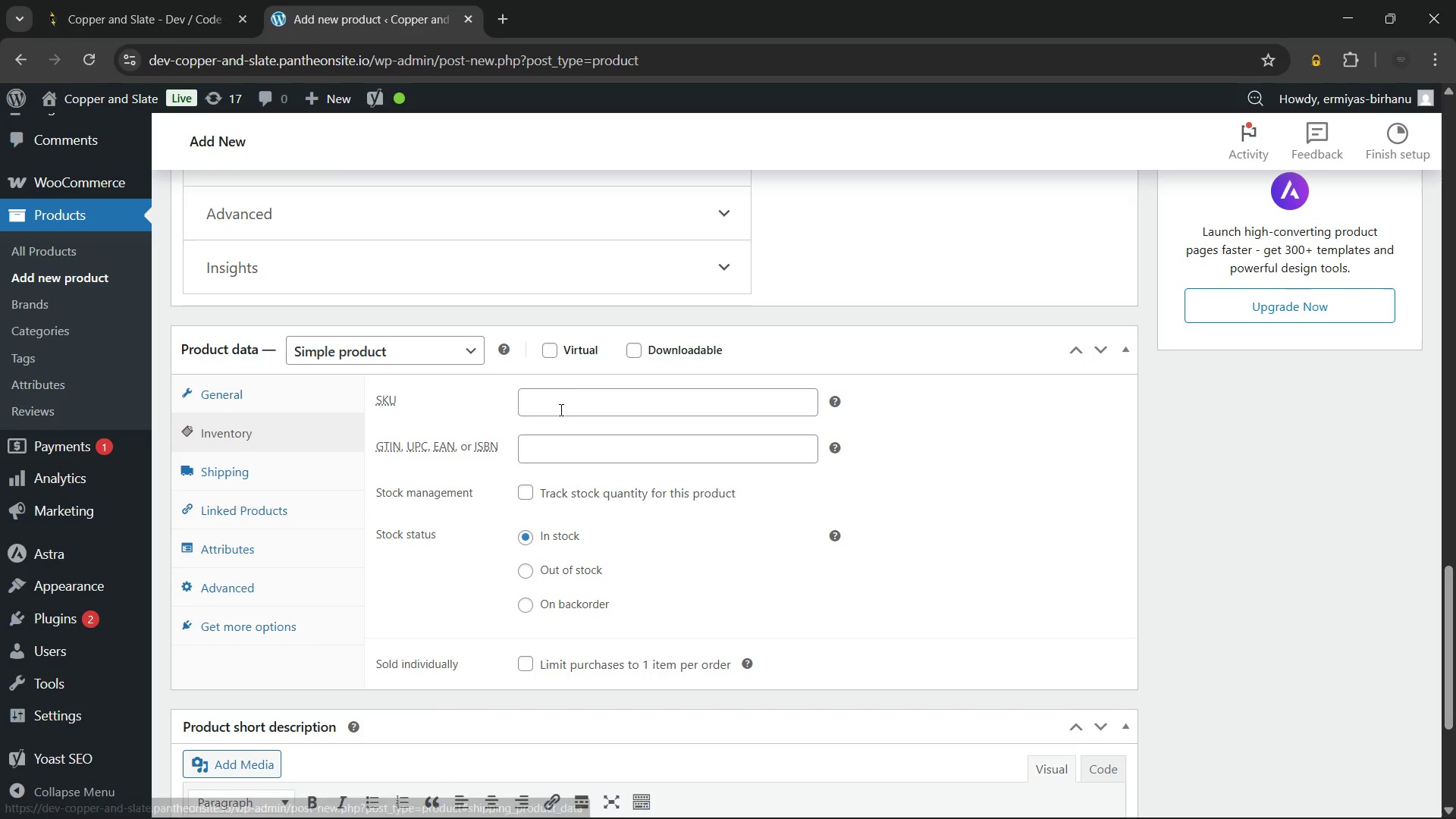 
left_click([570, 397])
 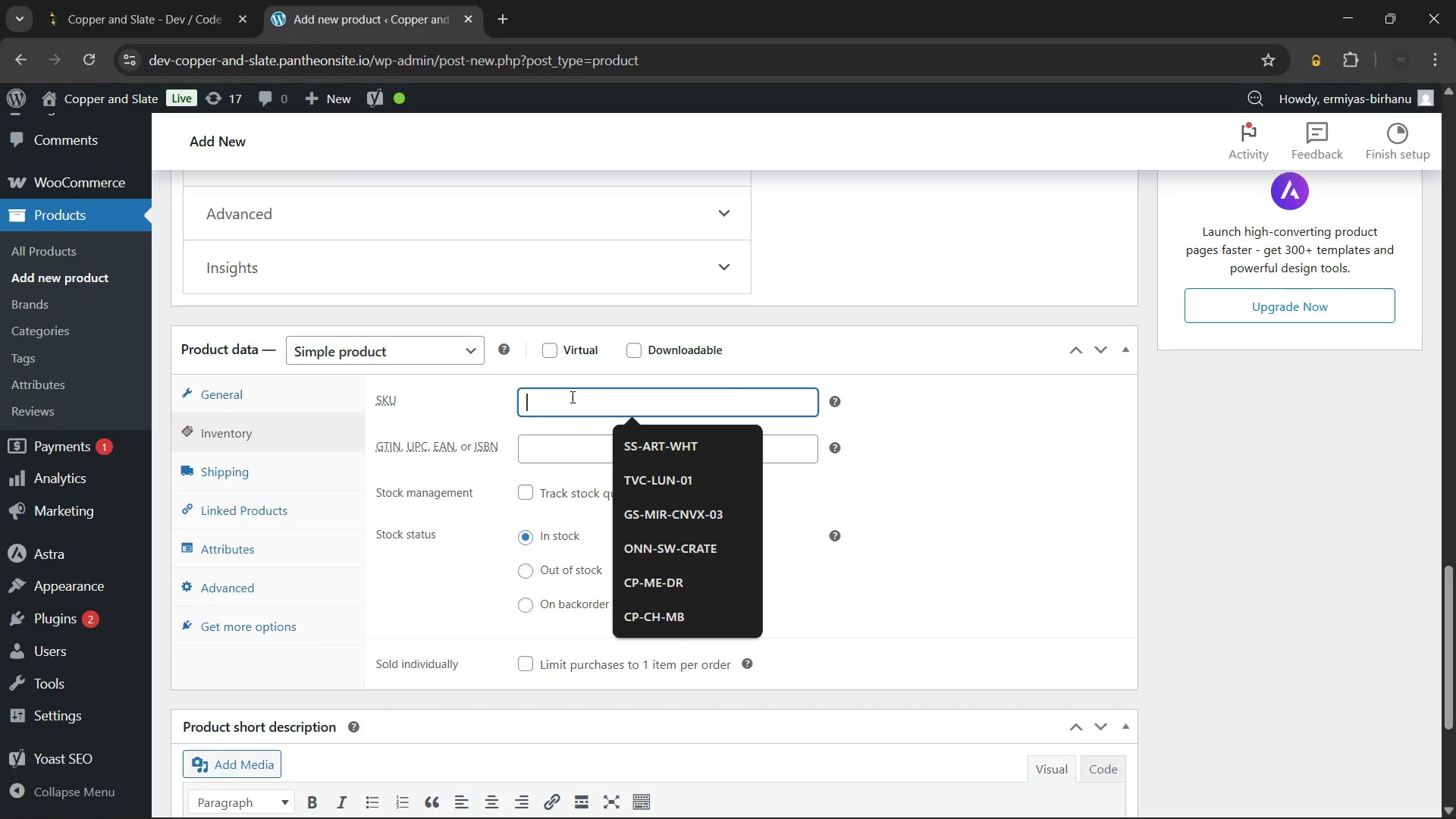 
type(RV-STN-GRN-002)
 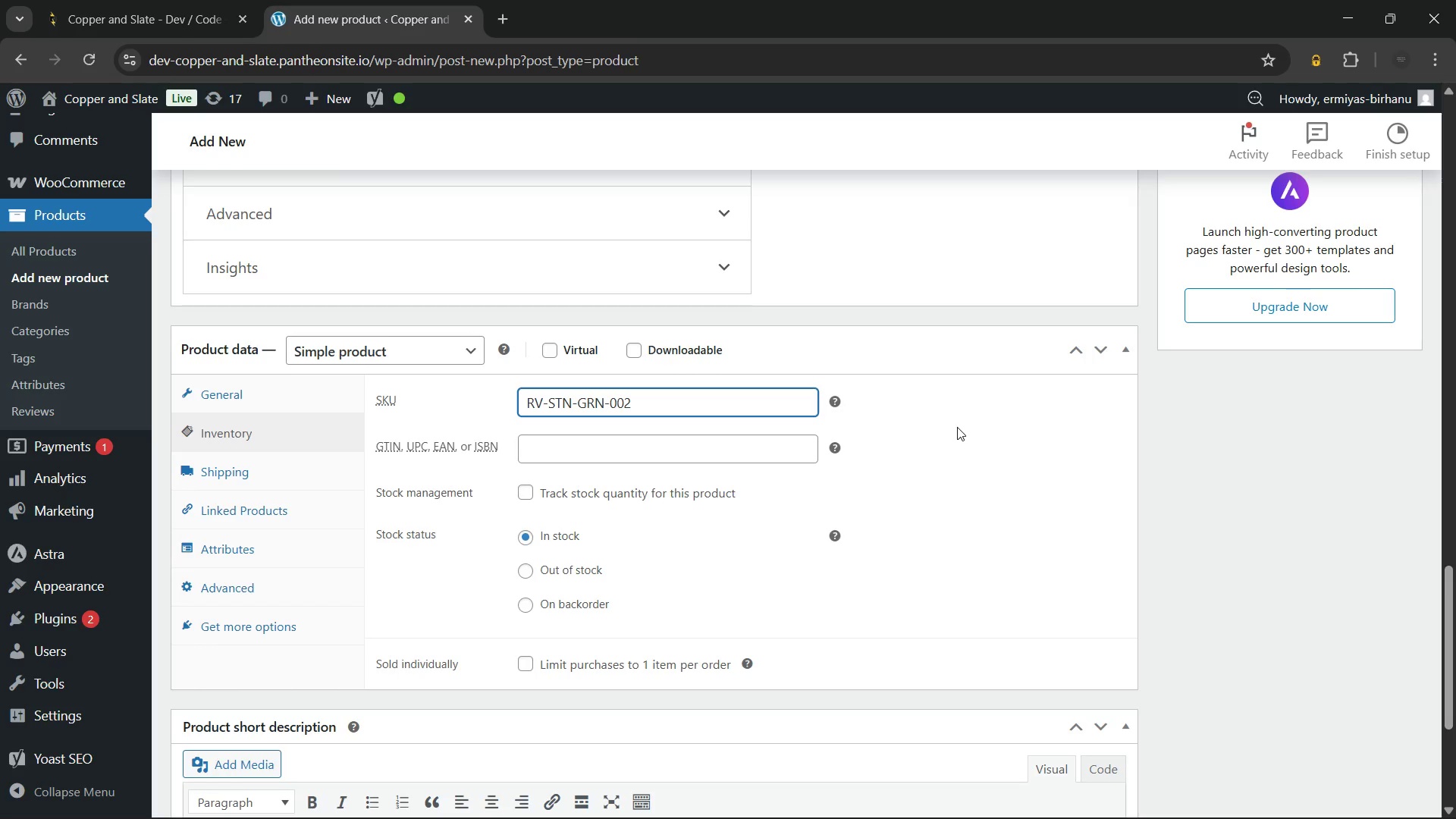 
wait(6.38)
 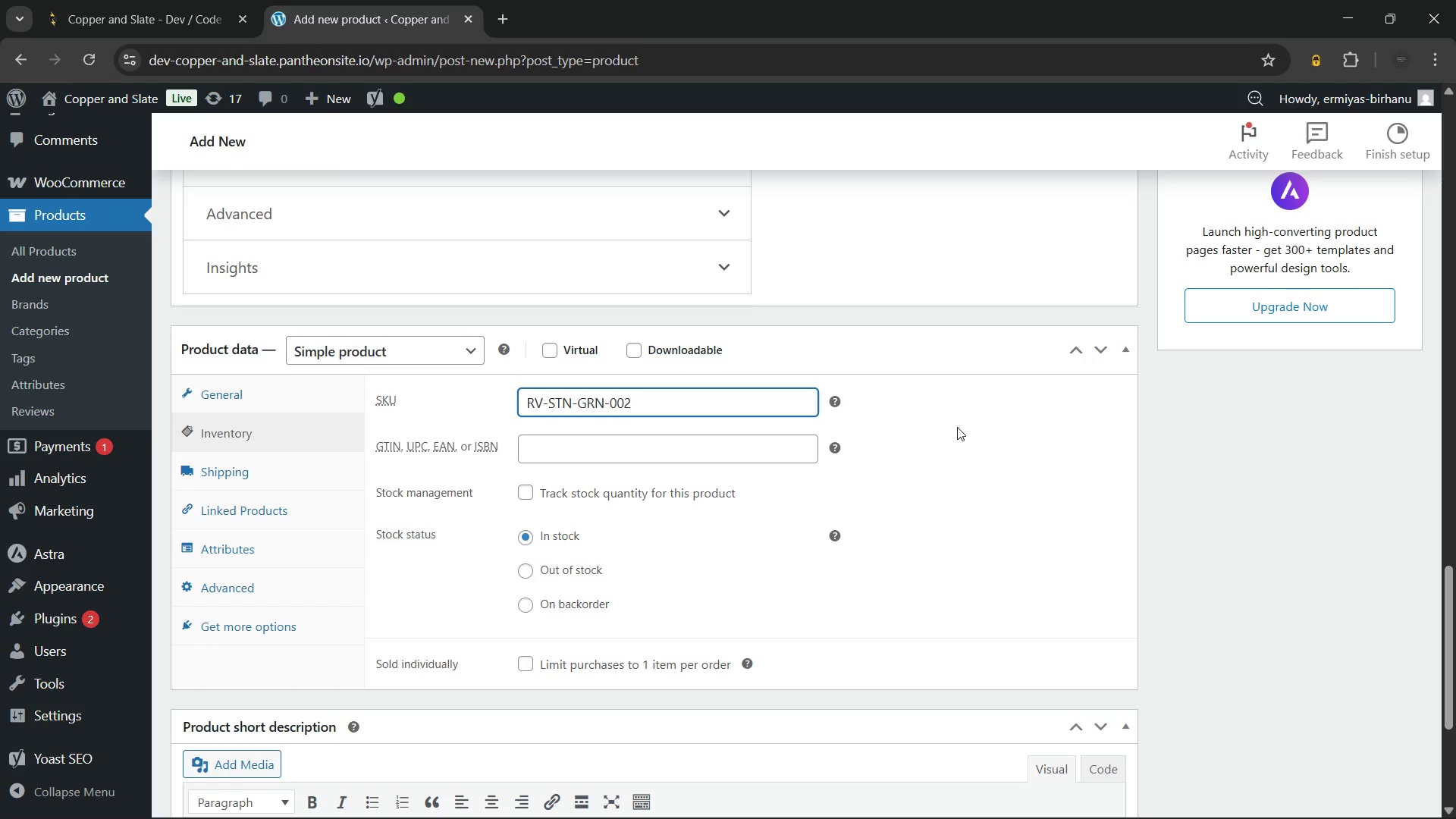 
left_click([957, 427])
 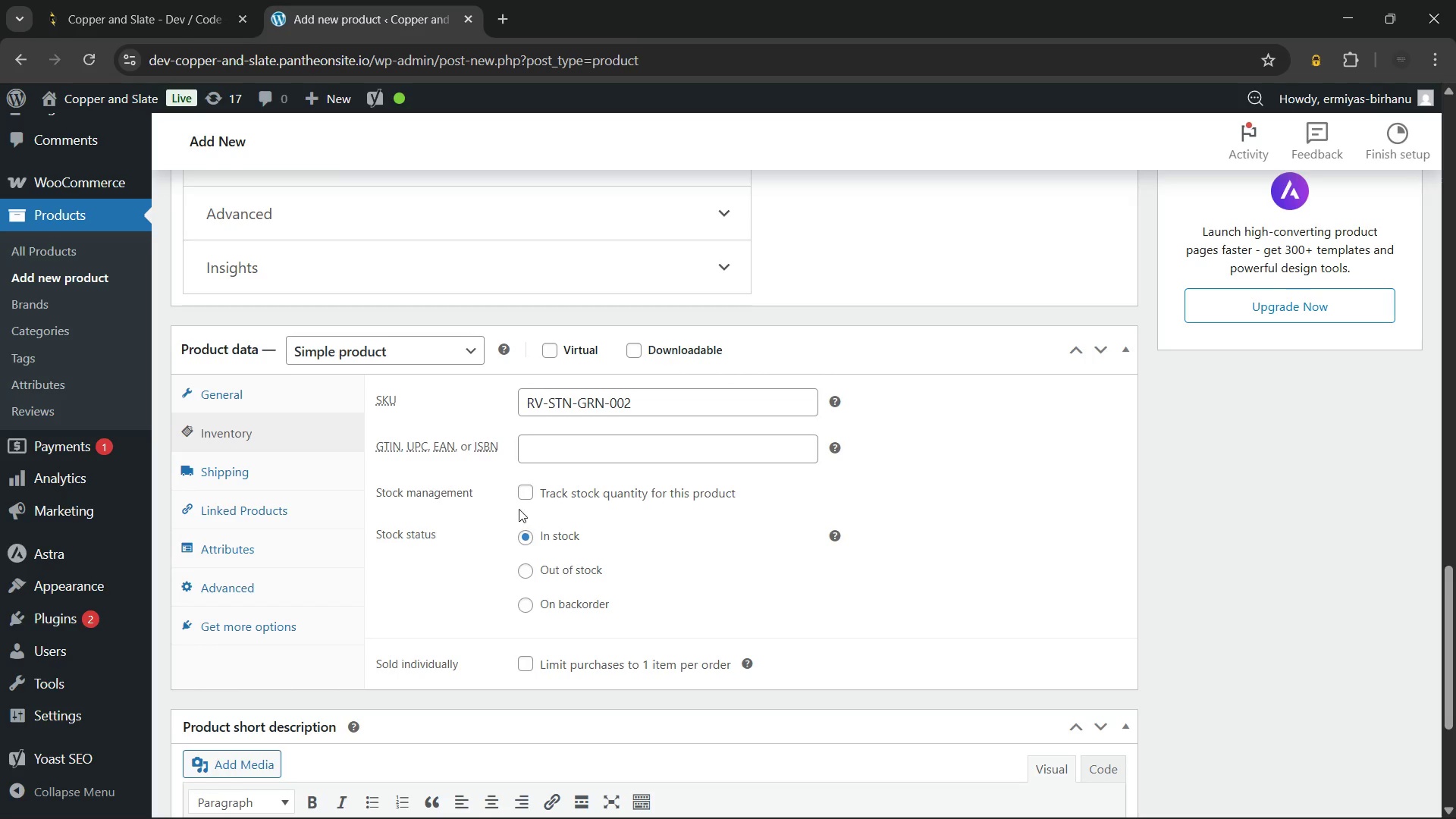 
left_click([528, 491])
 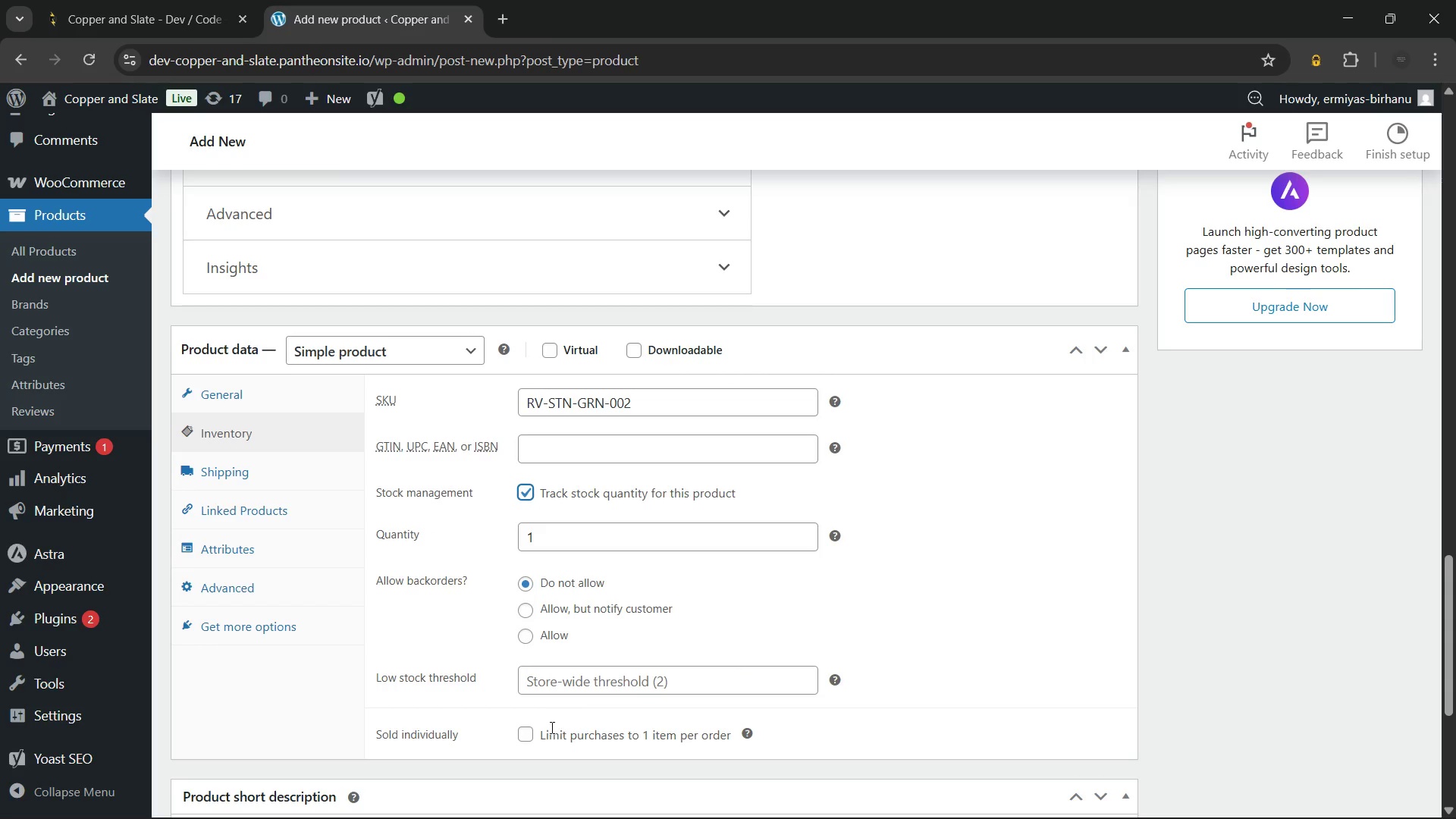 
left_click([531, 733])
 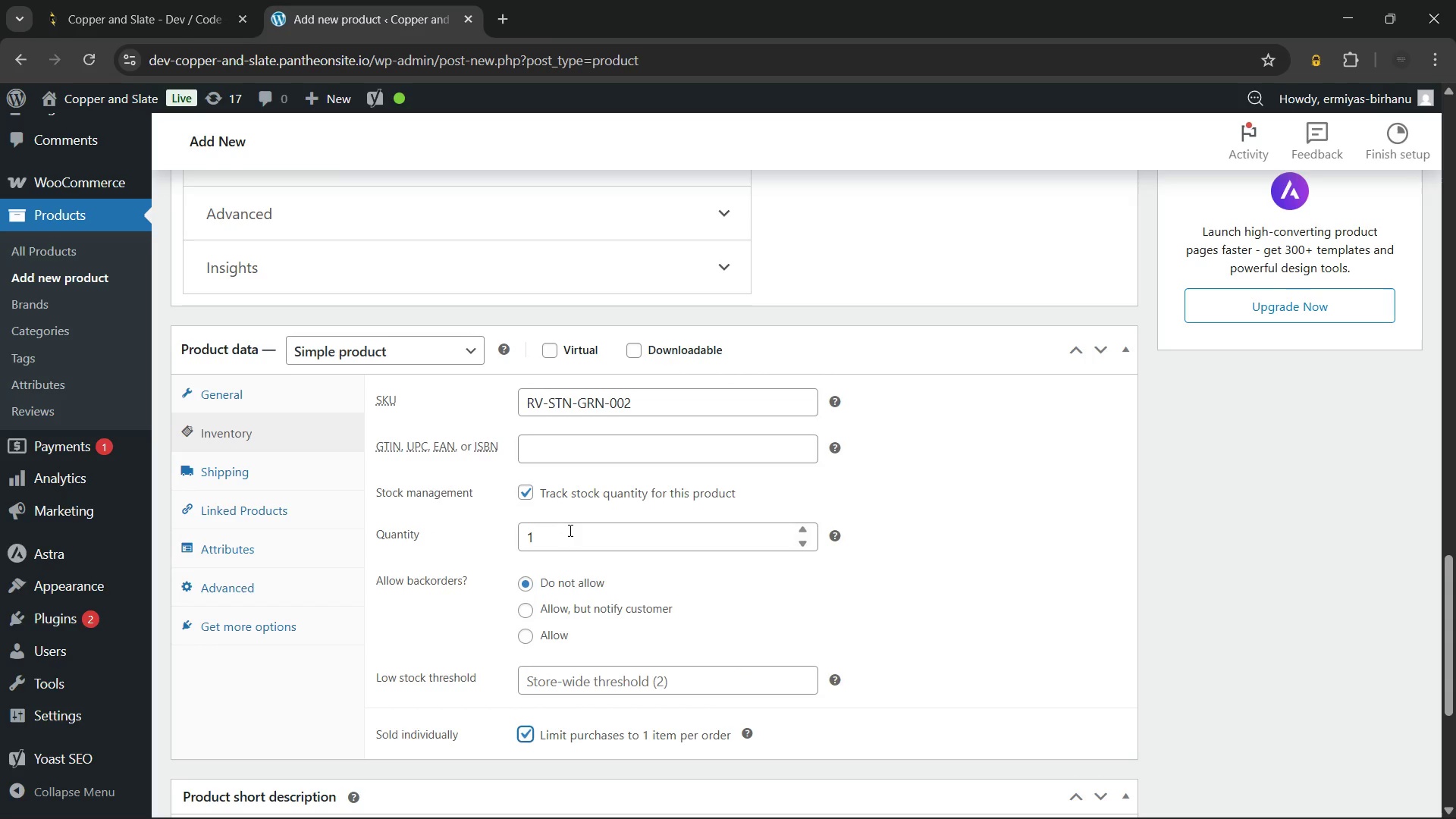 
left_click([569, 530])
 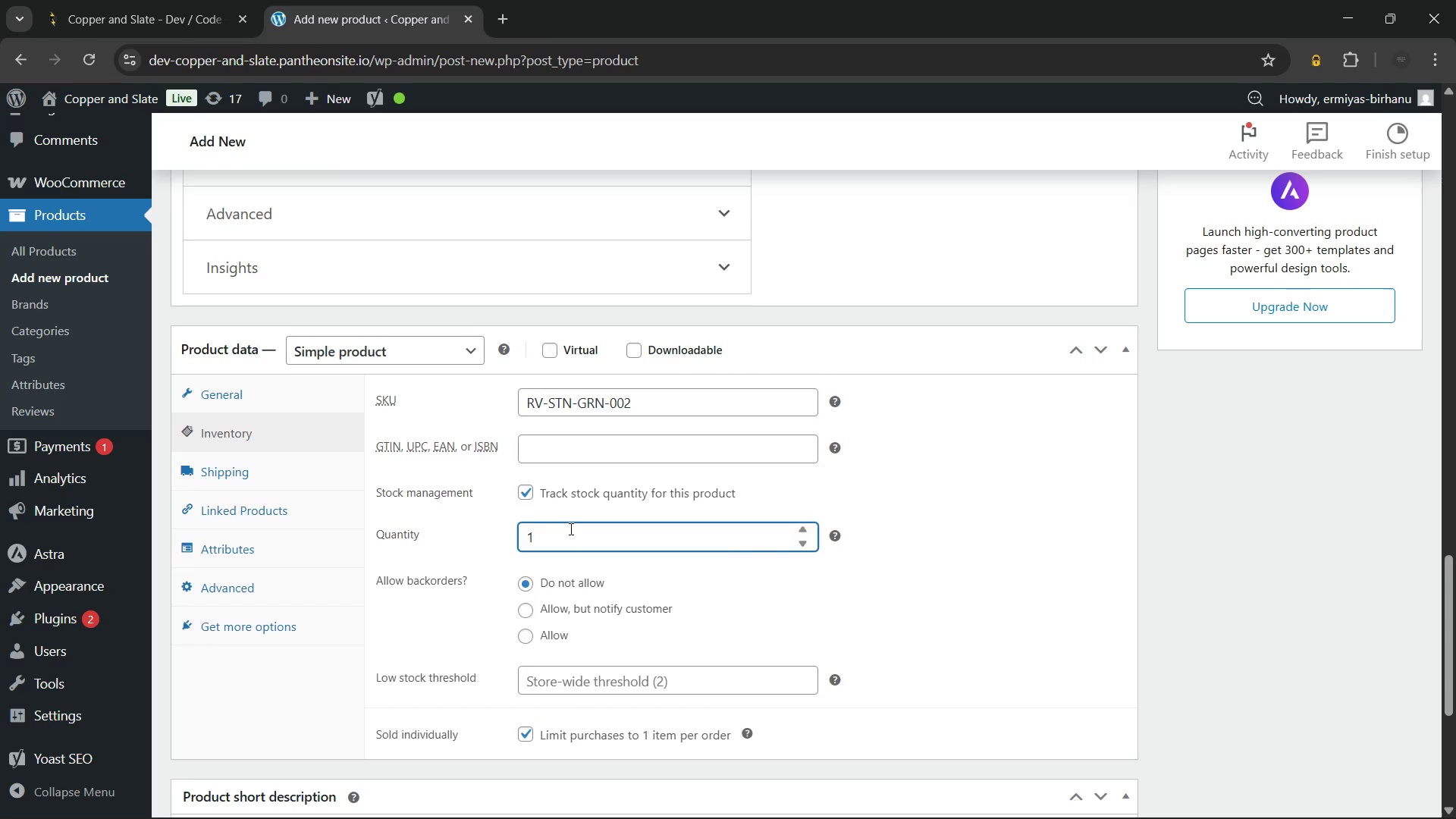 
key(Backspace)
 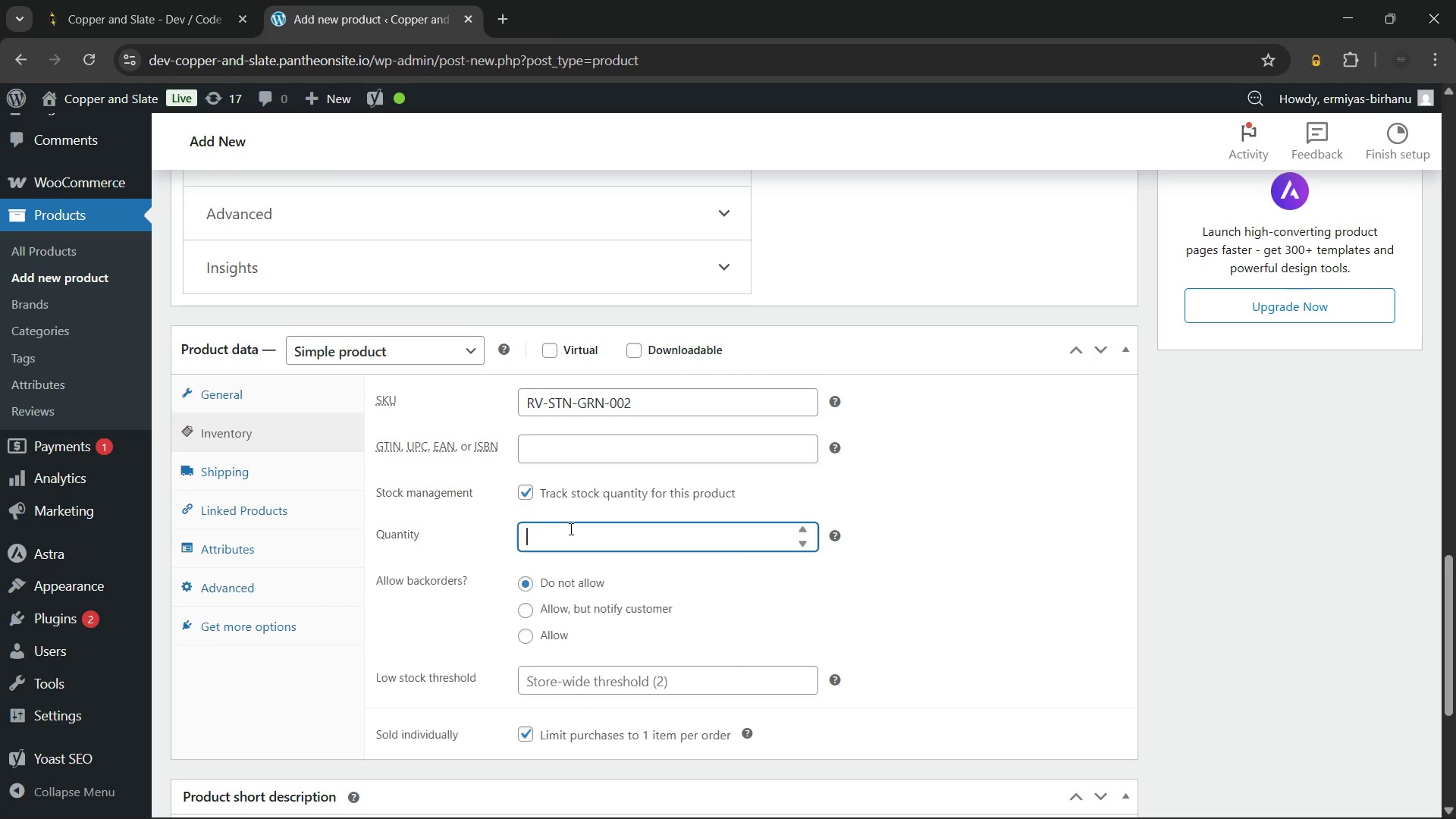 
key(Numpad1)
 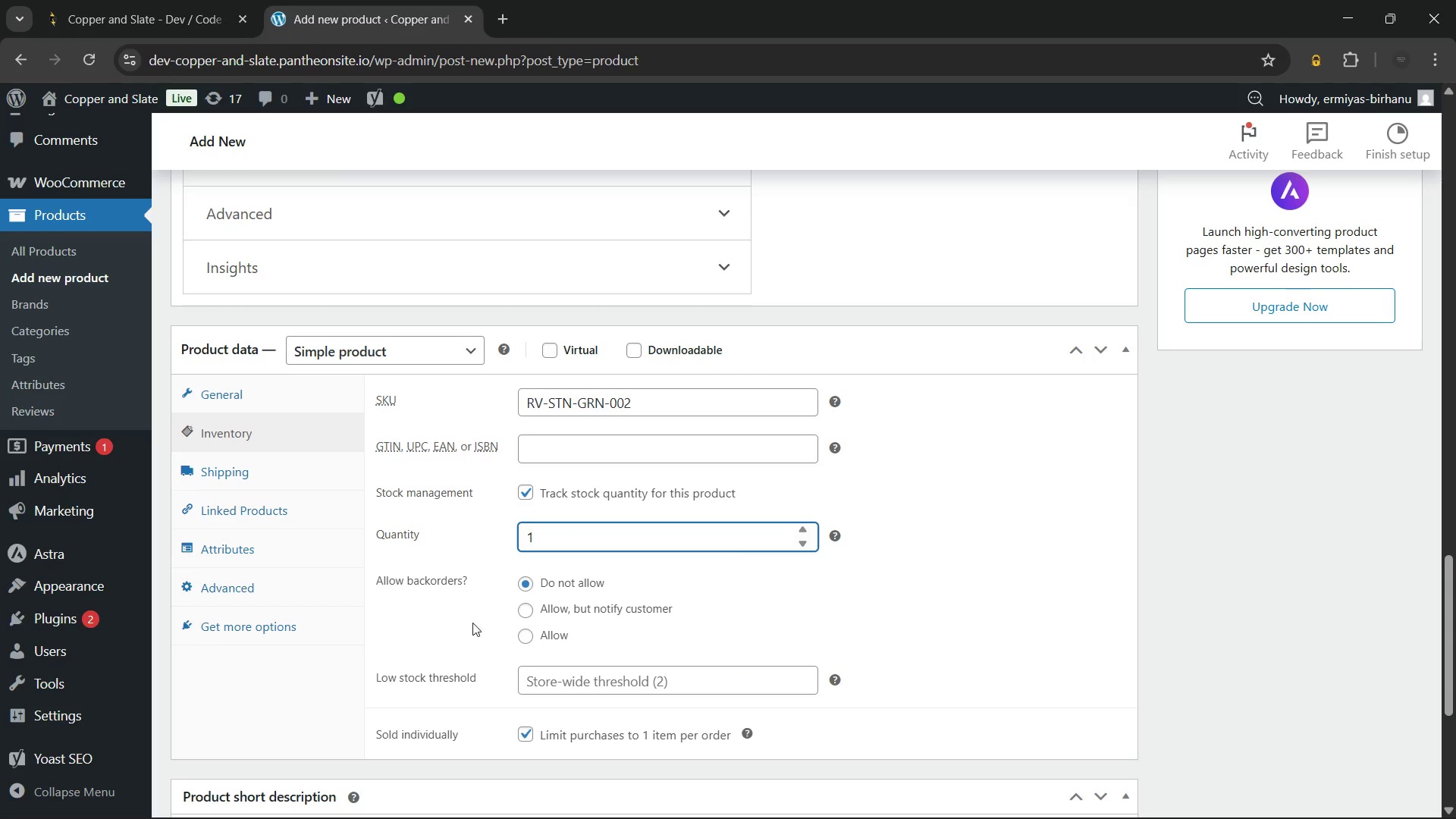 
left_click([441, 623])
 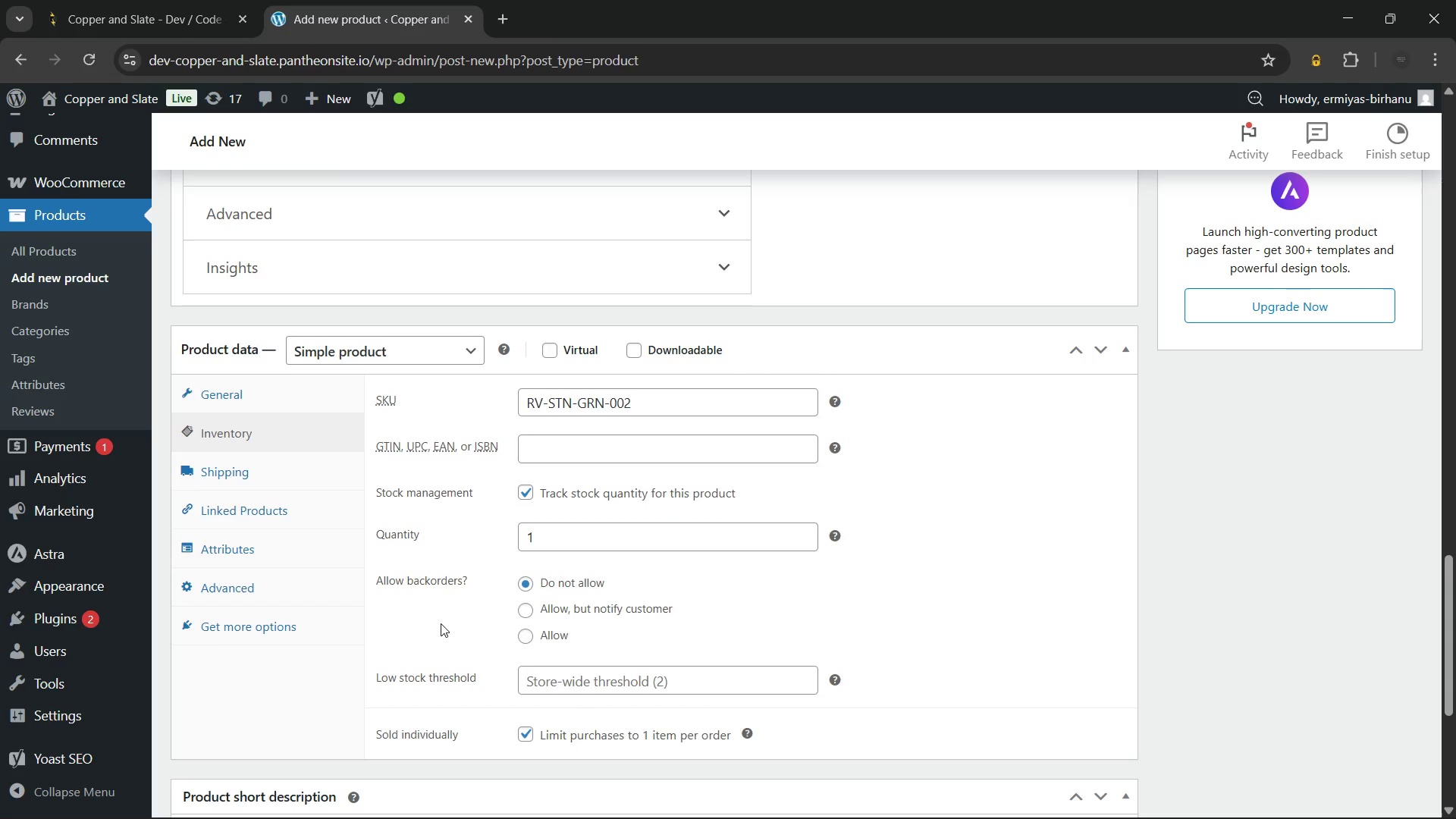 
key(CapsLock)
 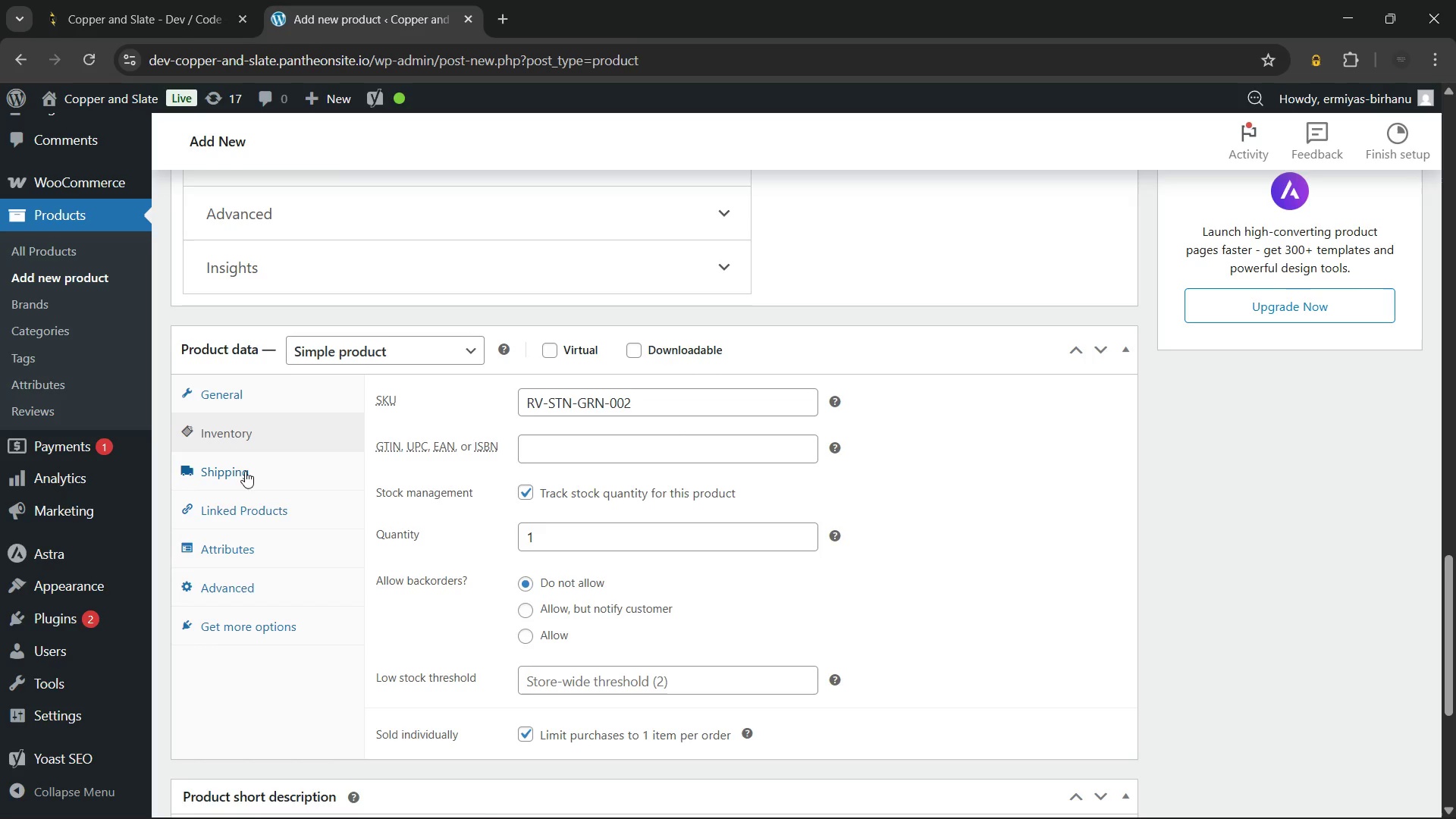 
left_click([250, 465])
 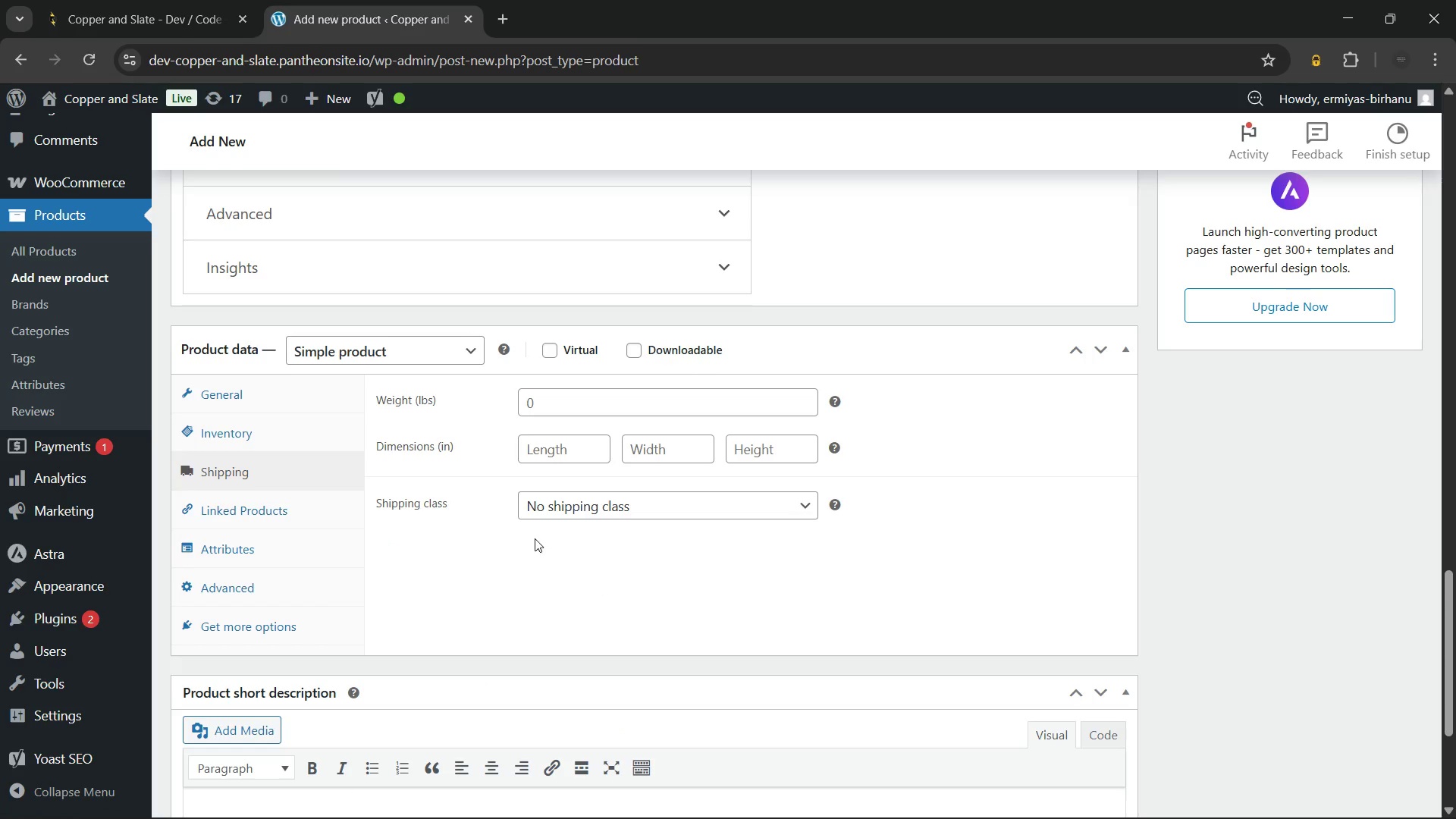 
left_click([582, 508])
 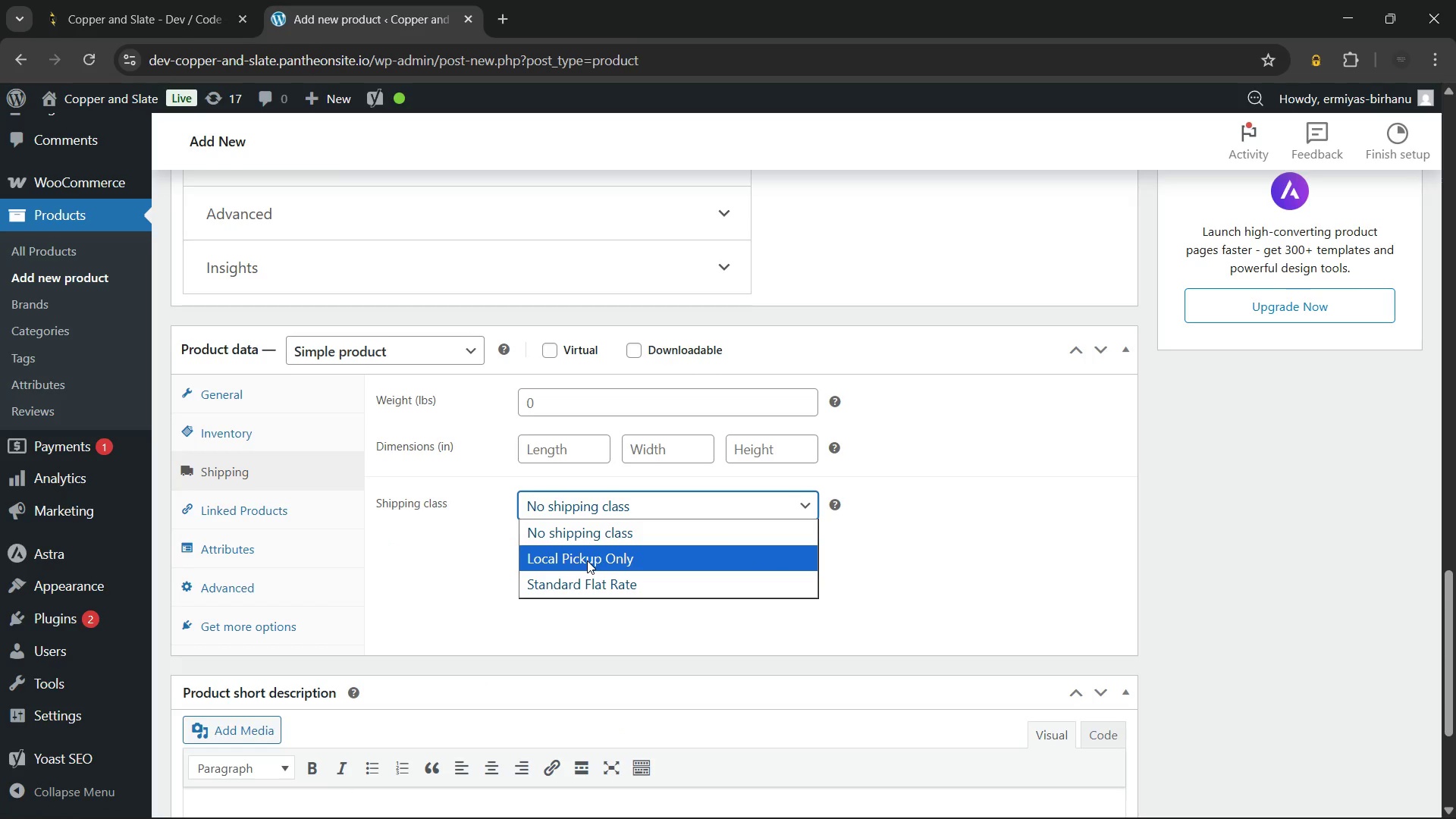 
left_click([587, 560])
 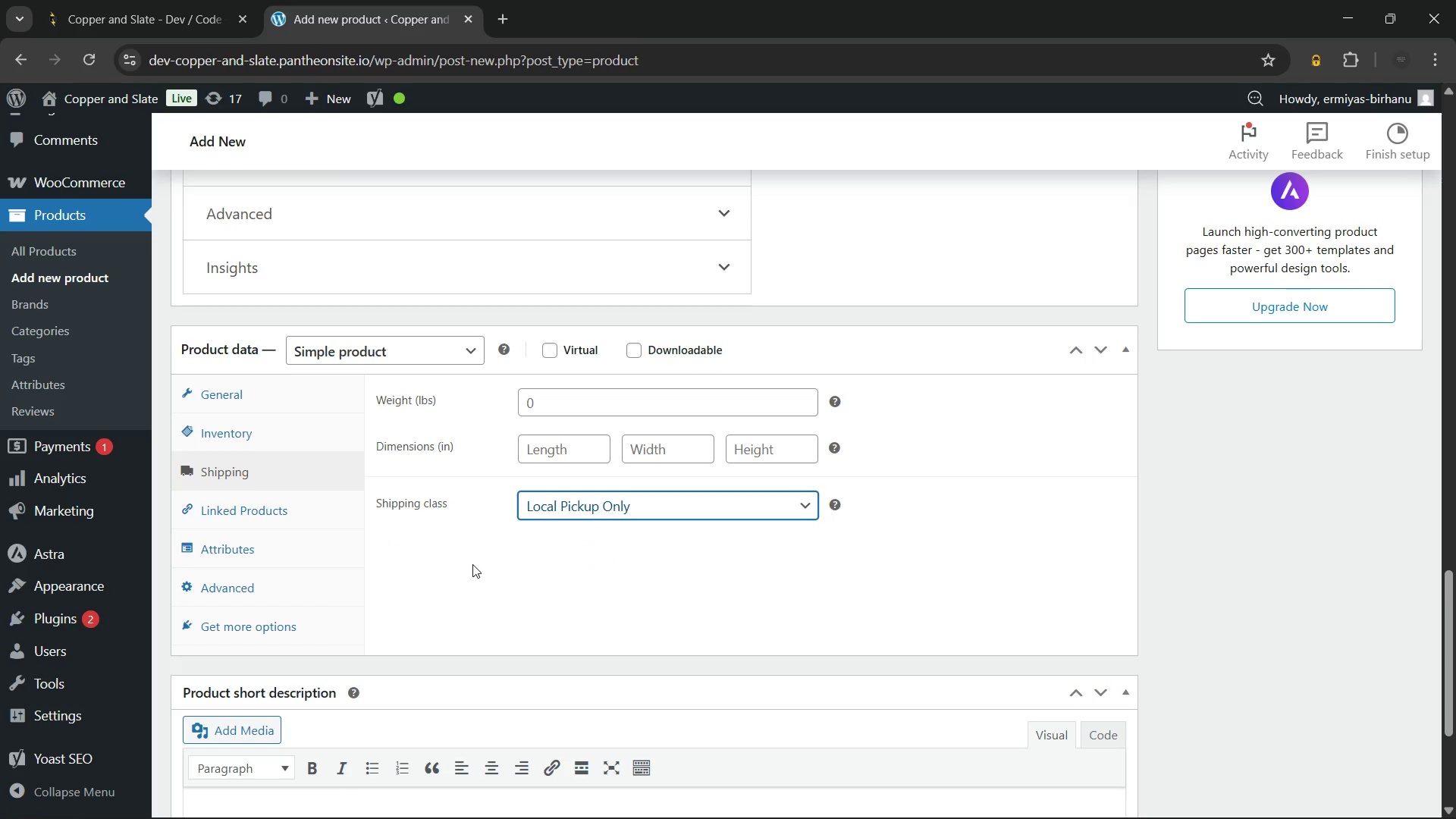 
left_click([472, 564])
 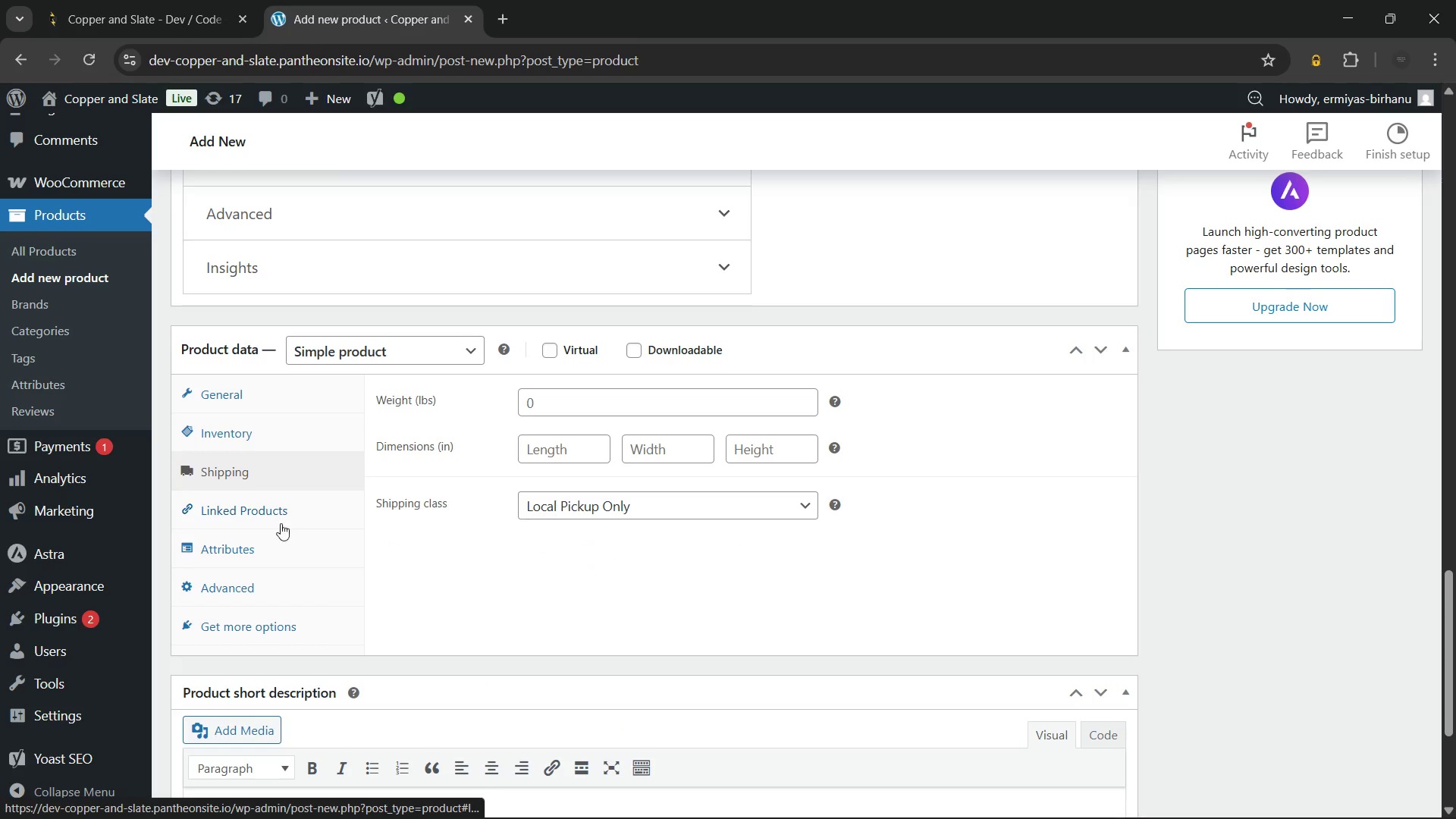 
left_click([270, 544])
 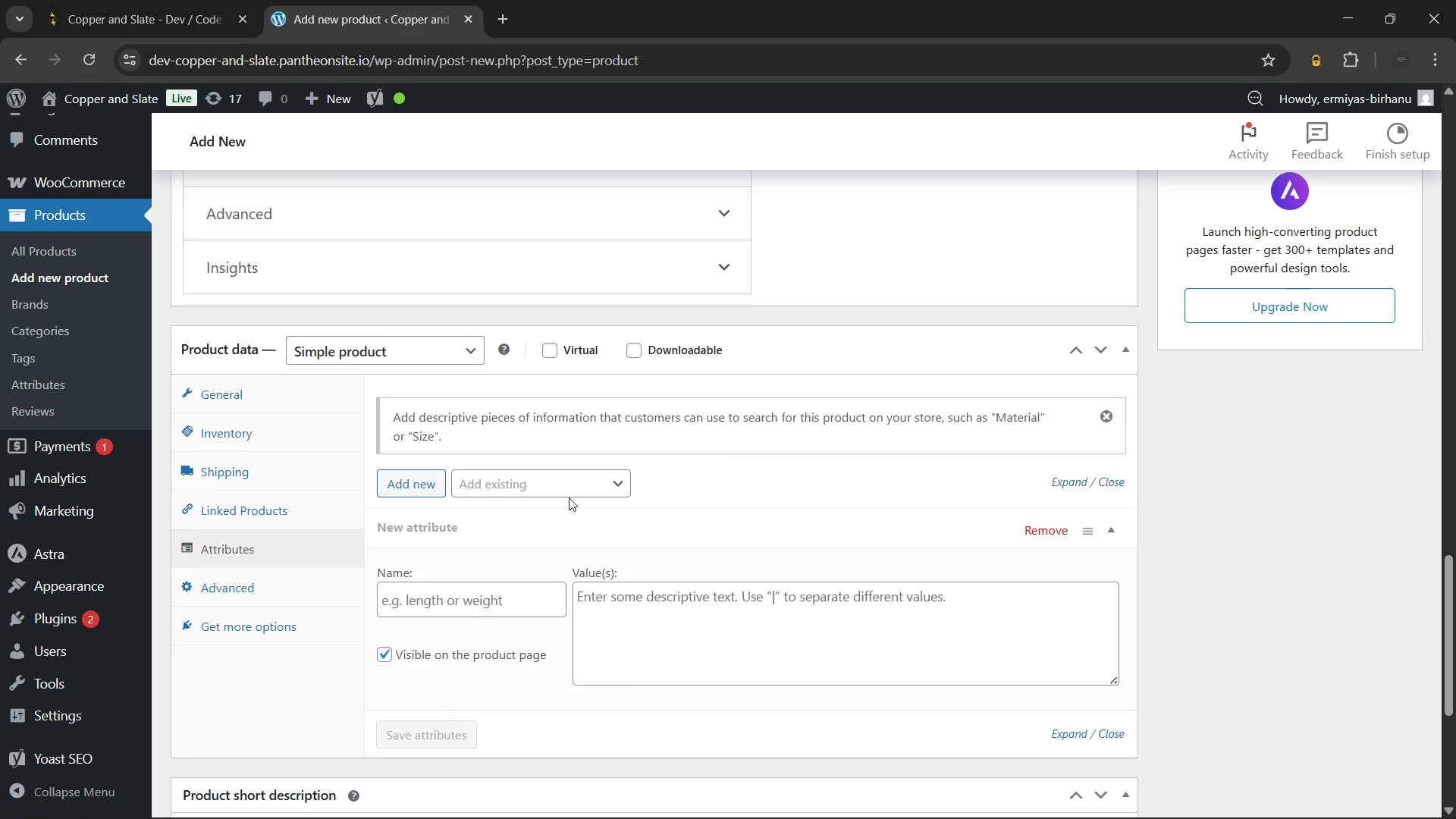 
left_click([552, 482])
 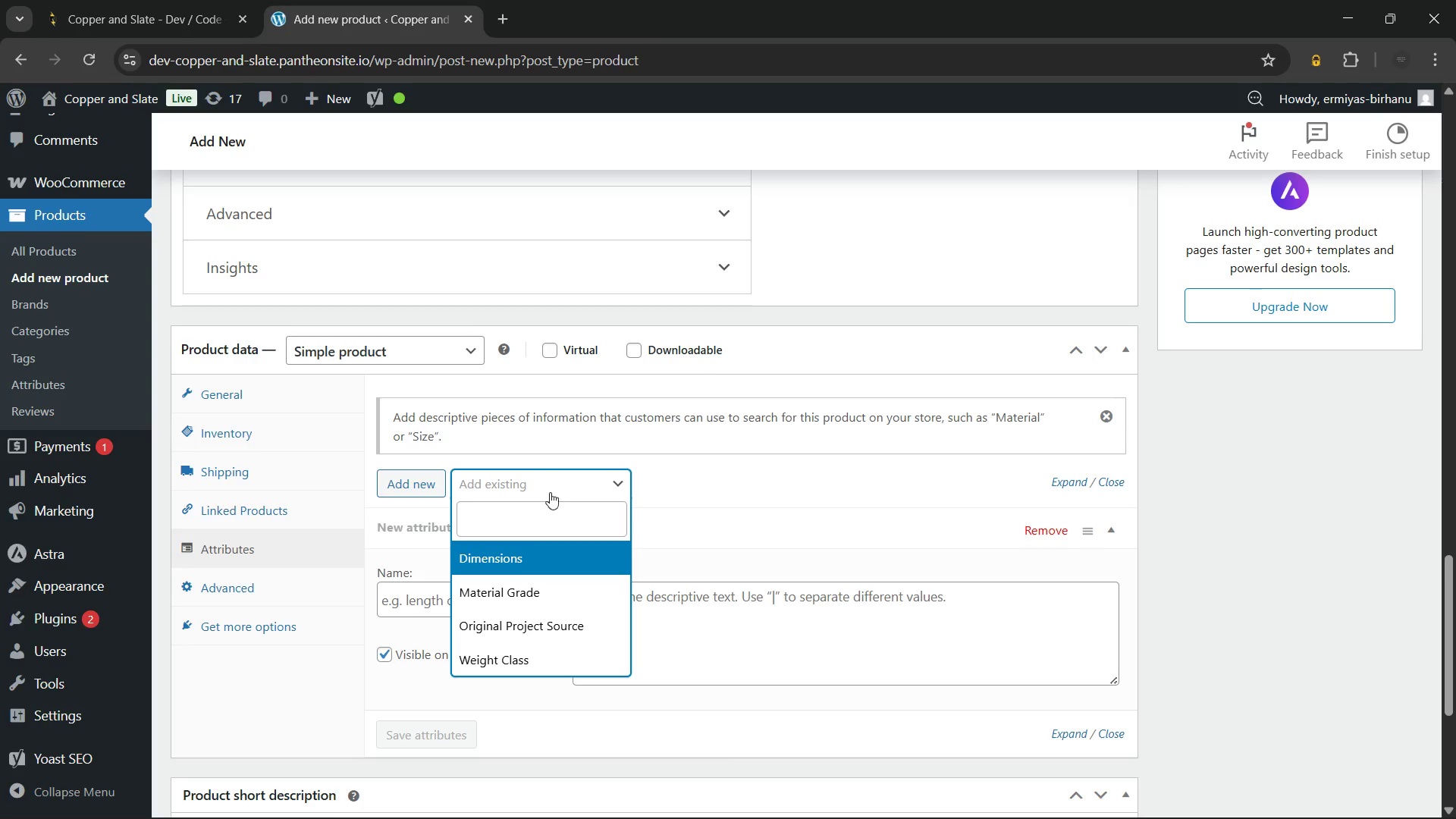 
left_click([541, 617])
 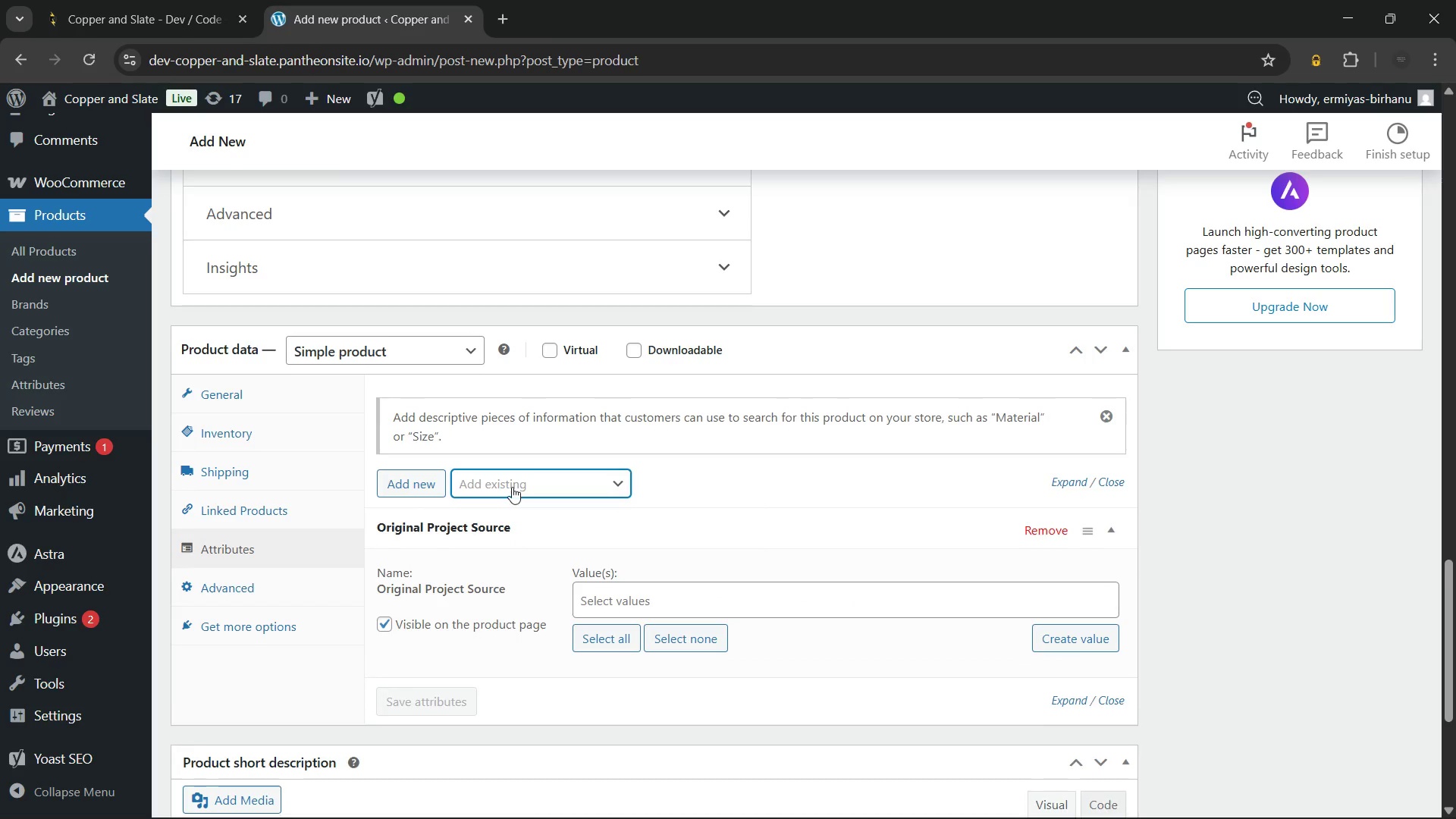 
left_click([512, 487])
 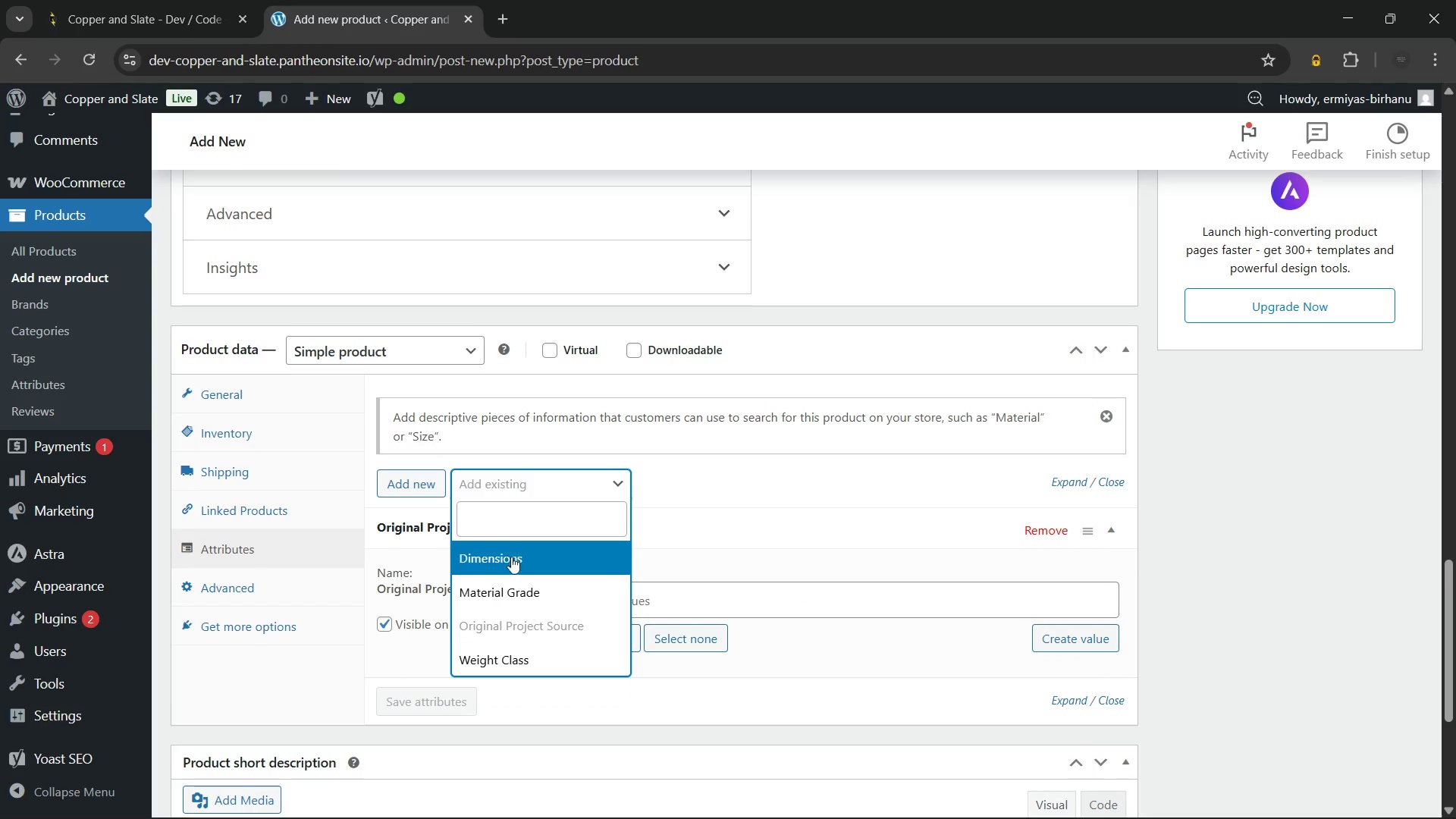 
left_click([516, 589])
 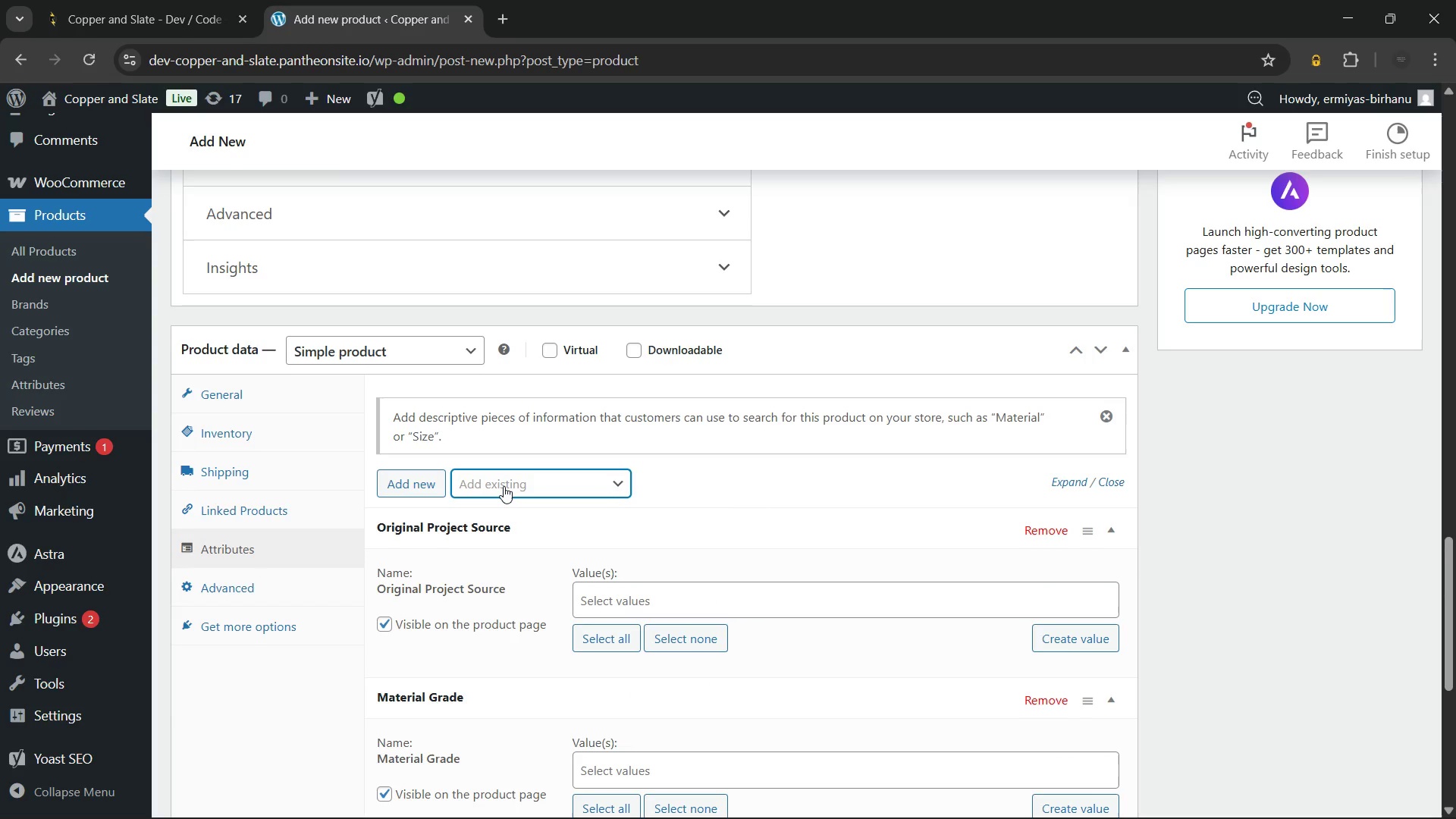 
left_click([504, 486])
 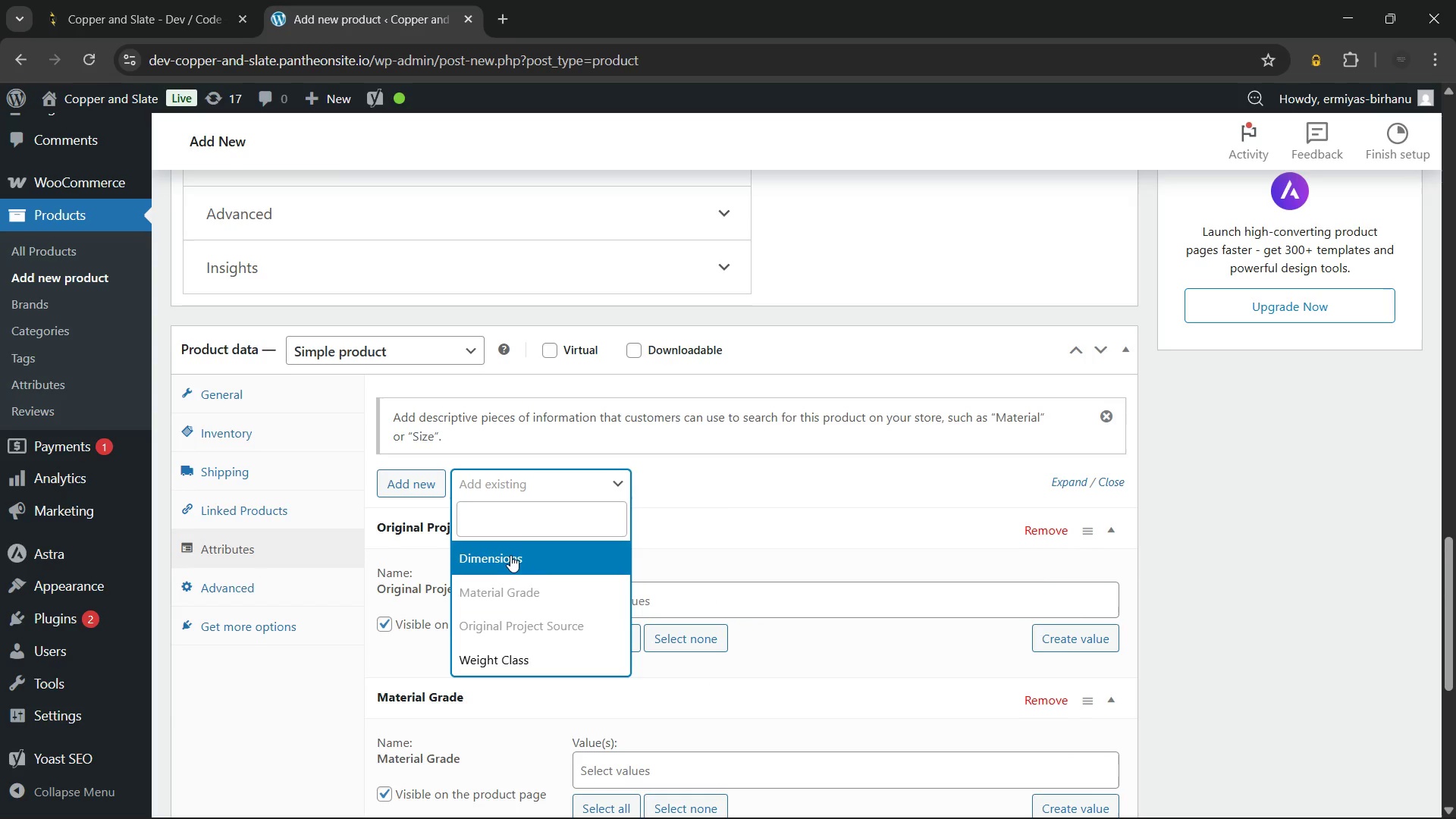 
left_click([510, 560])
 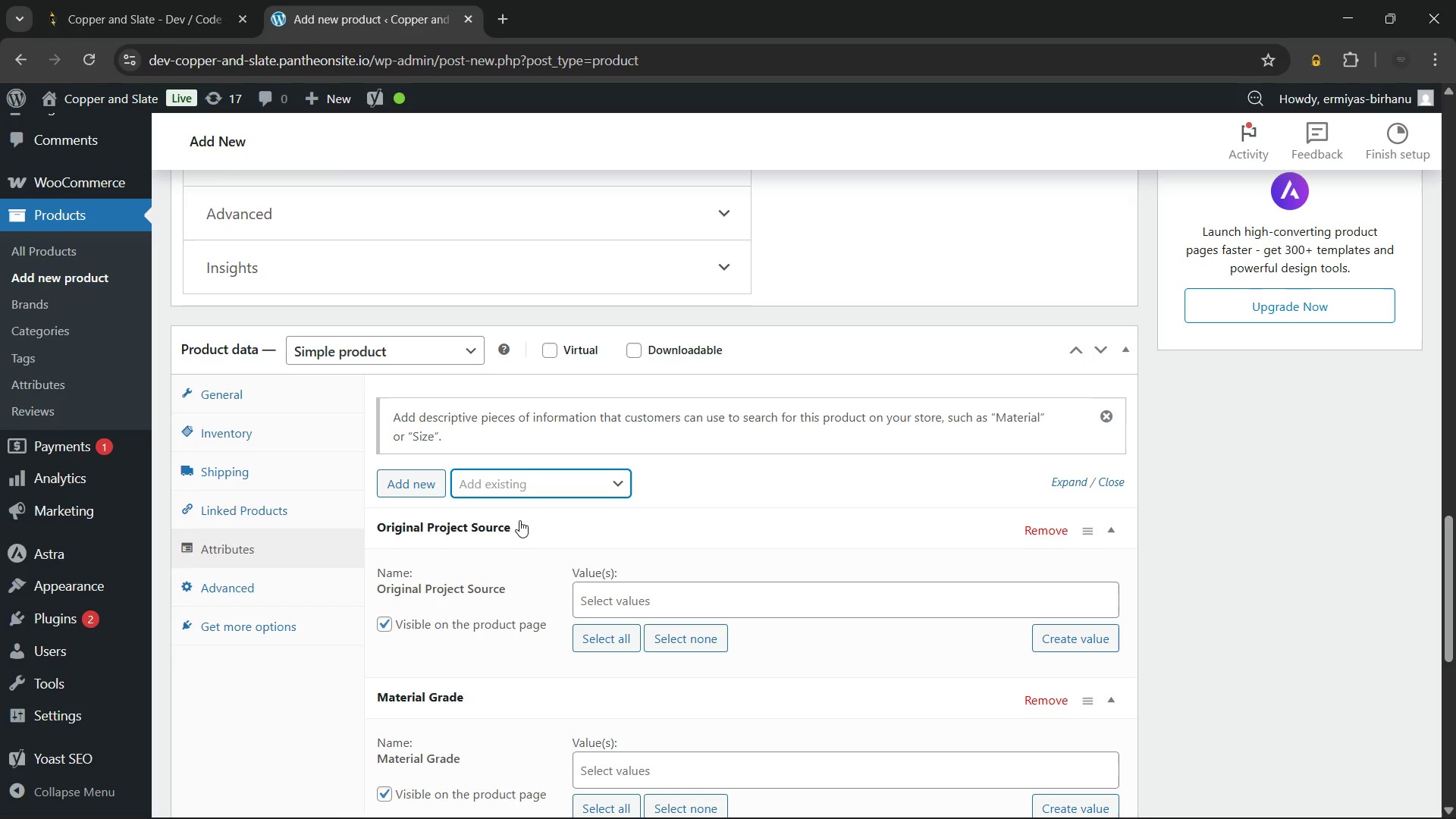 
left_click([494, 475])
 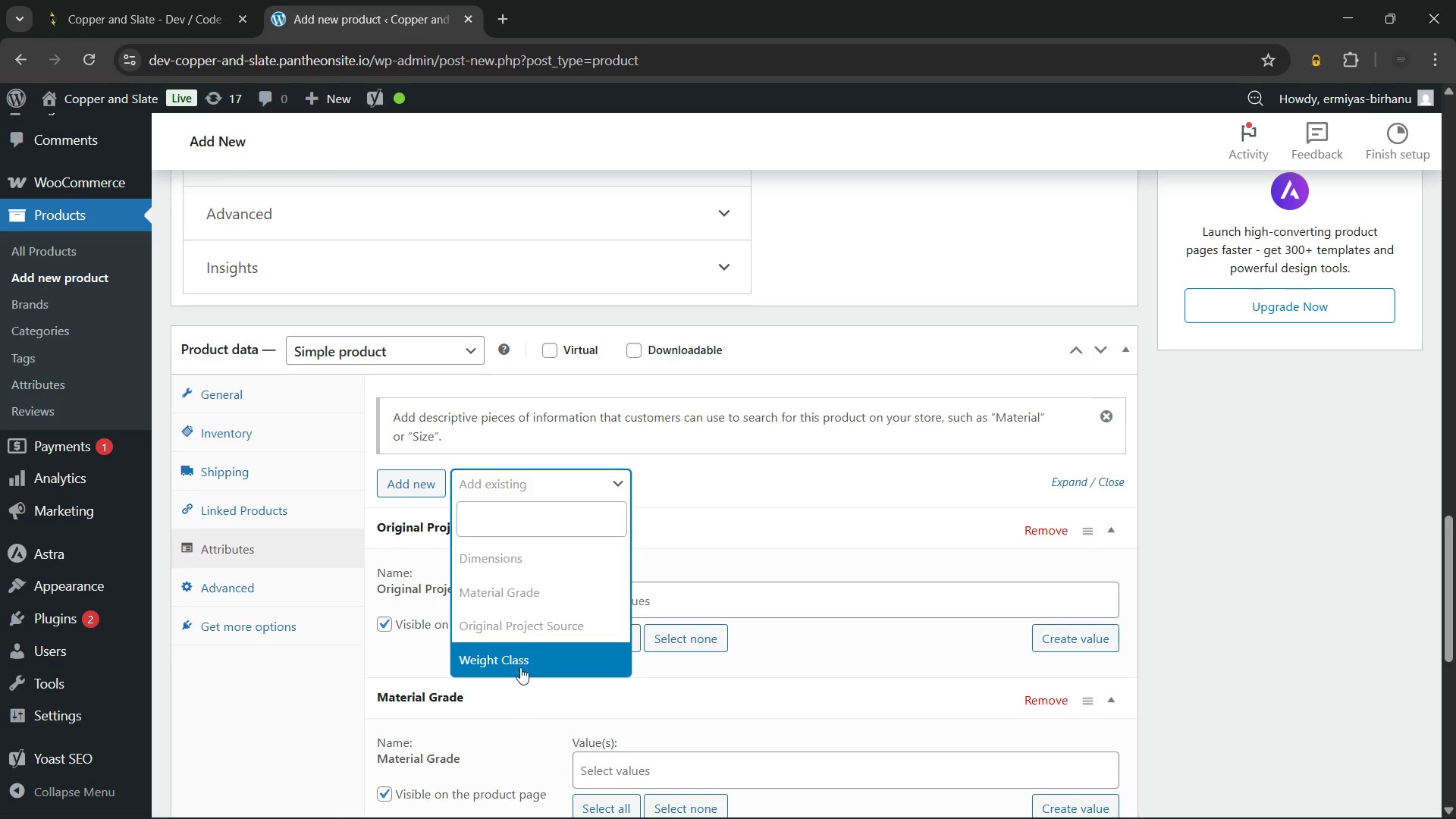 
left_click([518, 651])
 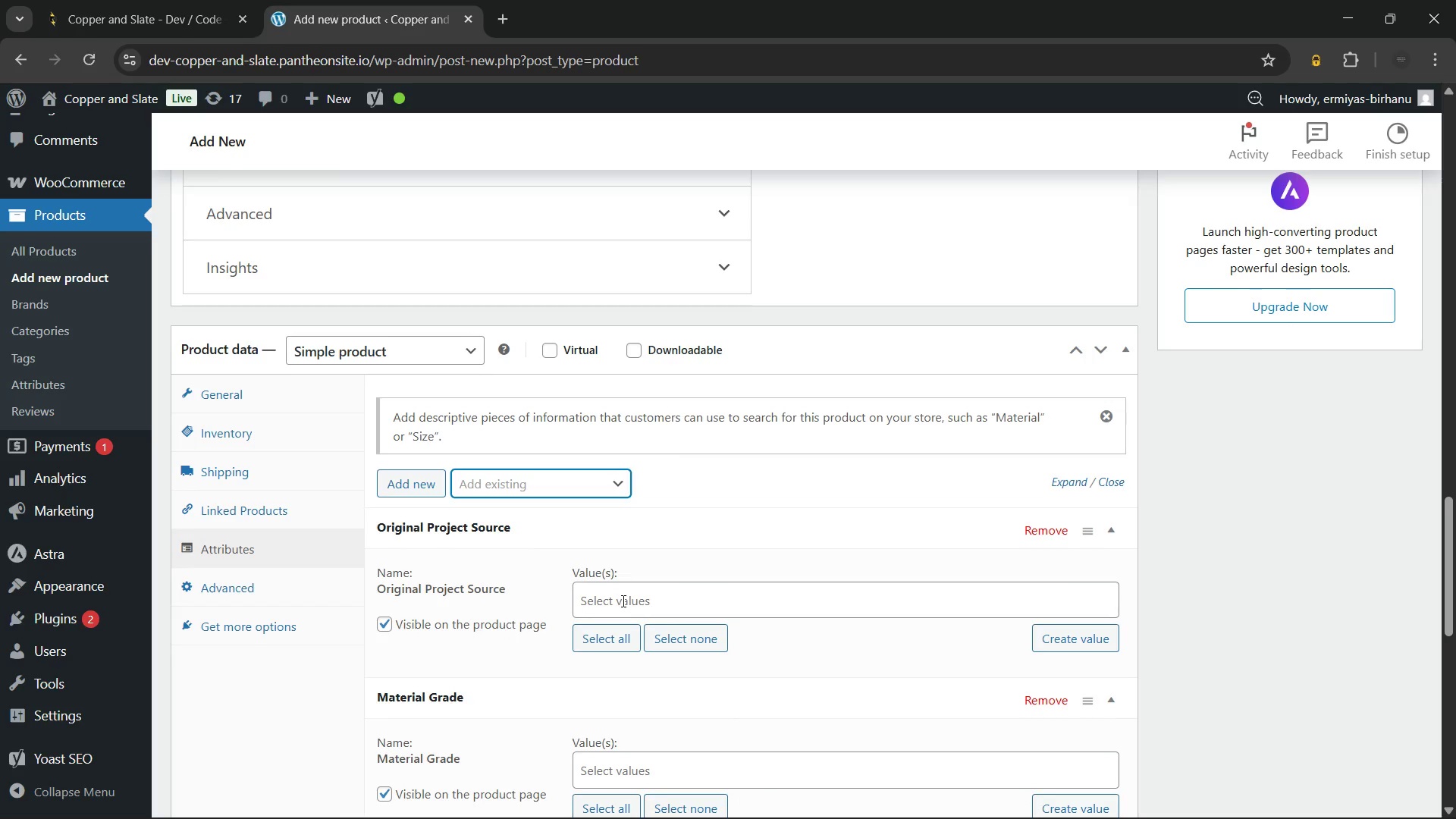 
left_click([622, 601])
 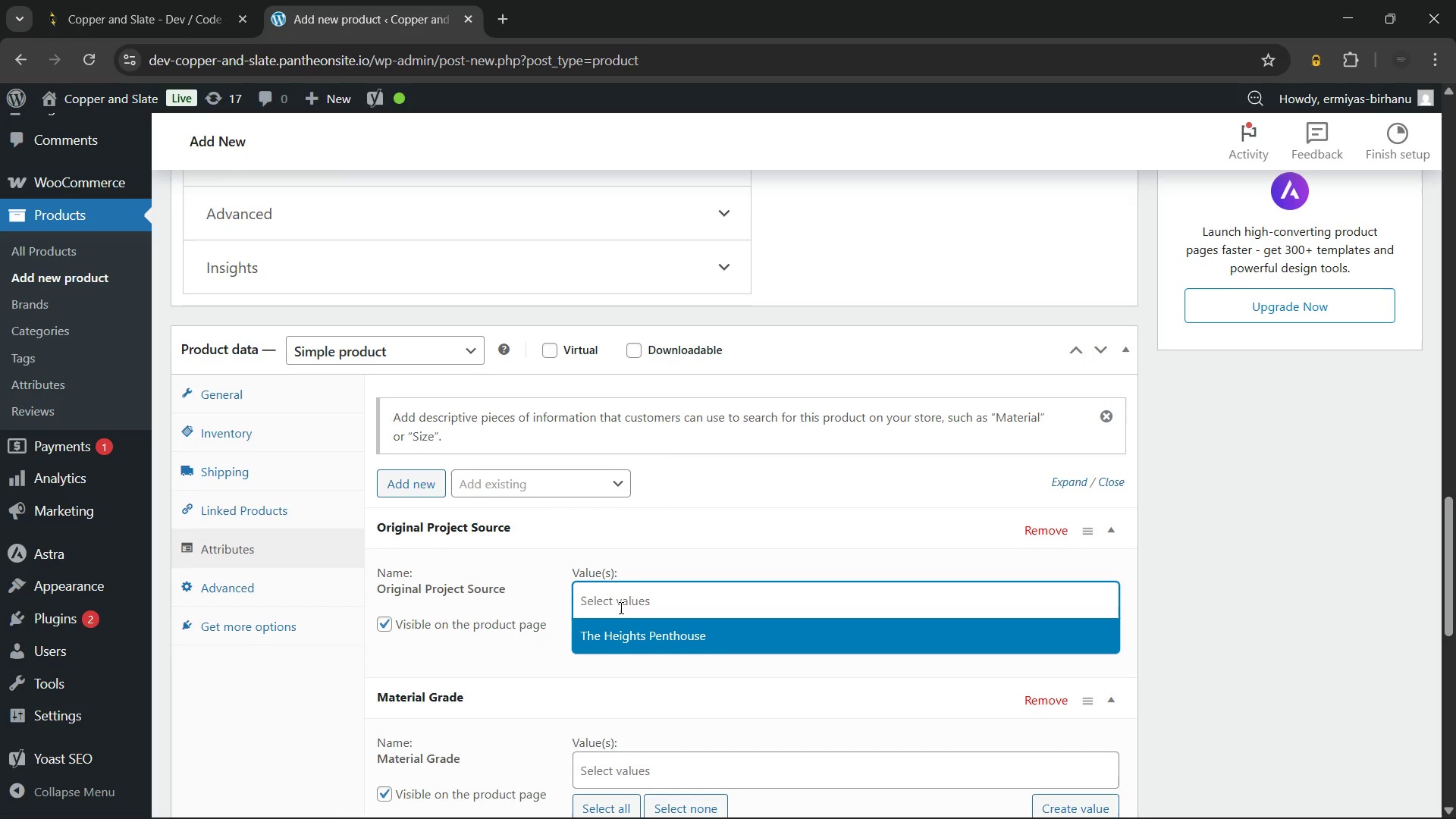 
left_click([516, 591])
 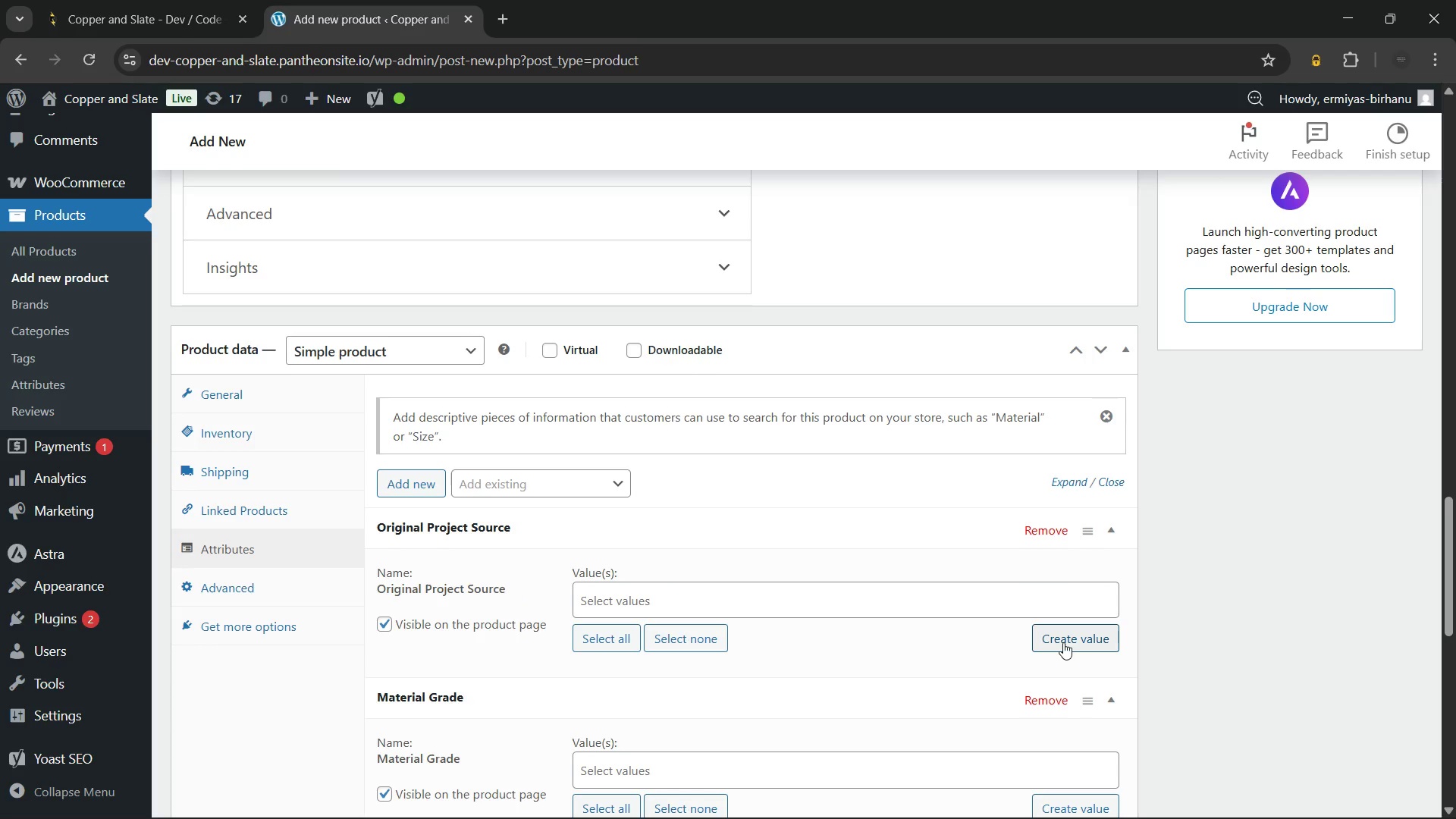 
wait(6.45)
 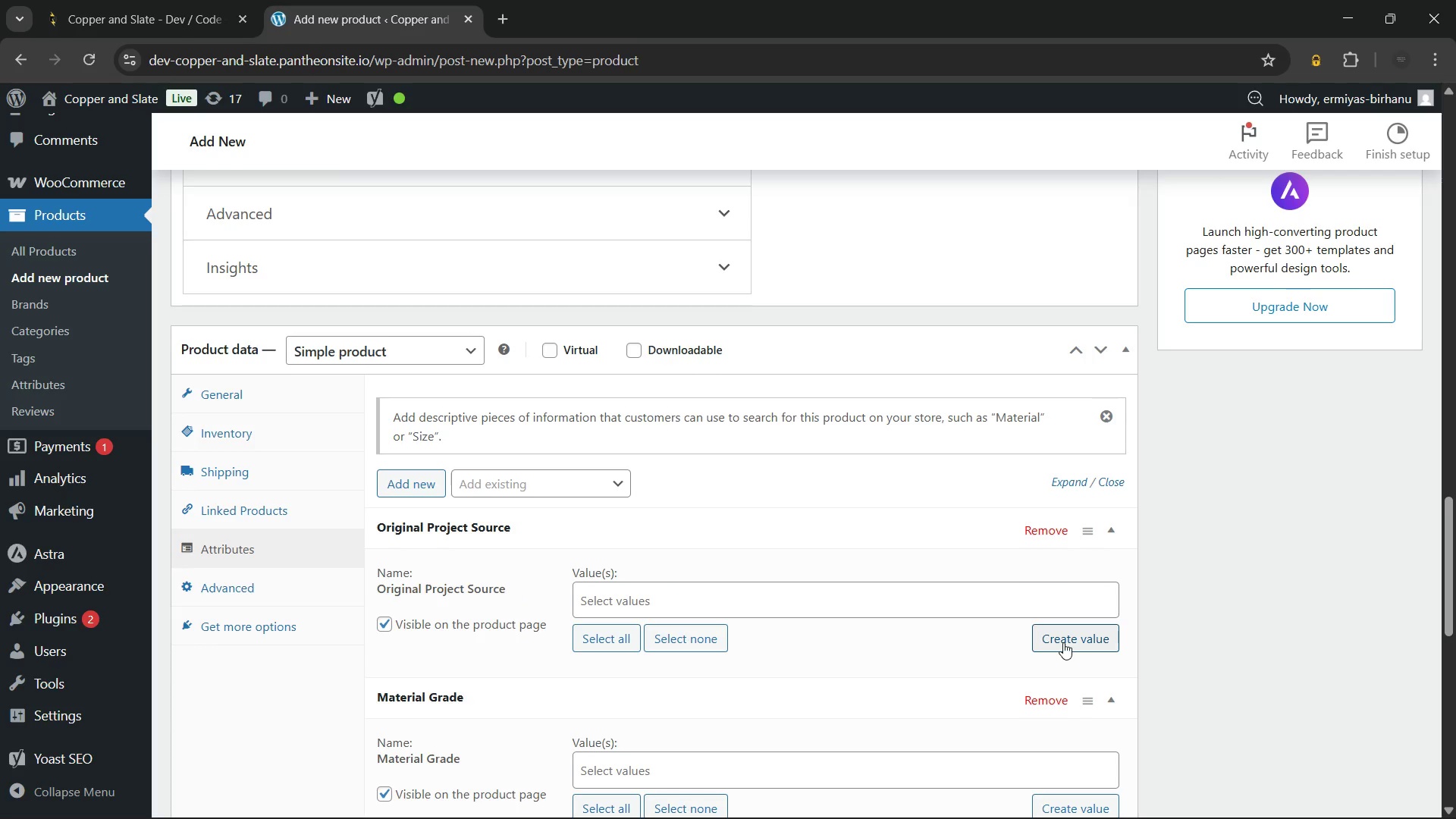 
left_click([1063, 642])
 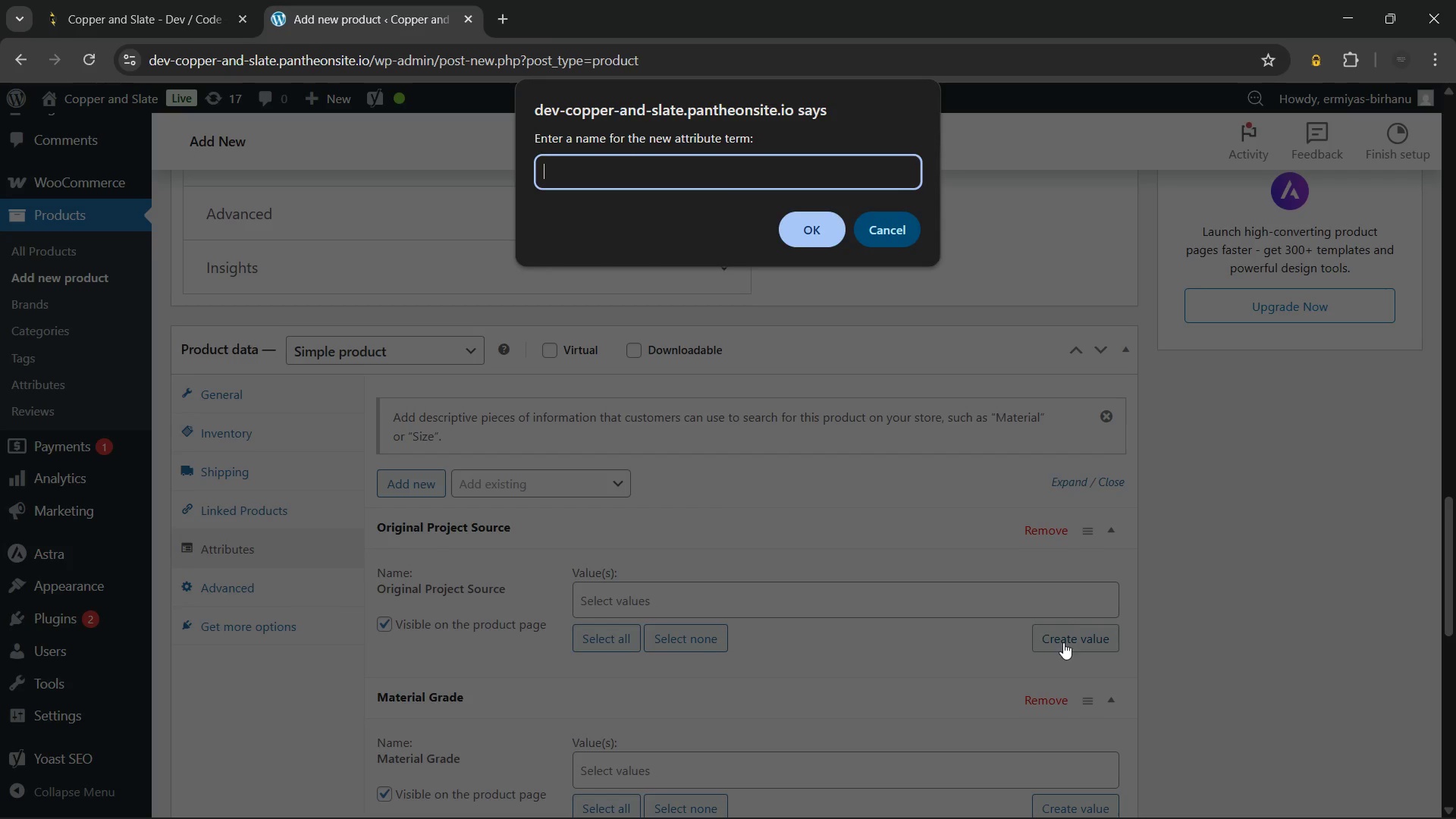 
type(Riverfront Commercial Build)
 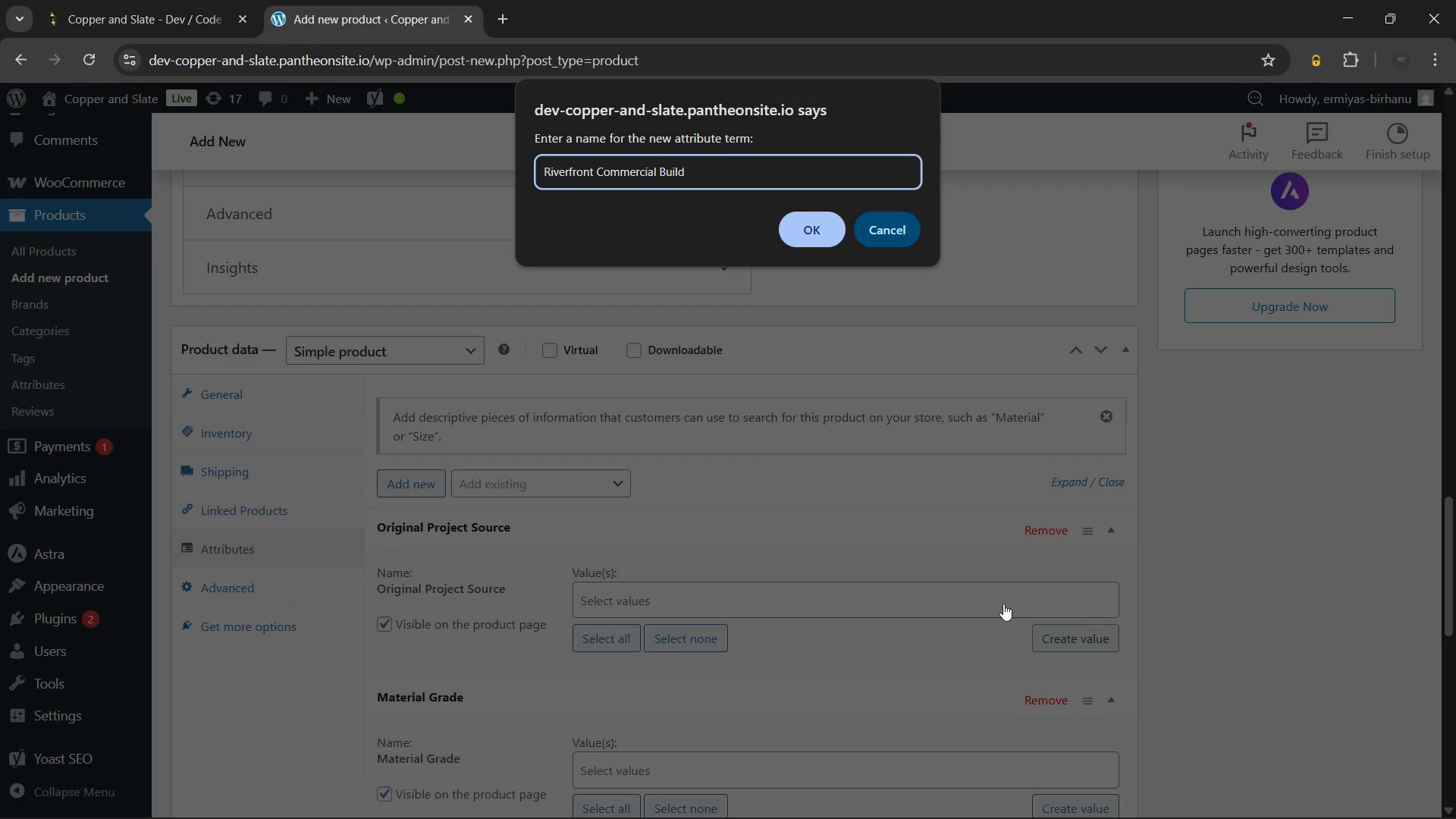 
left_click([816, 232])
 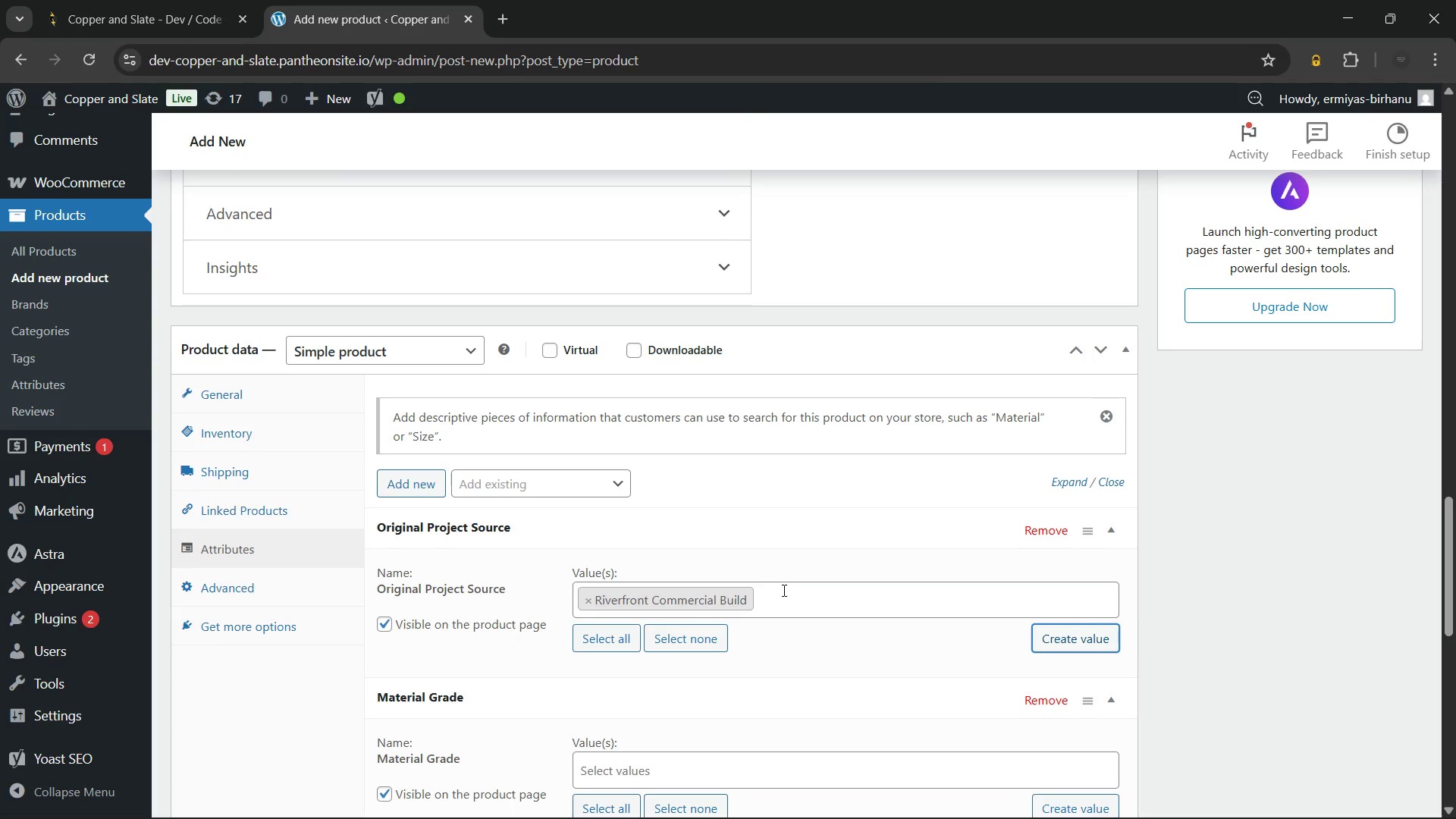 
scroll: coordinate [783, 590], scroll_direction: down, amount: 1.0
 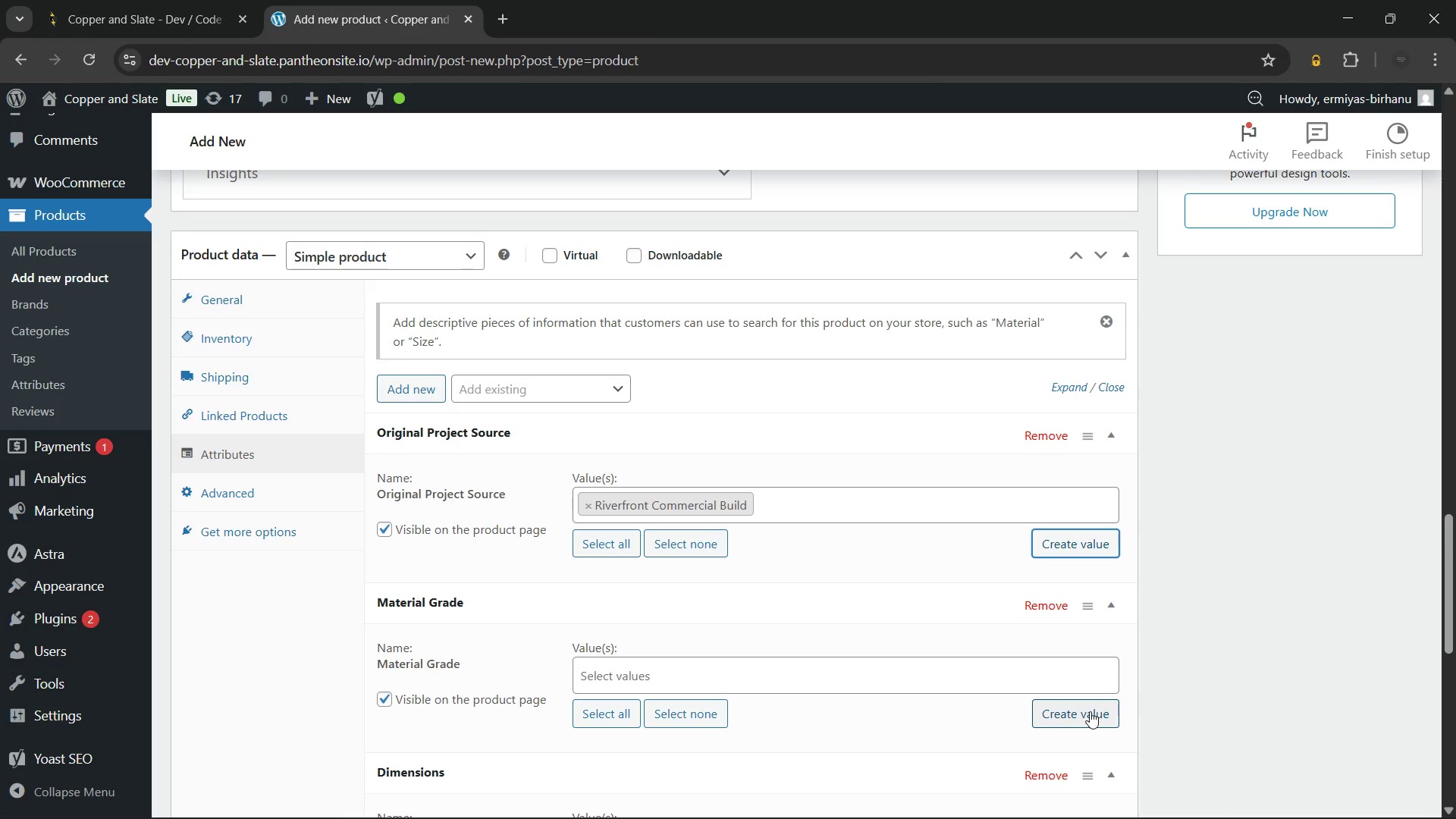 
wait(8.22)
 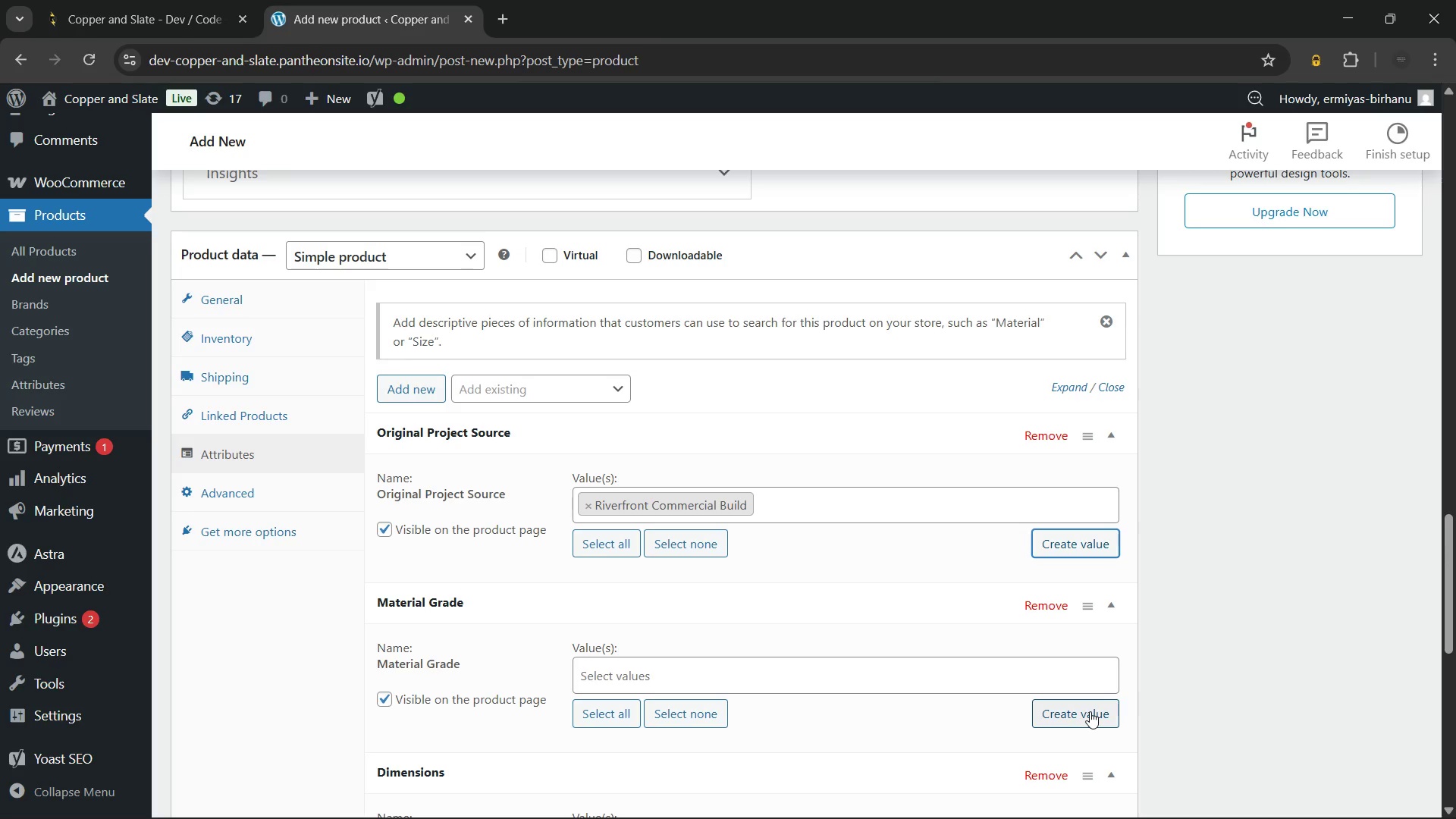 
left_click([1090, 711])
 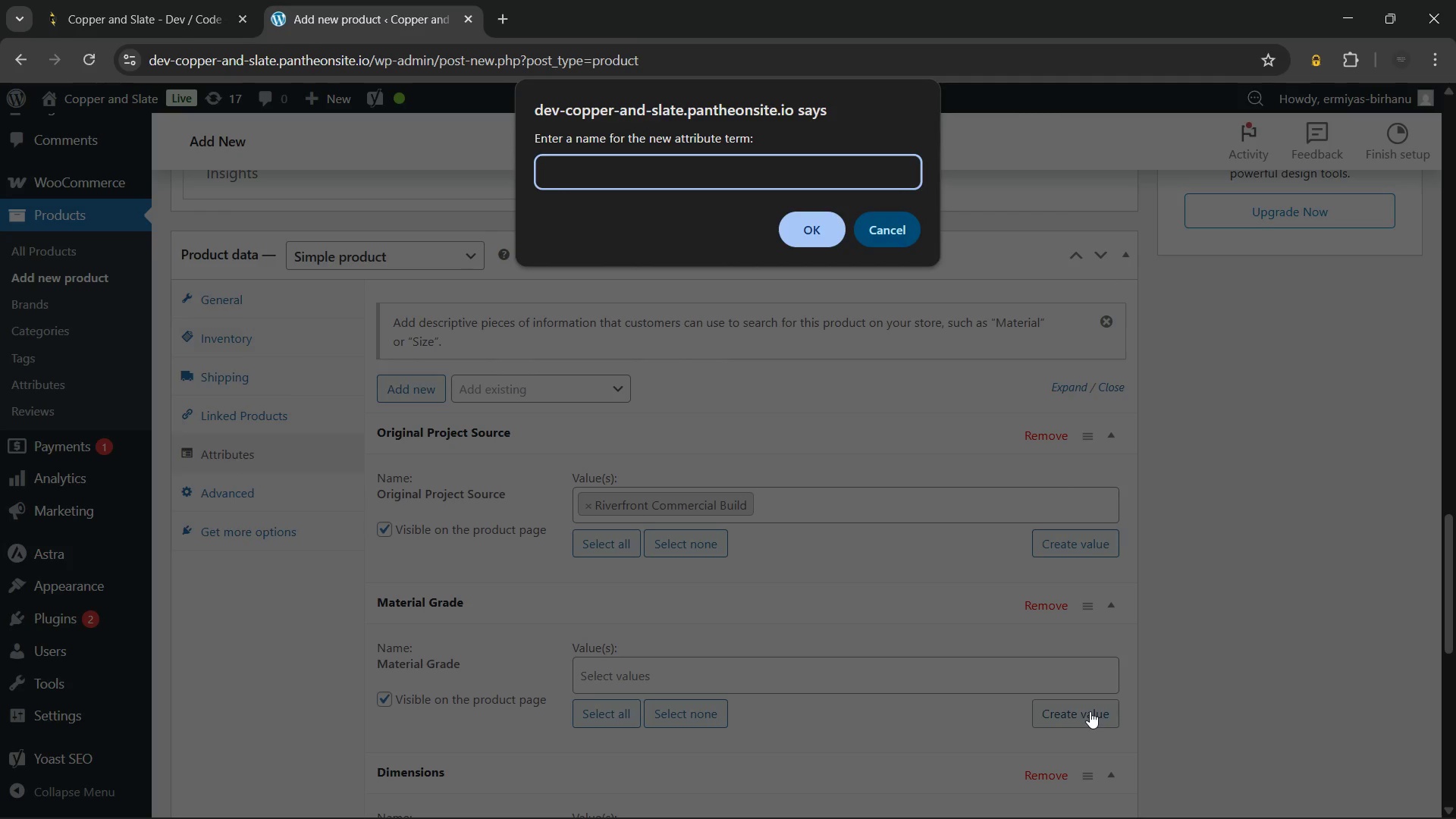 
type(Select Grade)
 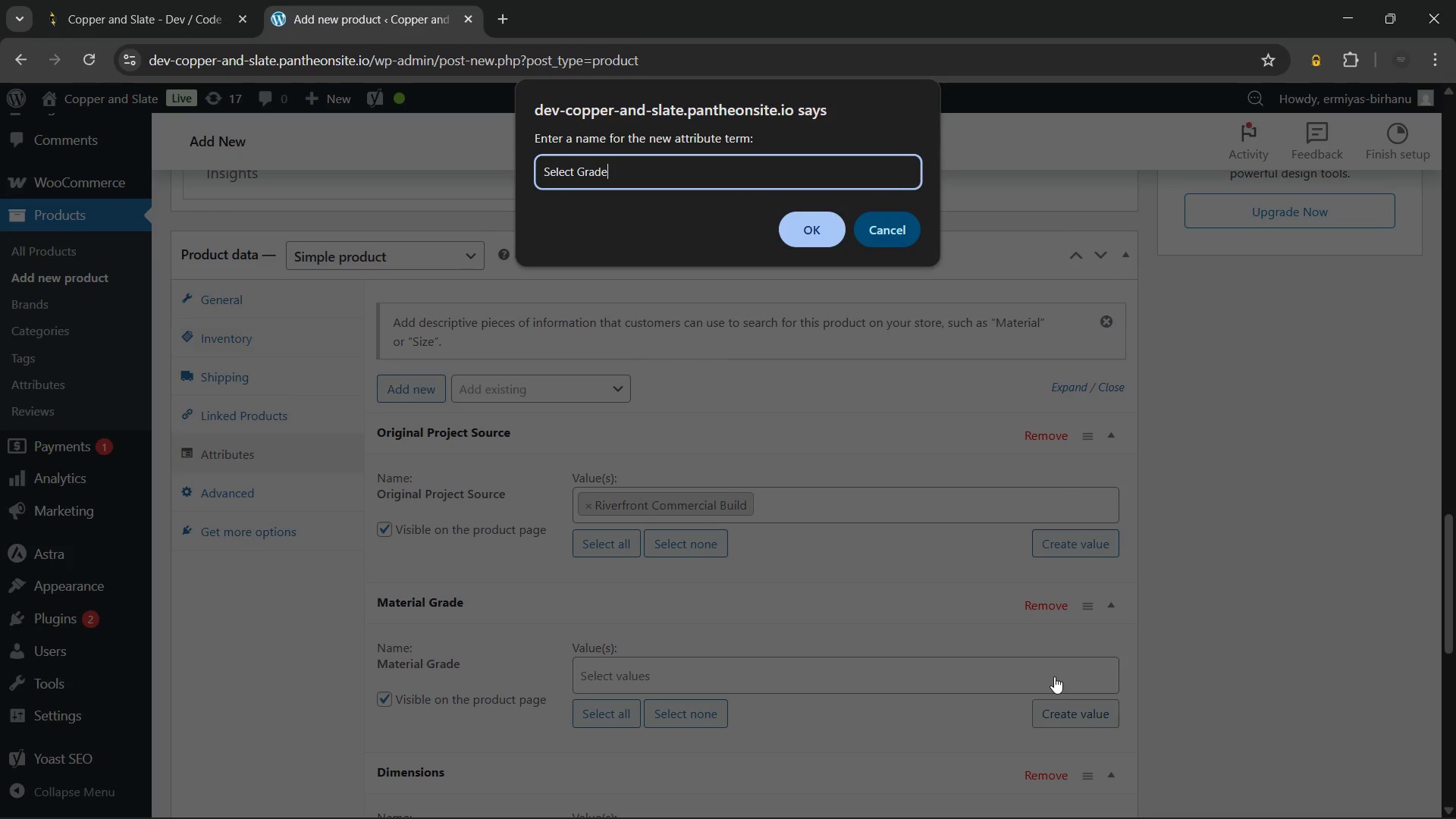 
left_click([808, 220])
 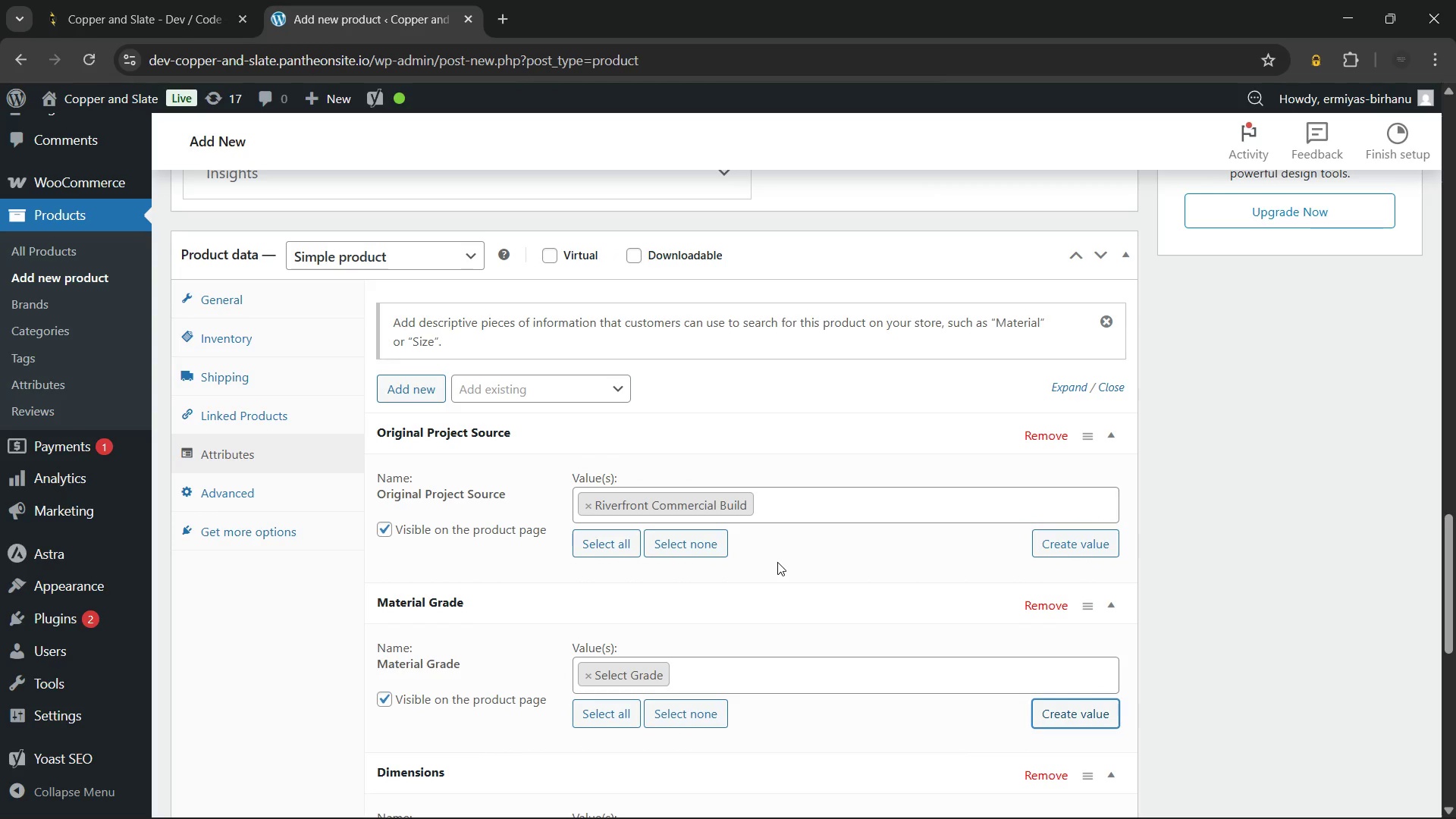 
scroll: coordinate [720, 617], scroll_direction: down, amount: 3.0
 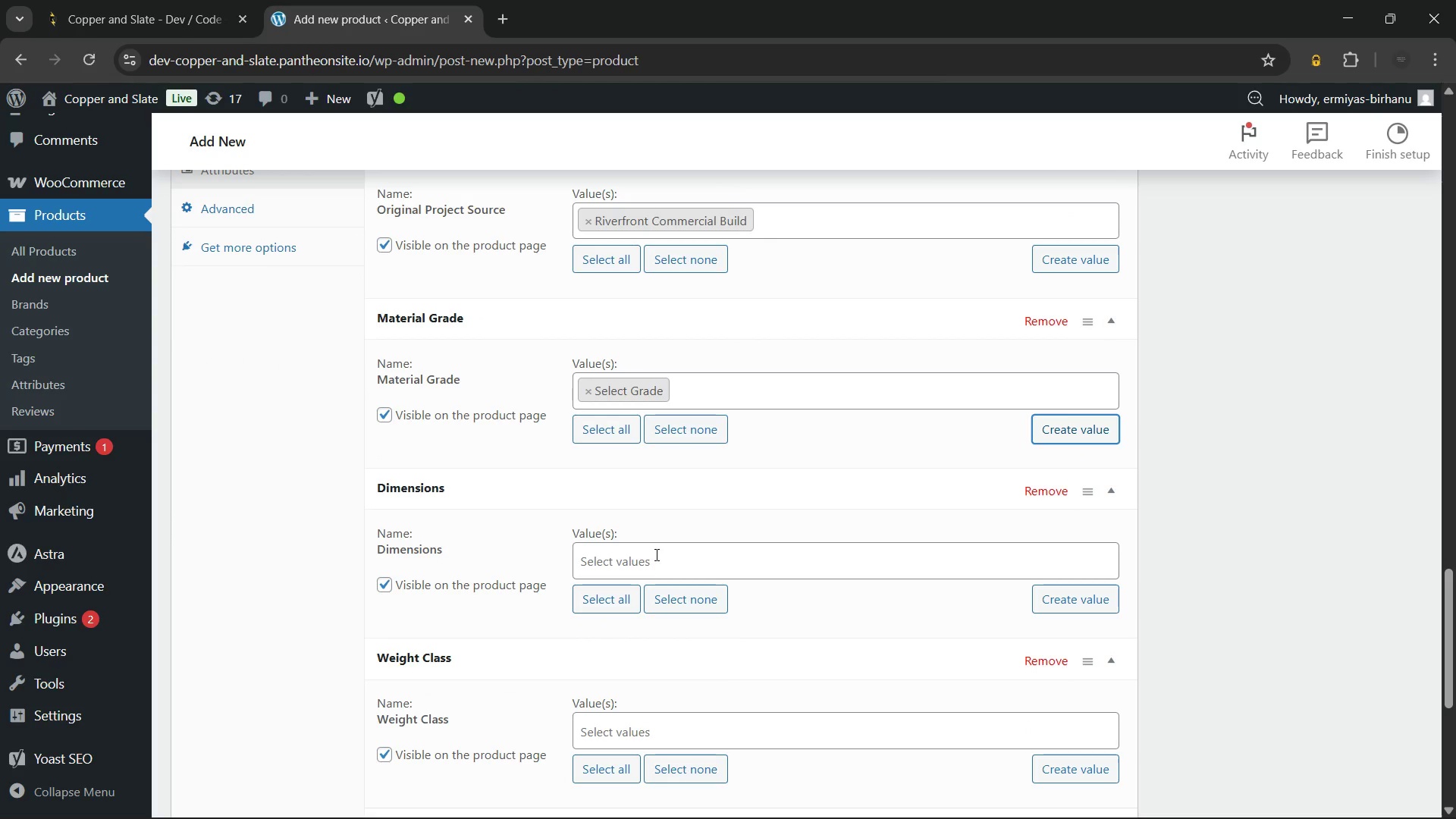 
left_click([655, 554])
 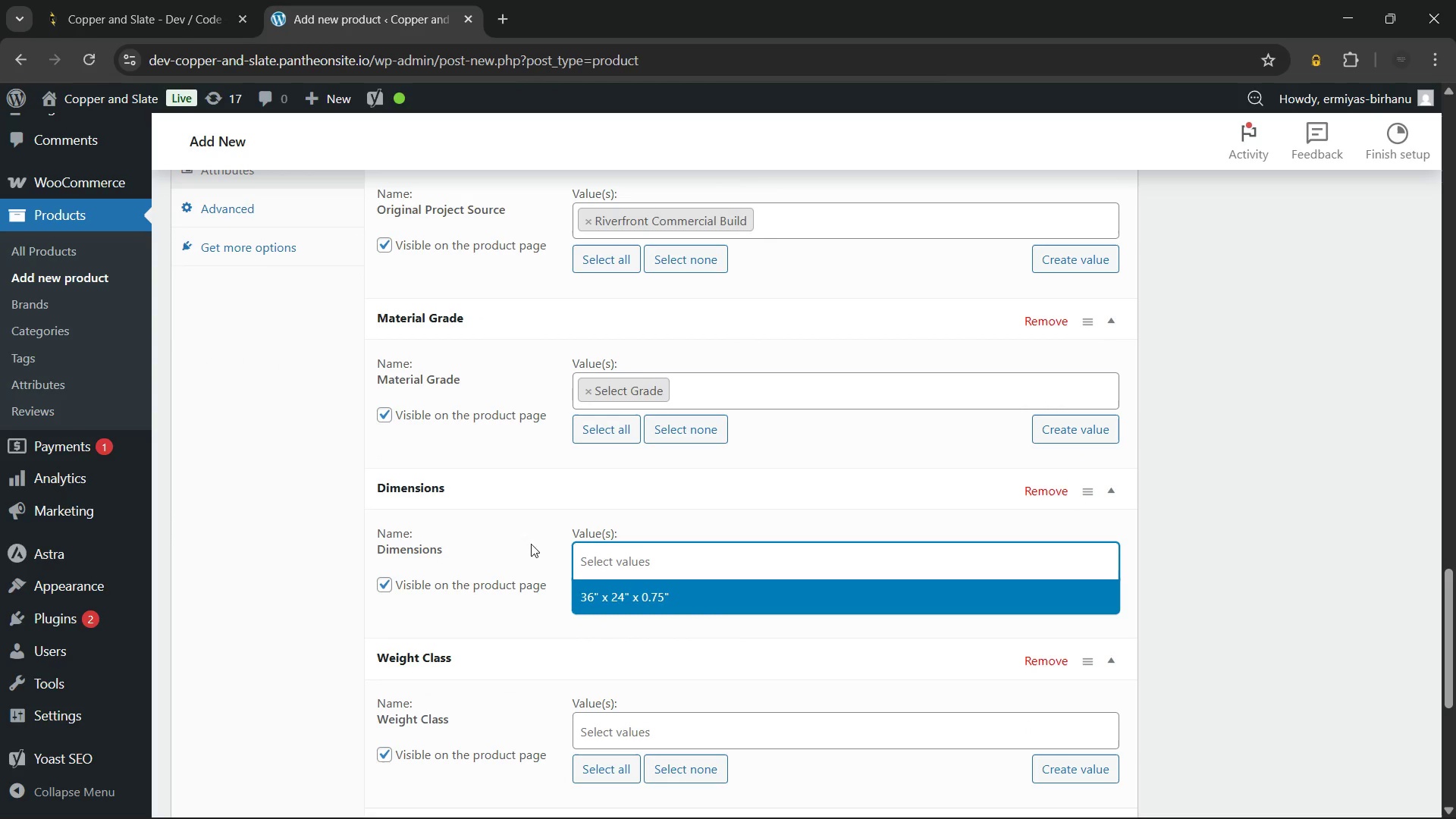 
left_click([495, 575])
 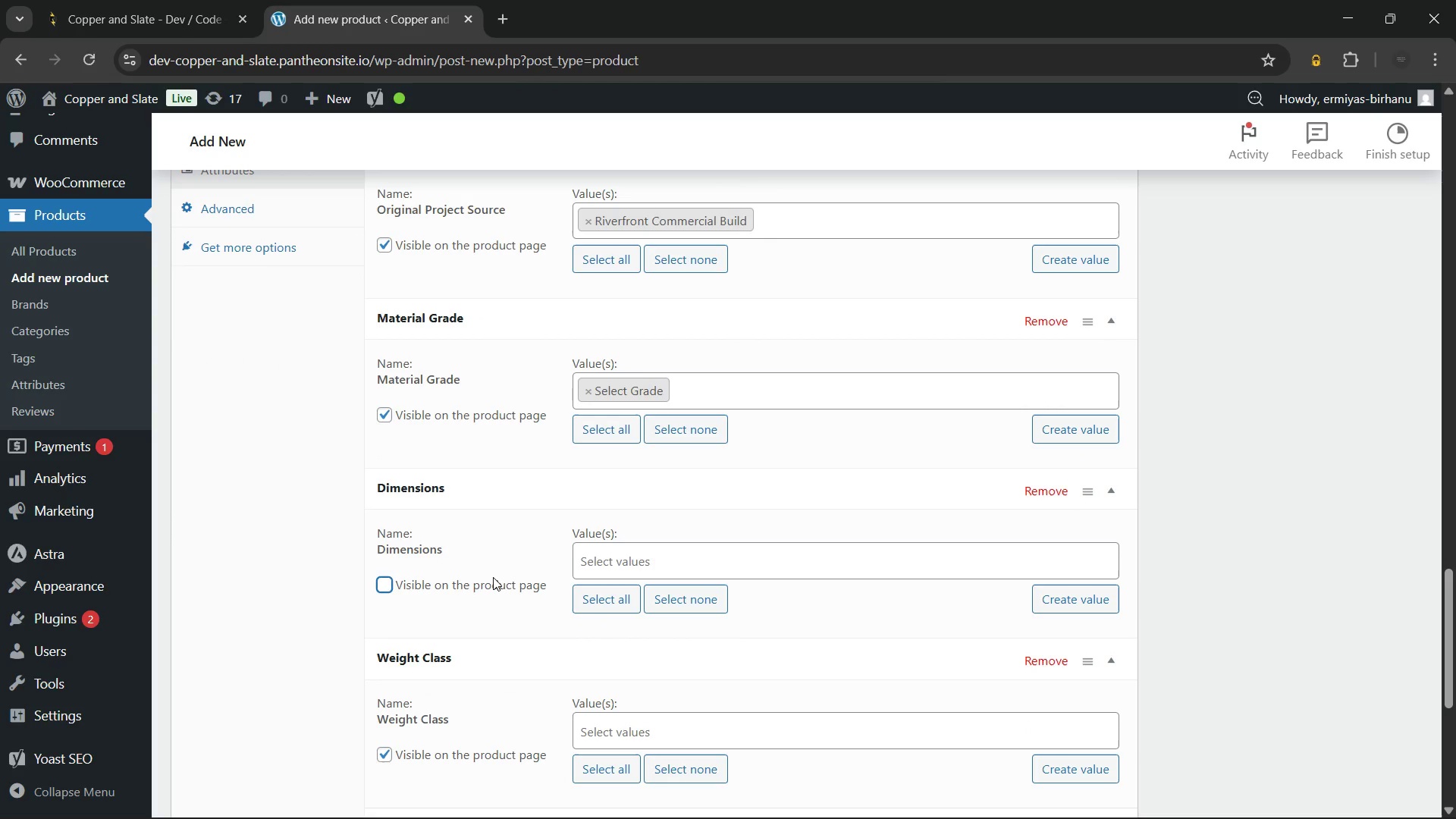 
left_click([493, 577])
 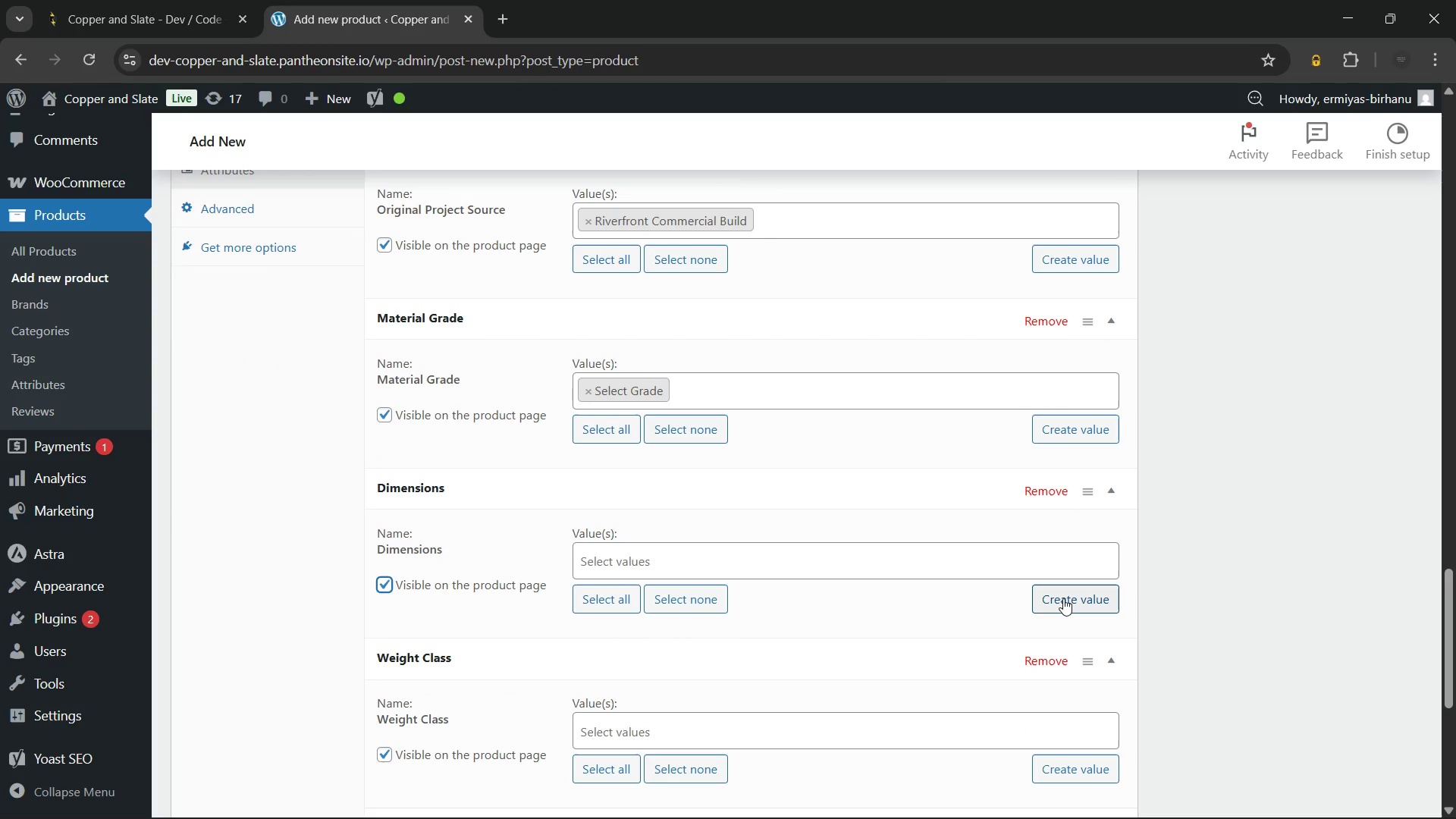 
left_click([1063, 598])
 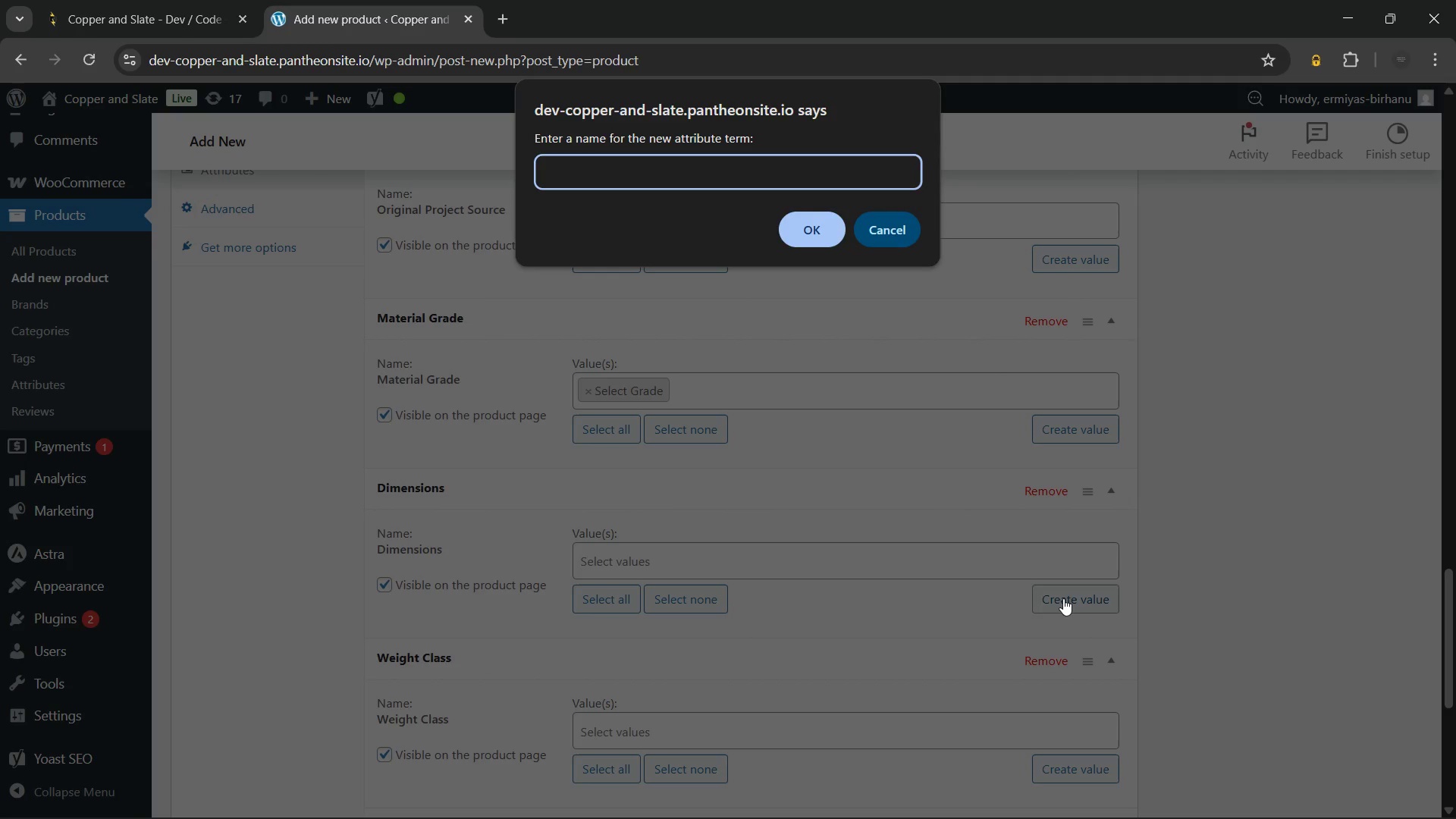 
key(Numpad4)
 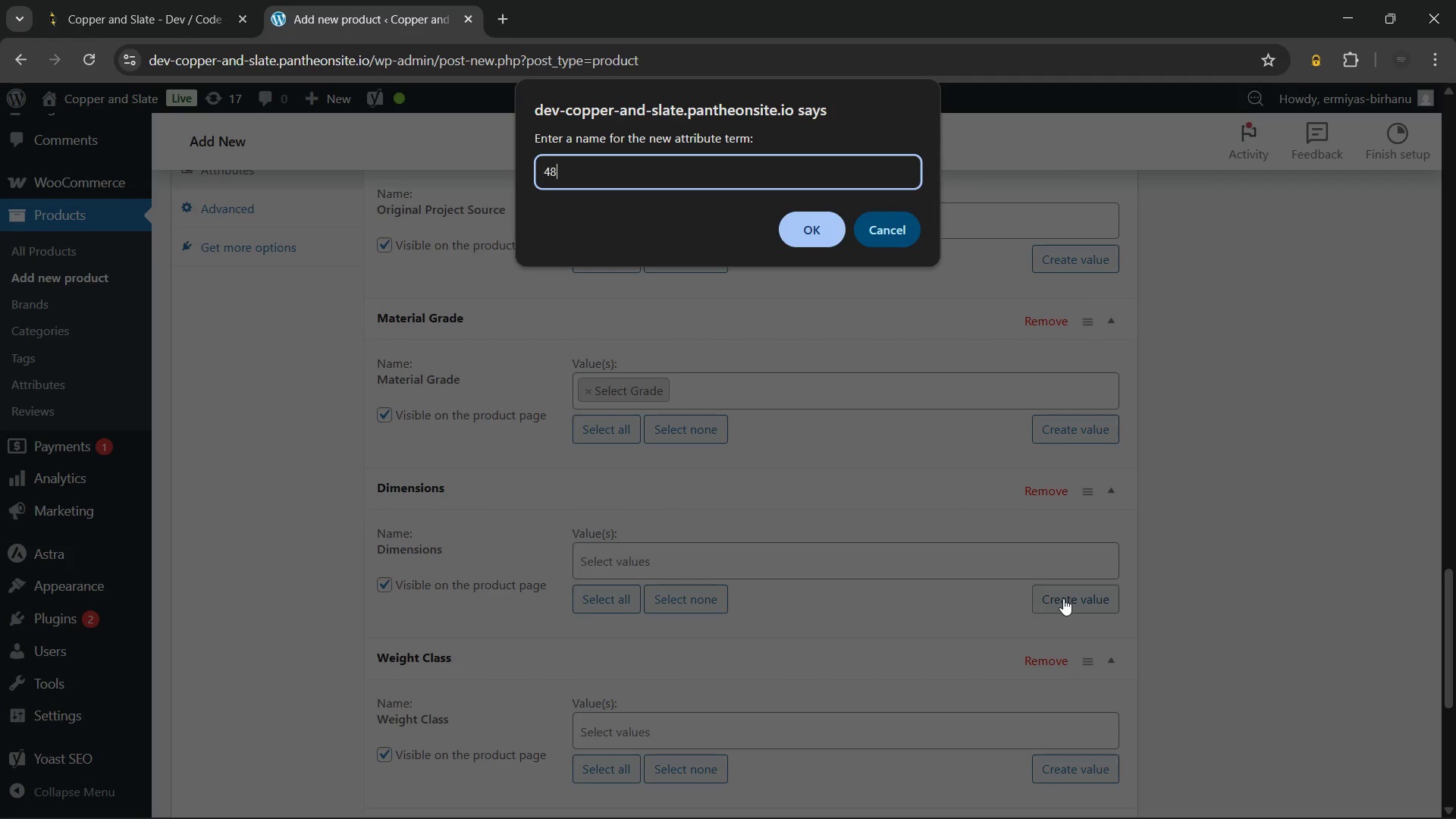 
key(Numpad8)
 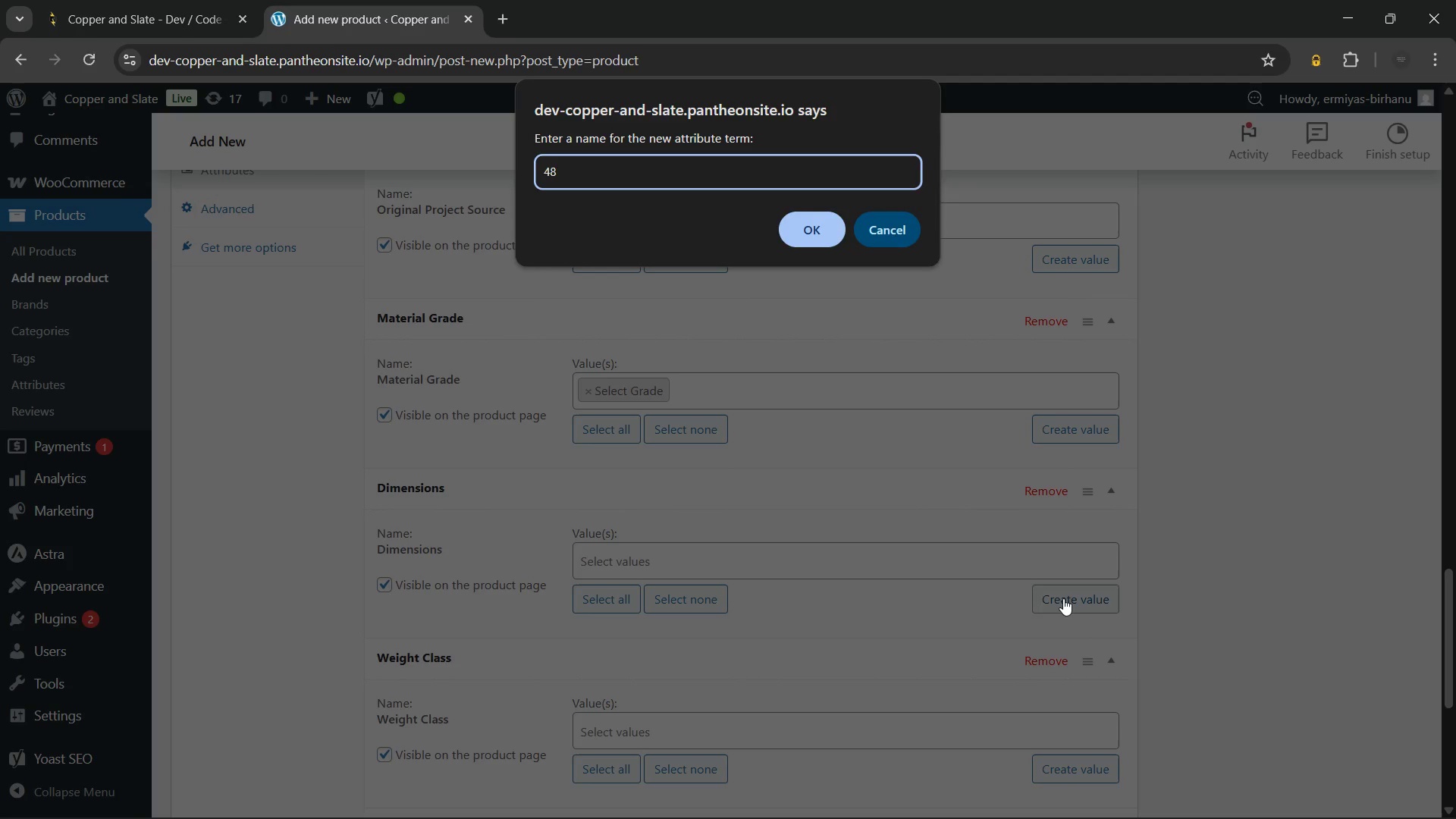 
key(Shift+Quote)
 